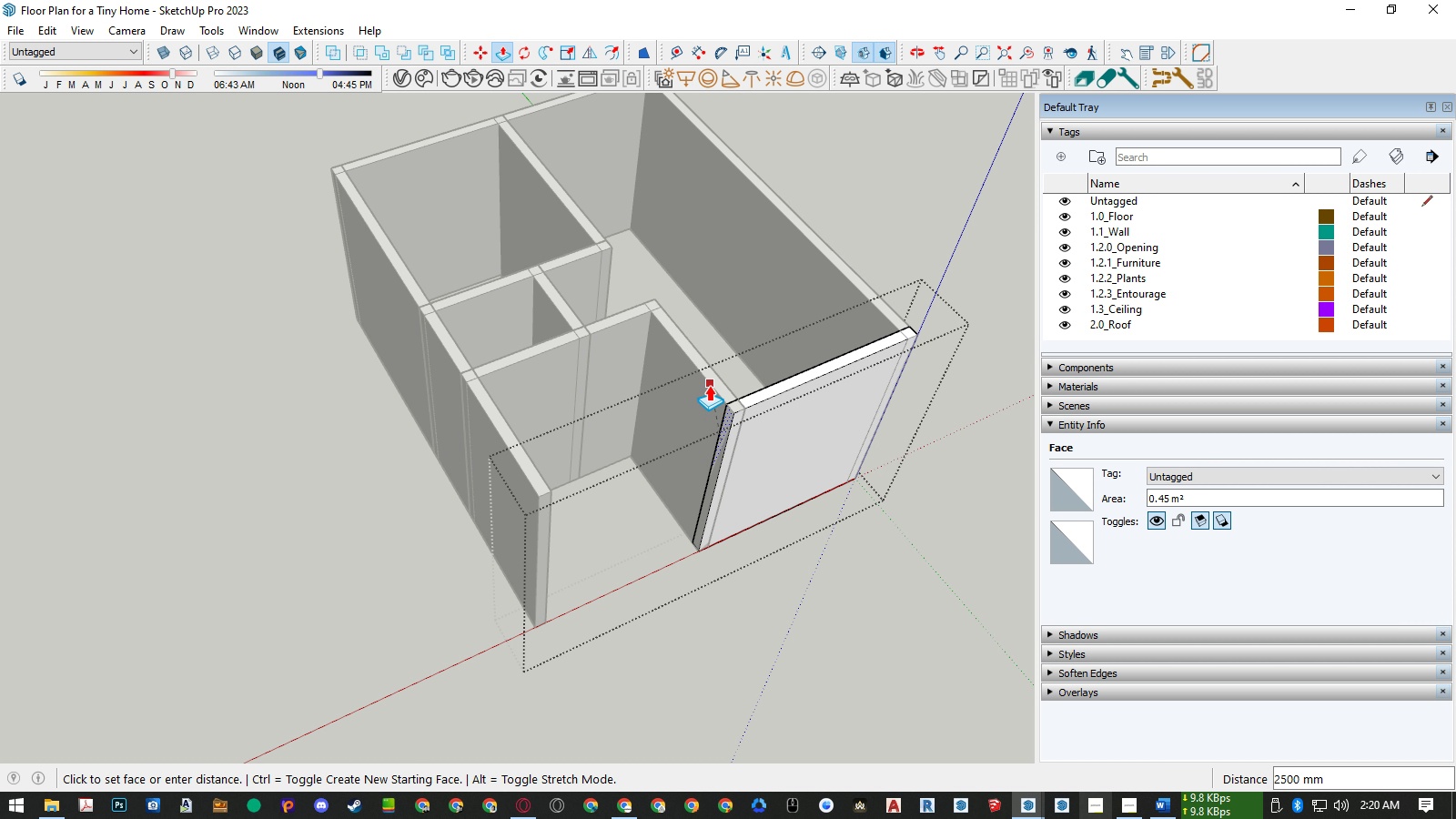 
left_click([709, 385])
 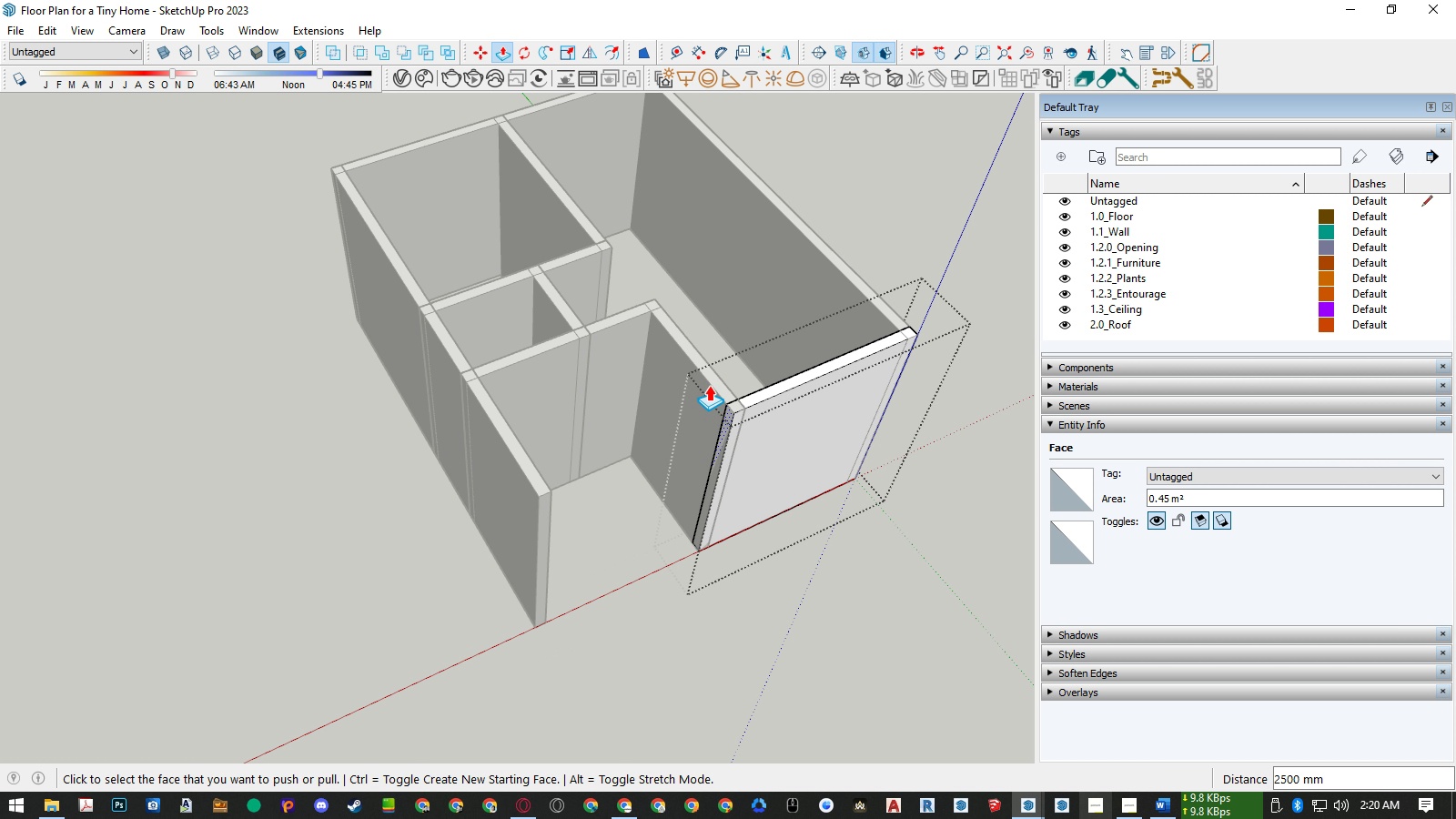 
key(Space)
 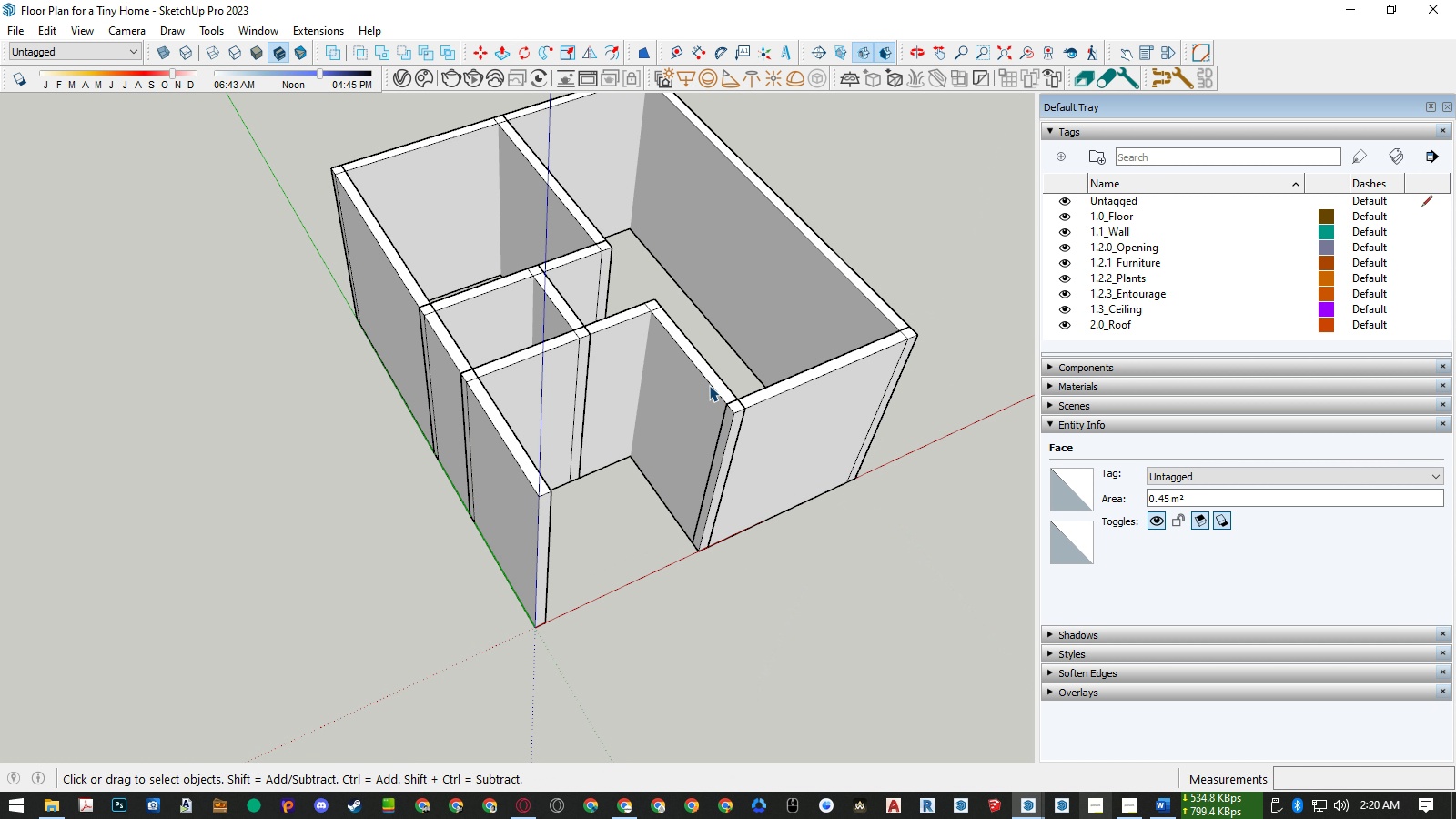 
key(Escape)
 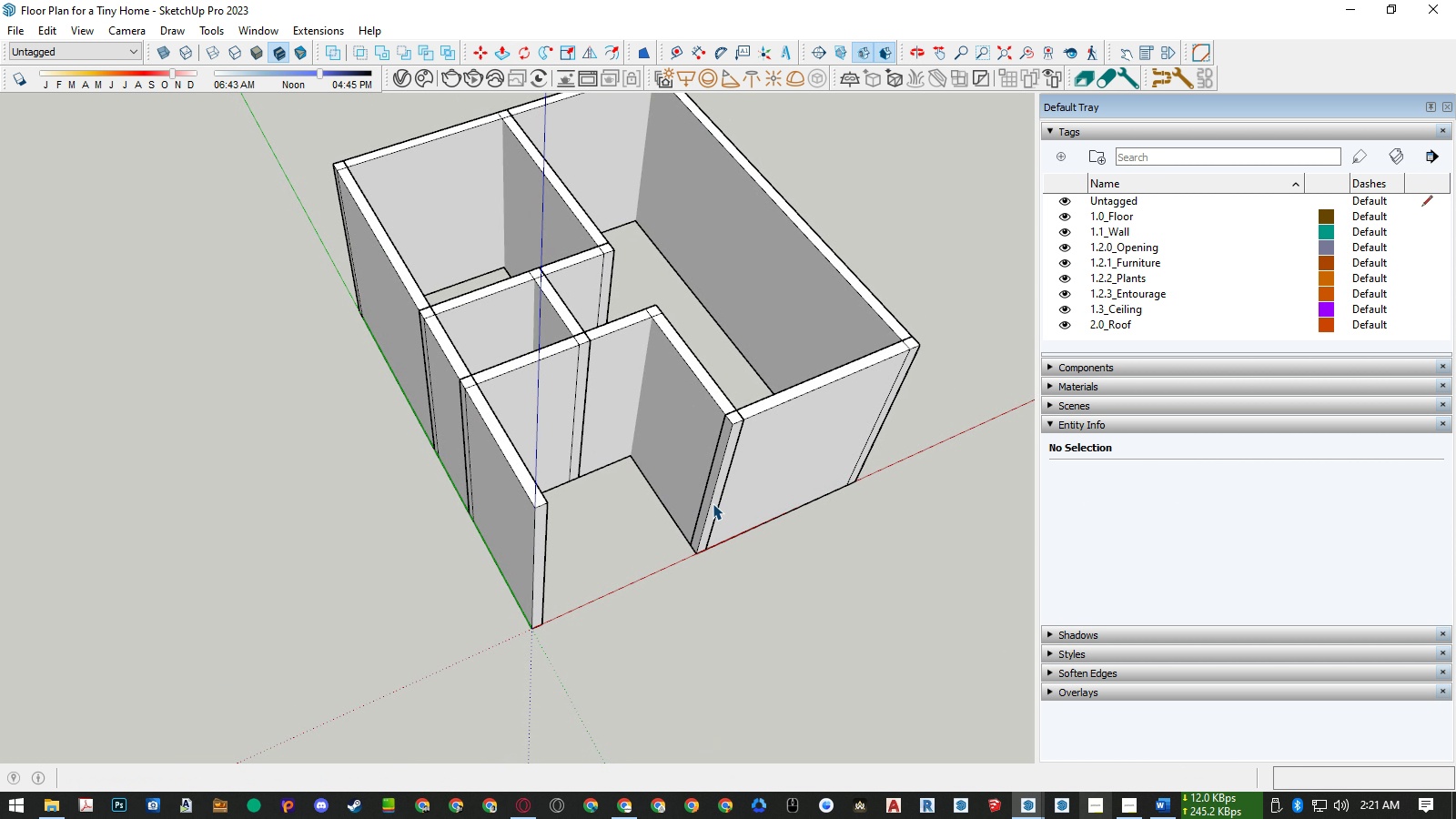 
left_click([691, 418])
 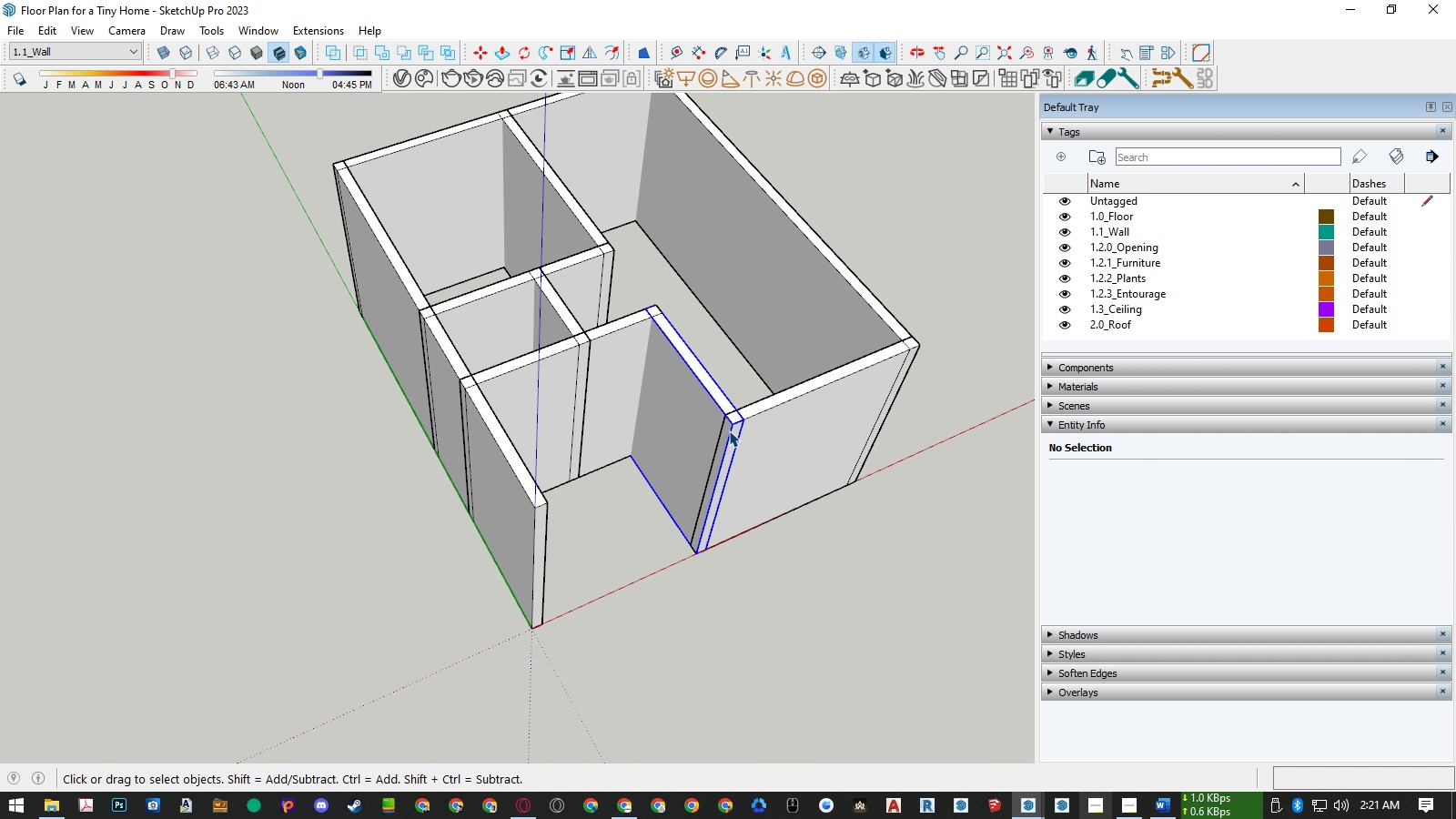 
scroll: coordinate [729, 430], scroll_direction: up, amount: 4.0
 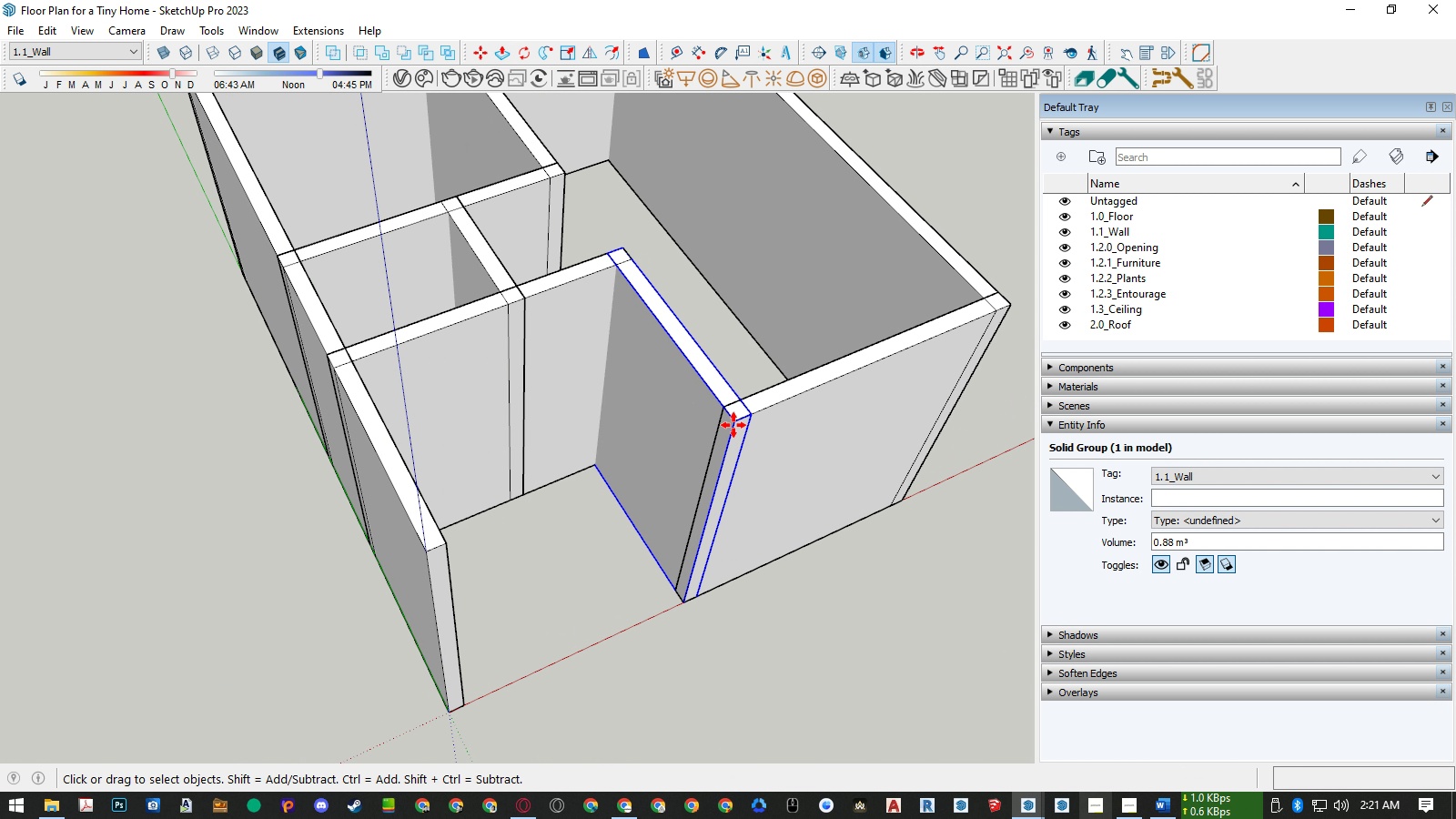 
key(M)
 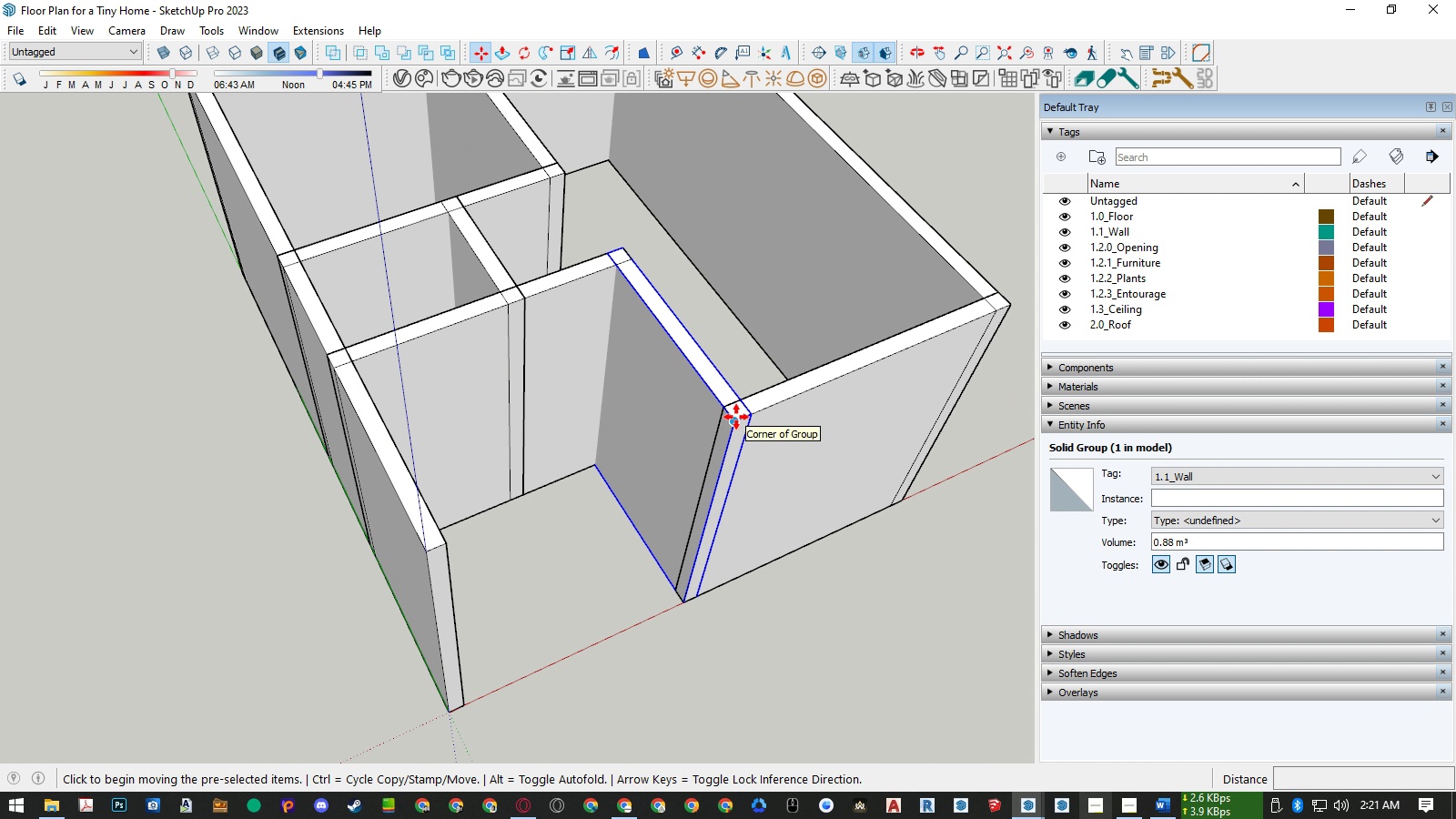 
left_click([736, 417])
 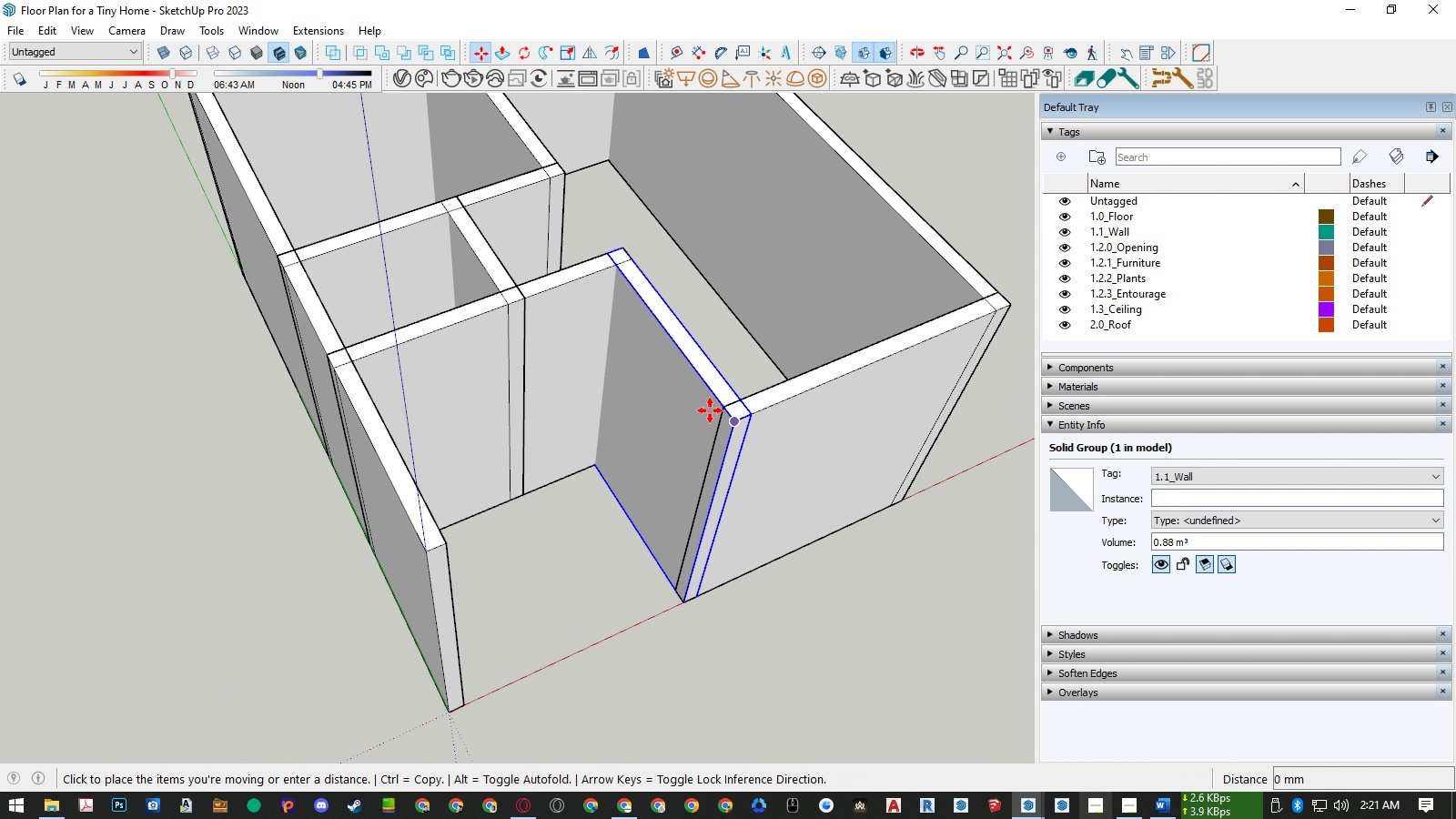 
key(ArrowLeft)
 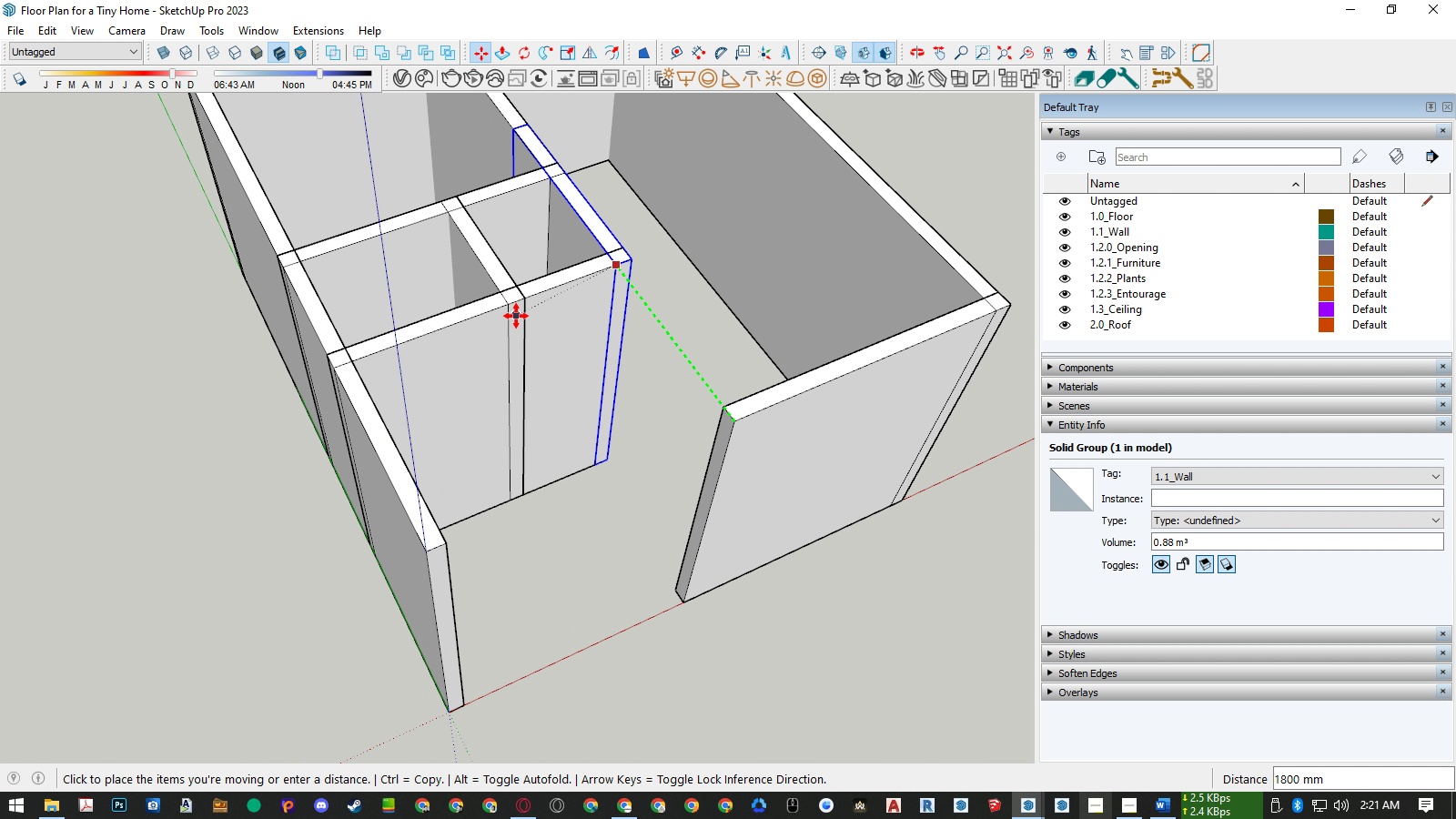 
key(ArrowRight)
 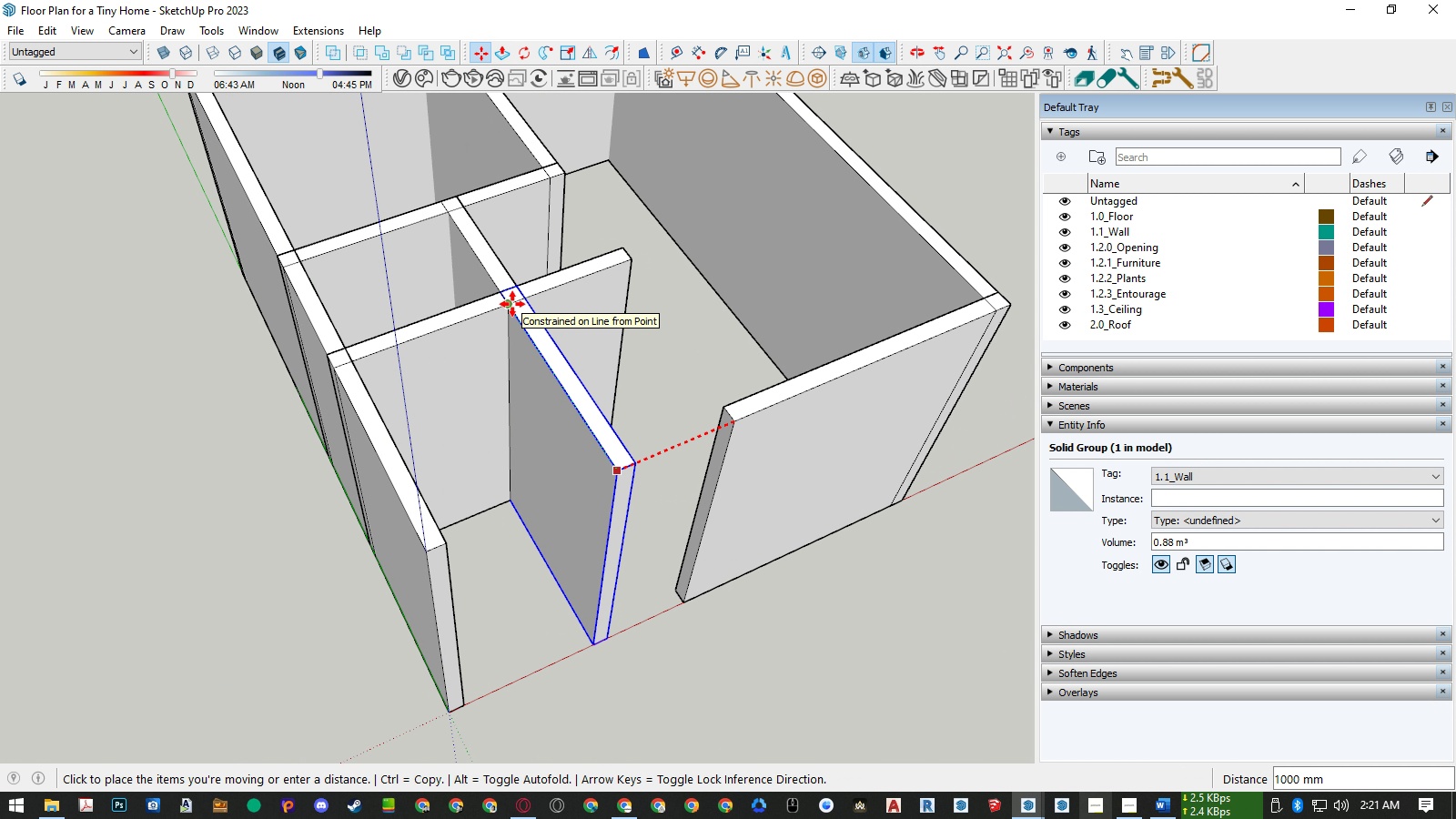 
left_click([512, 304])
 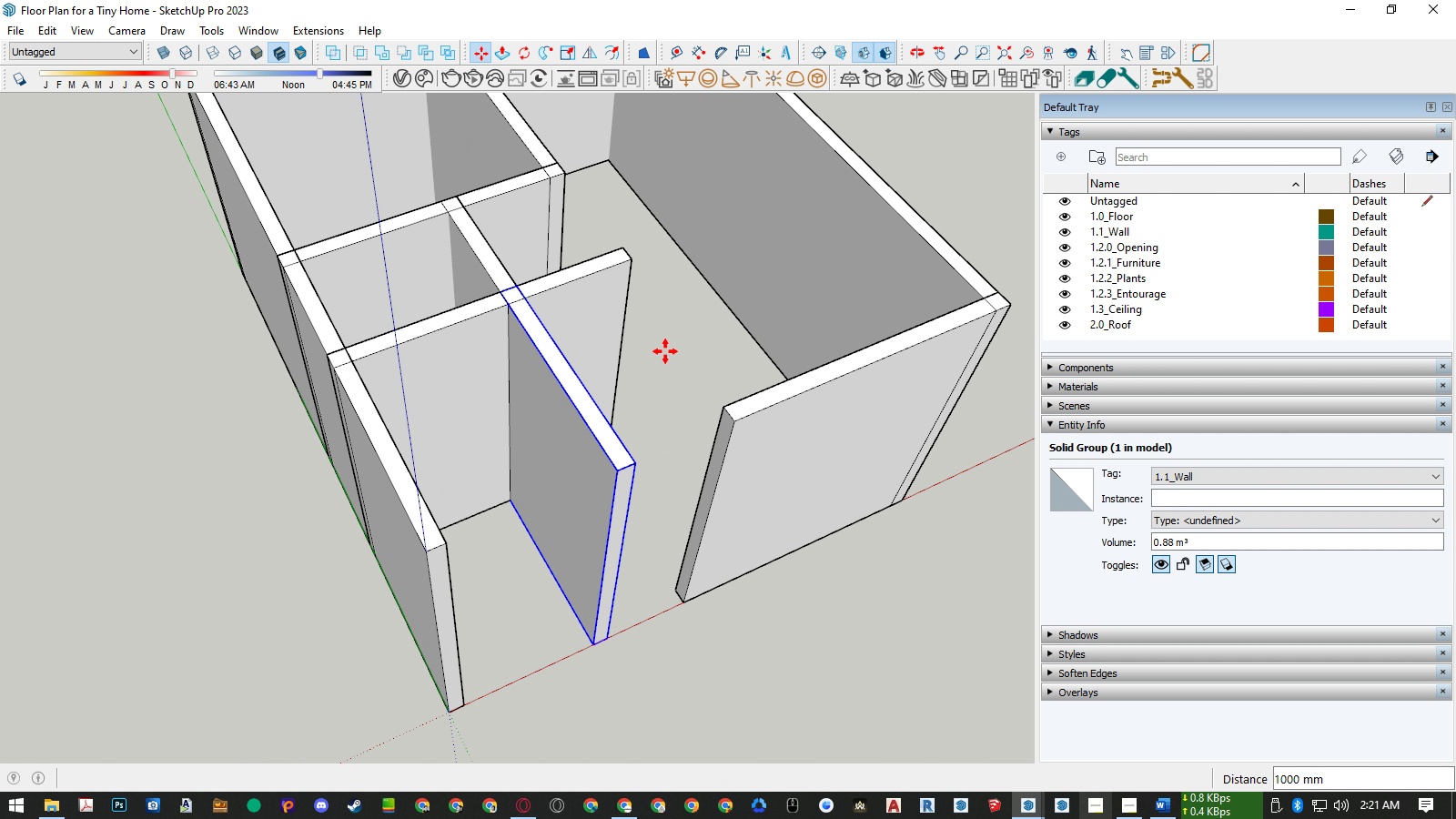 
key(Space)
 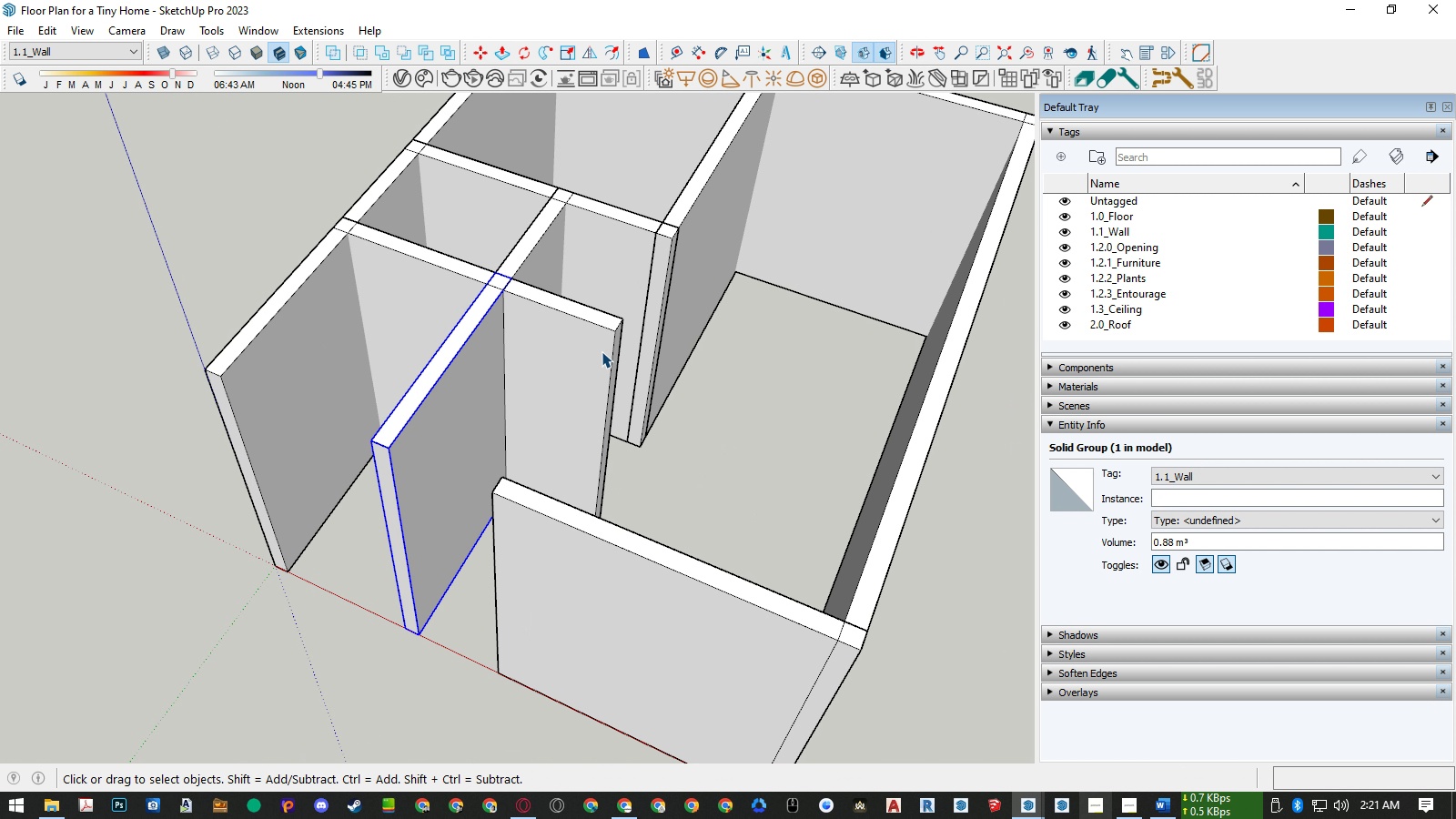 
double_click([602, 351])
 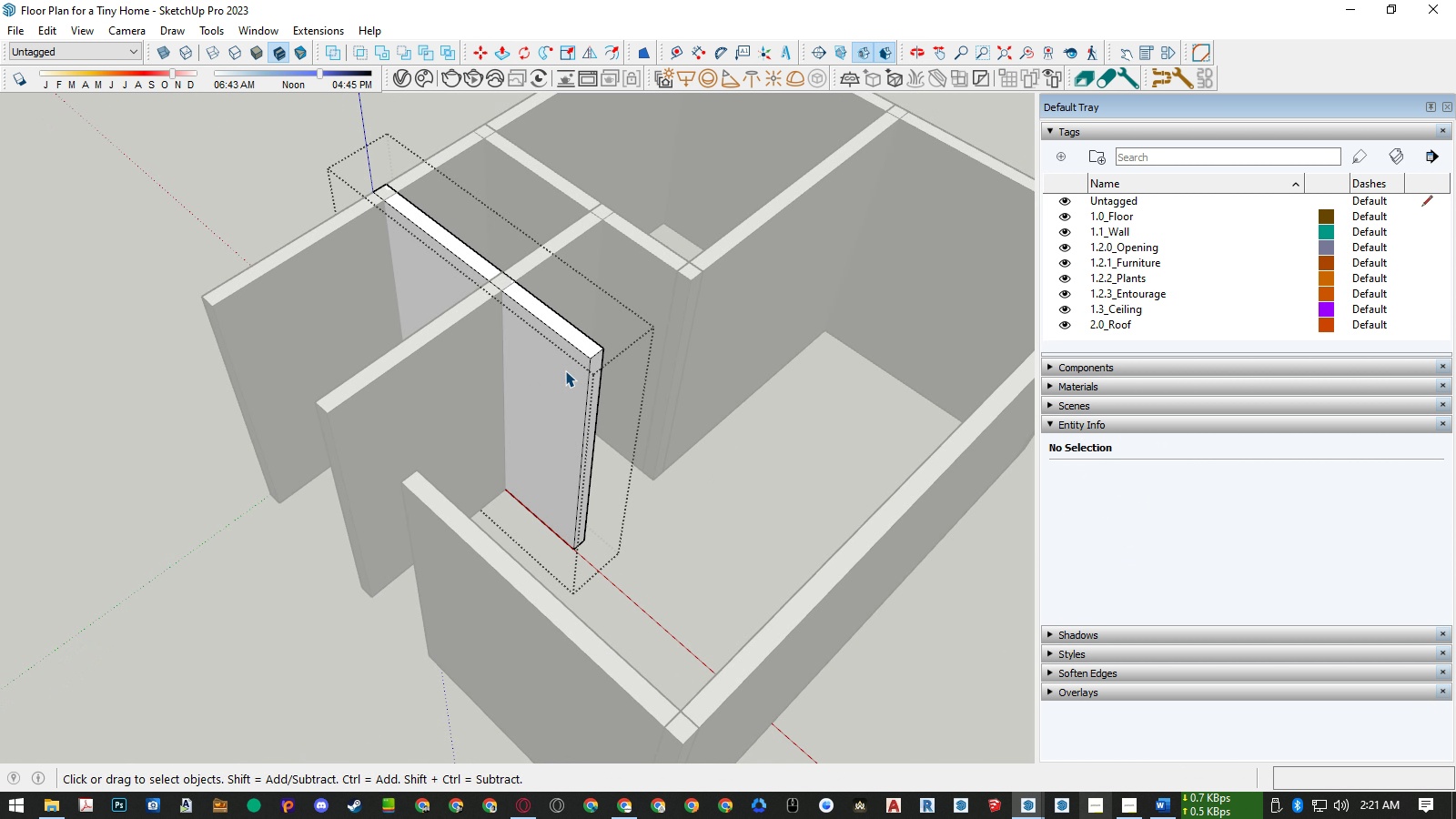 
key(P)
 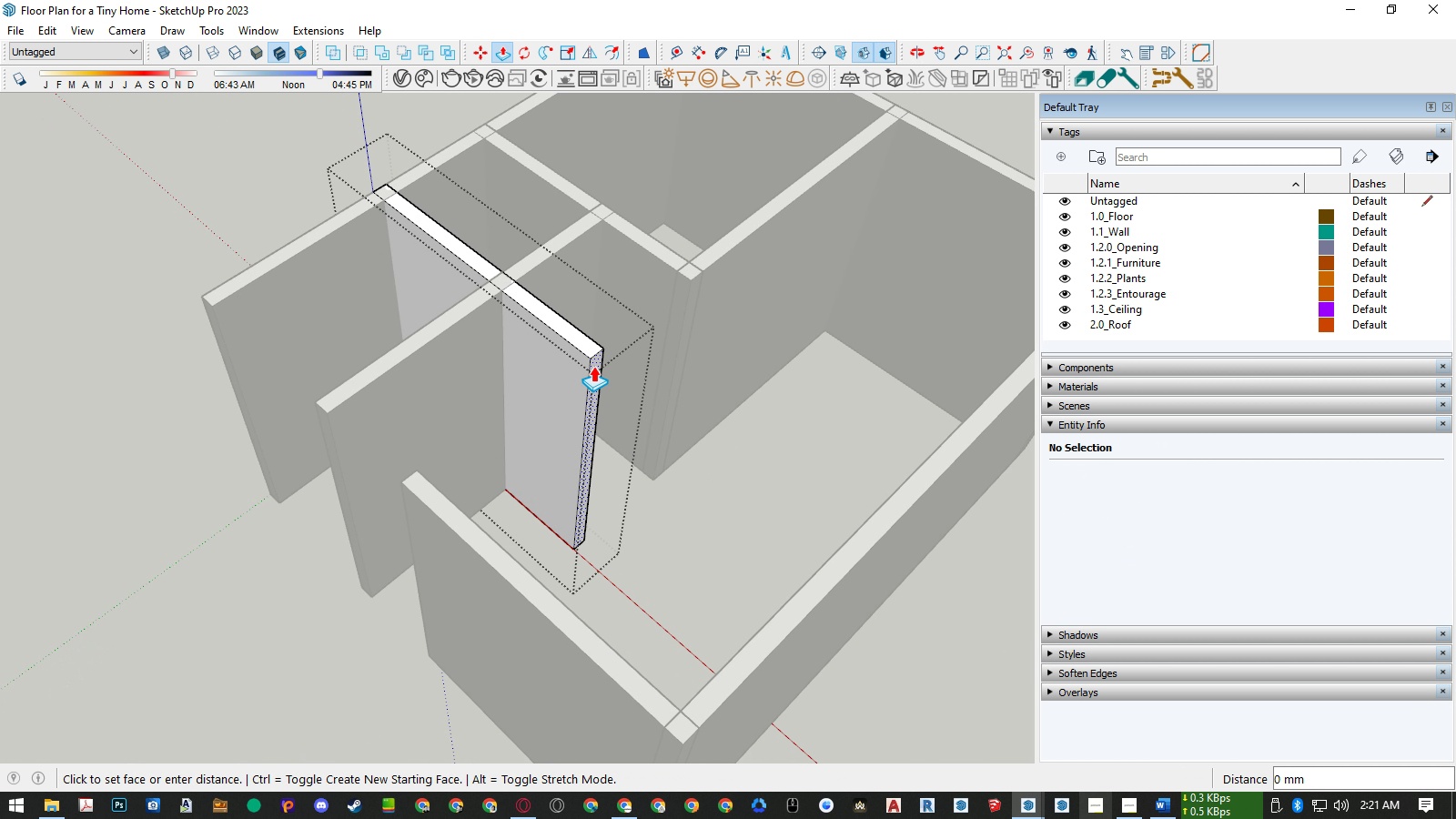 
left_click([593, 366])
 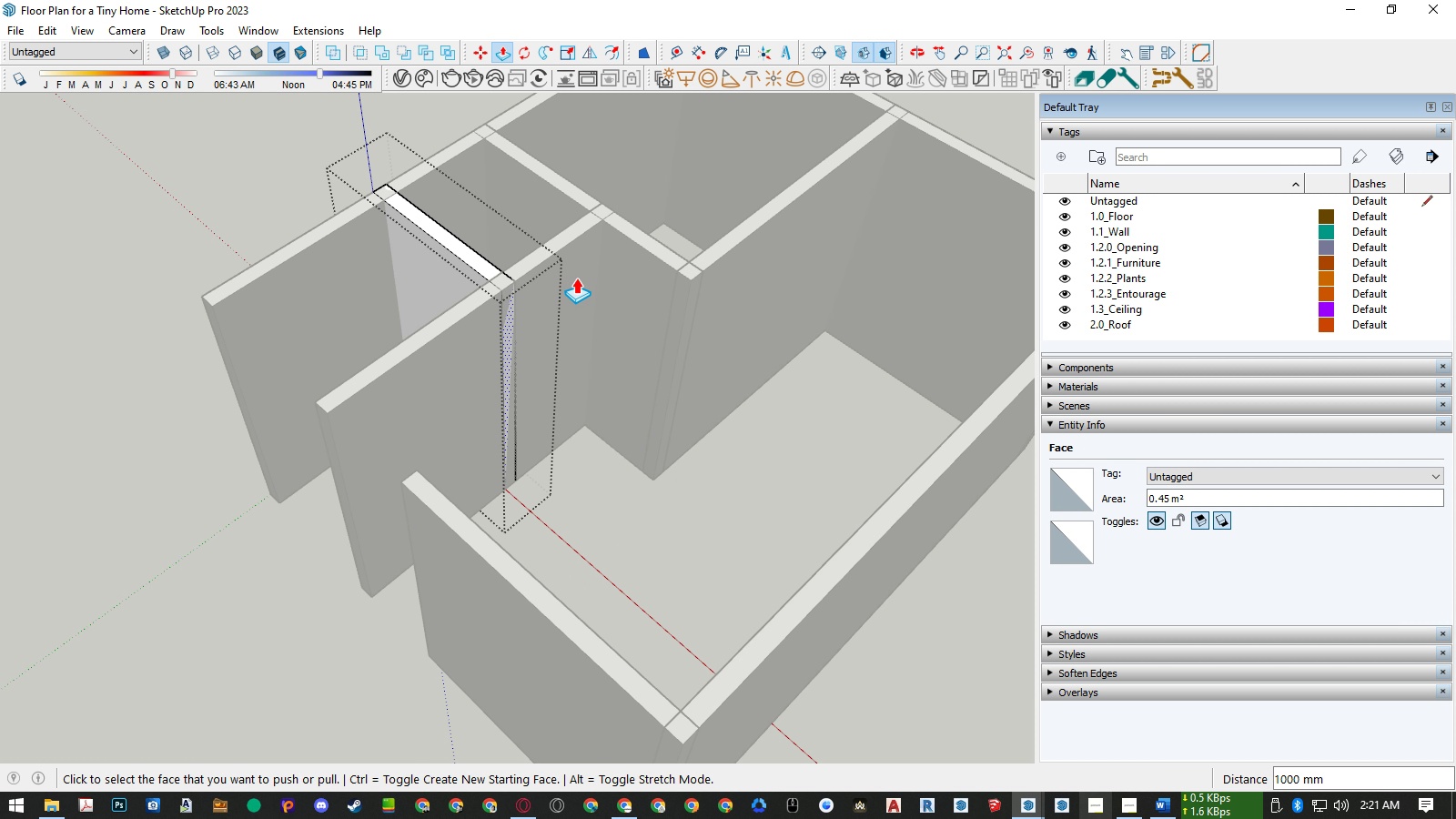 
double_click([576, 278])
 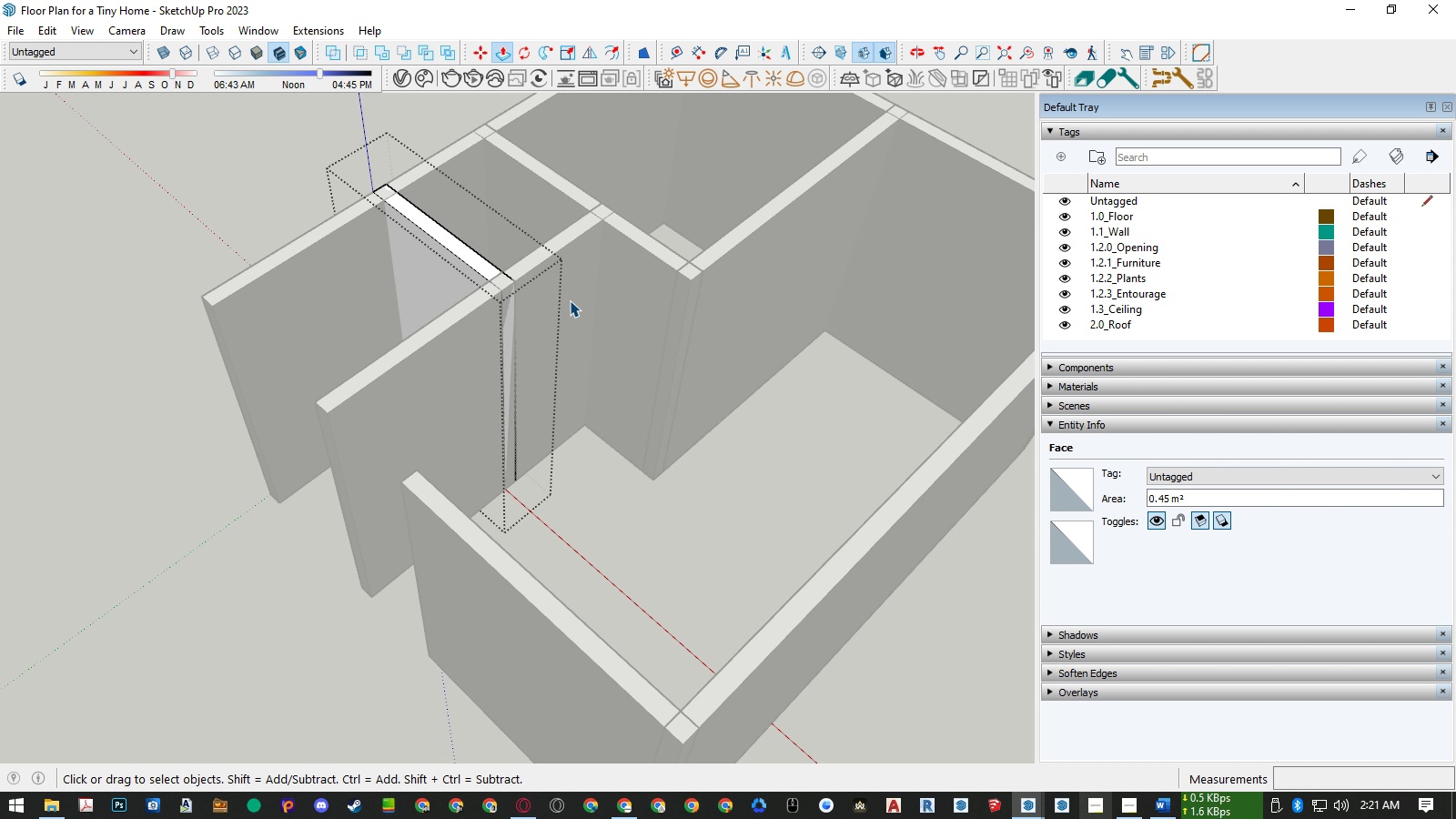 
key(Space)
 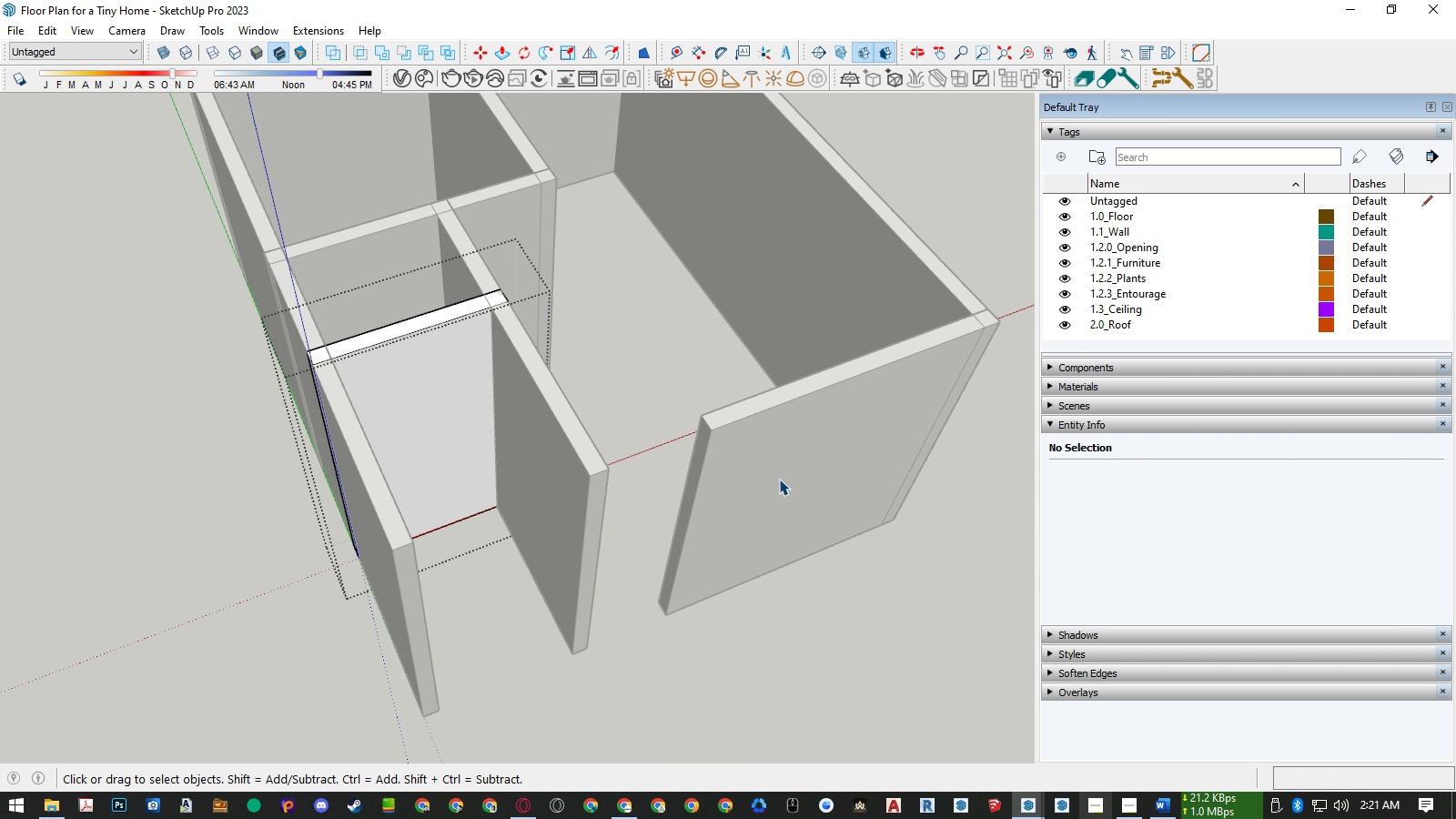 
double_click([779, 479])
 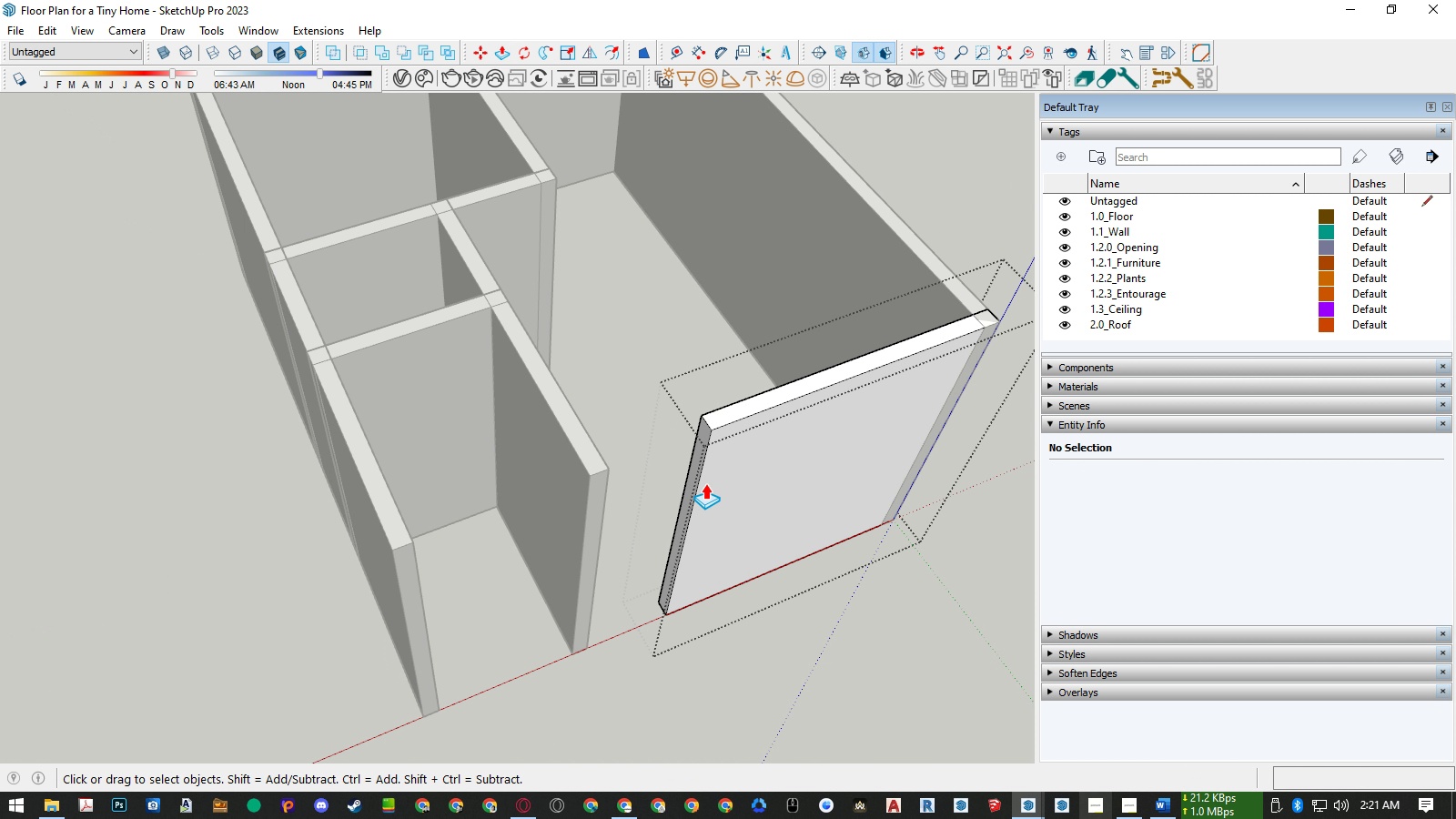 
key(P)
 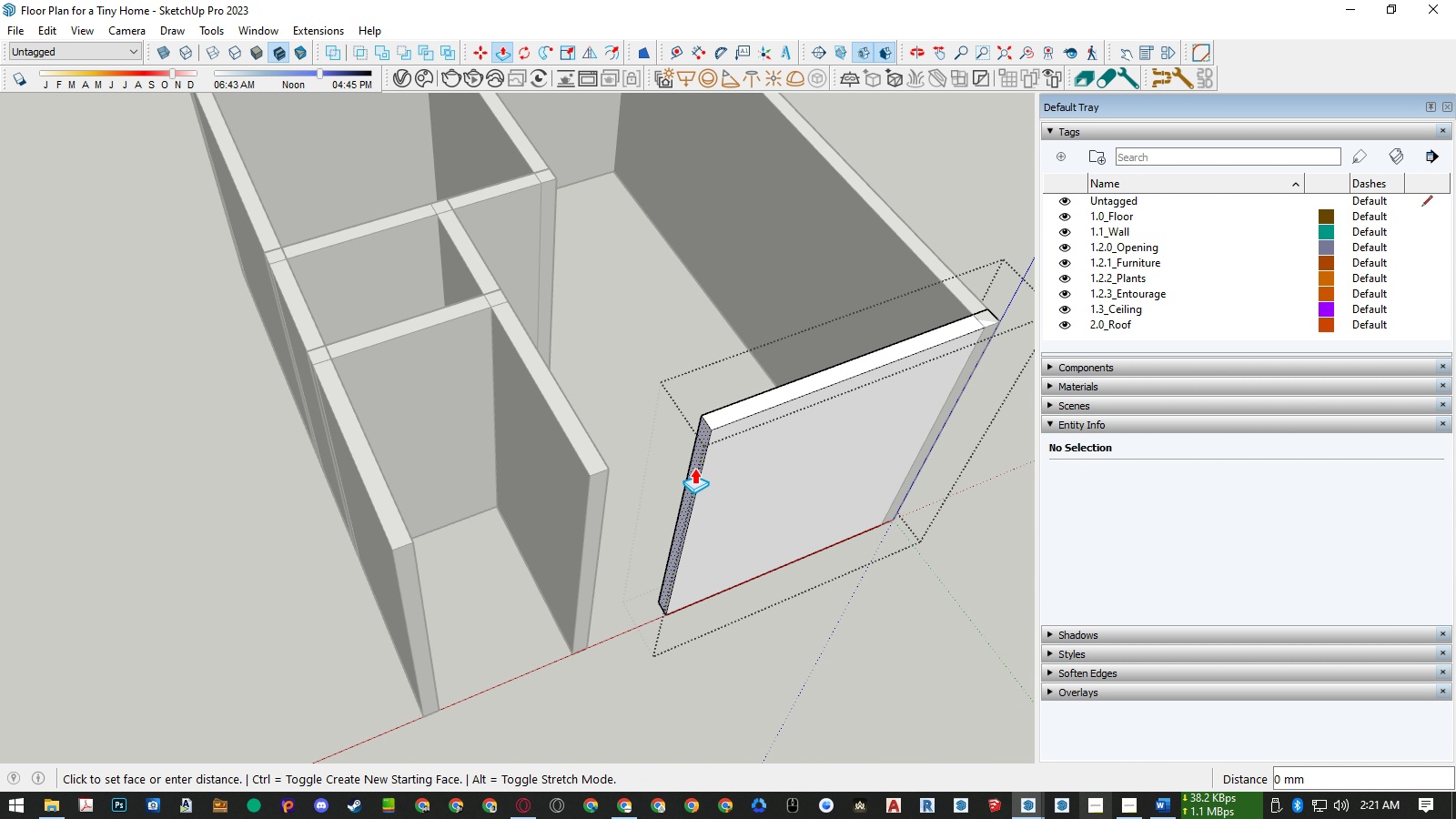 
left_click([694, 468])
 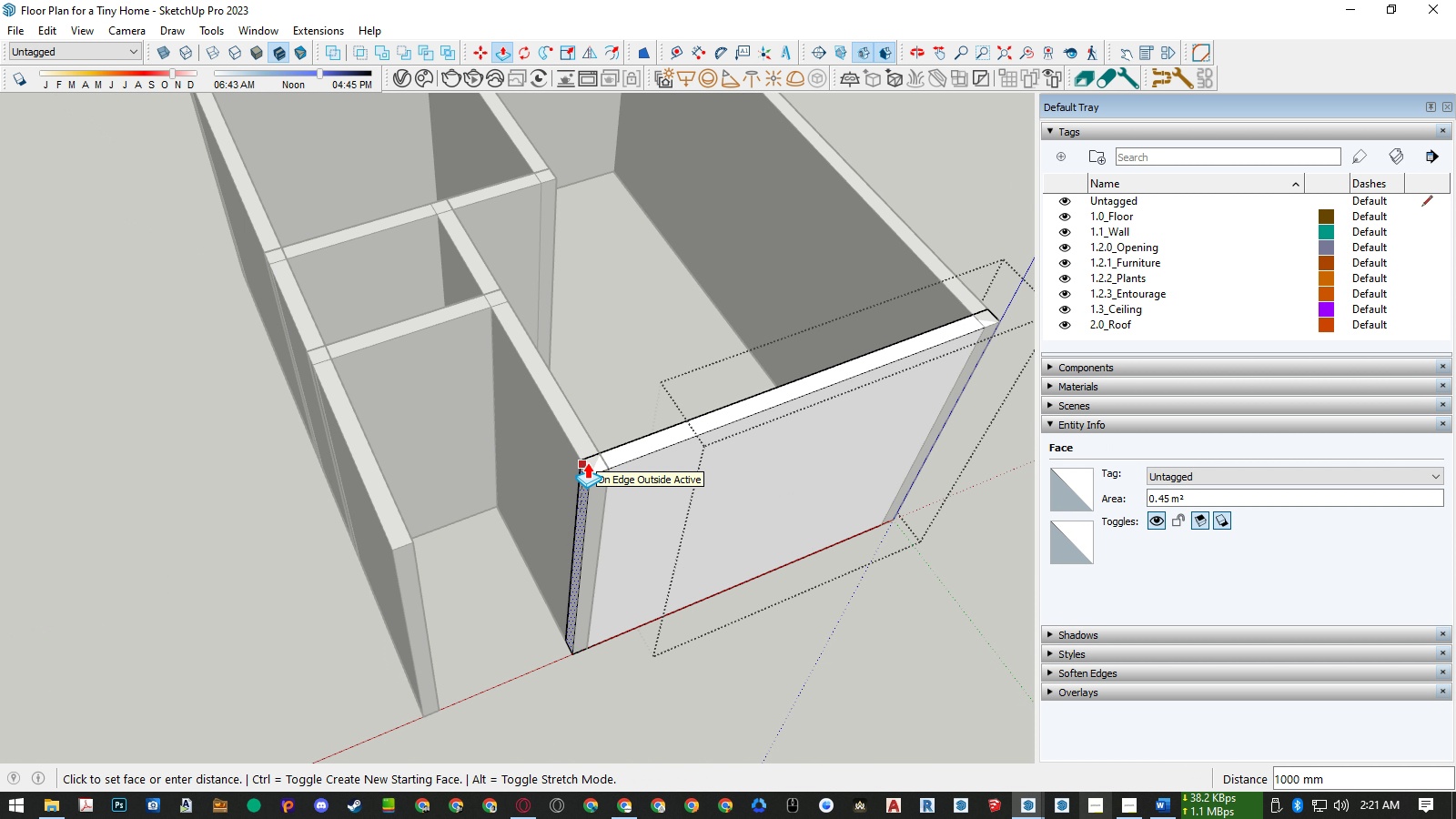 
left_click([587, 462])
 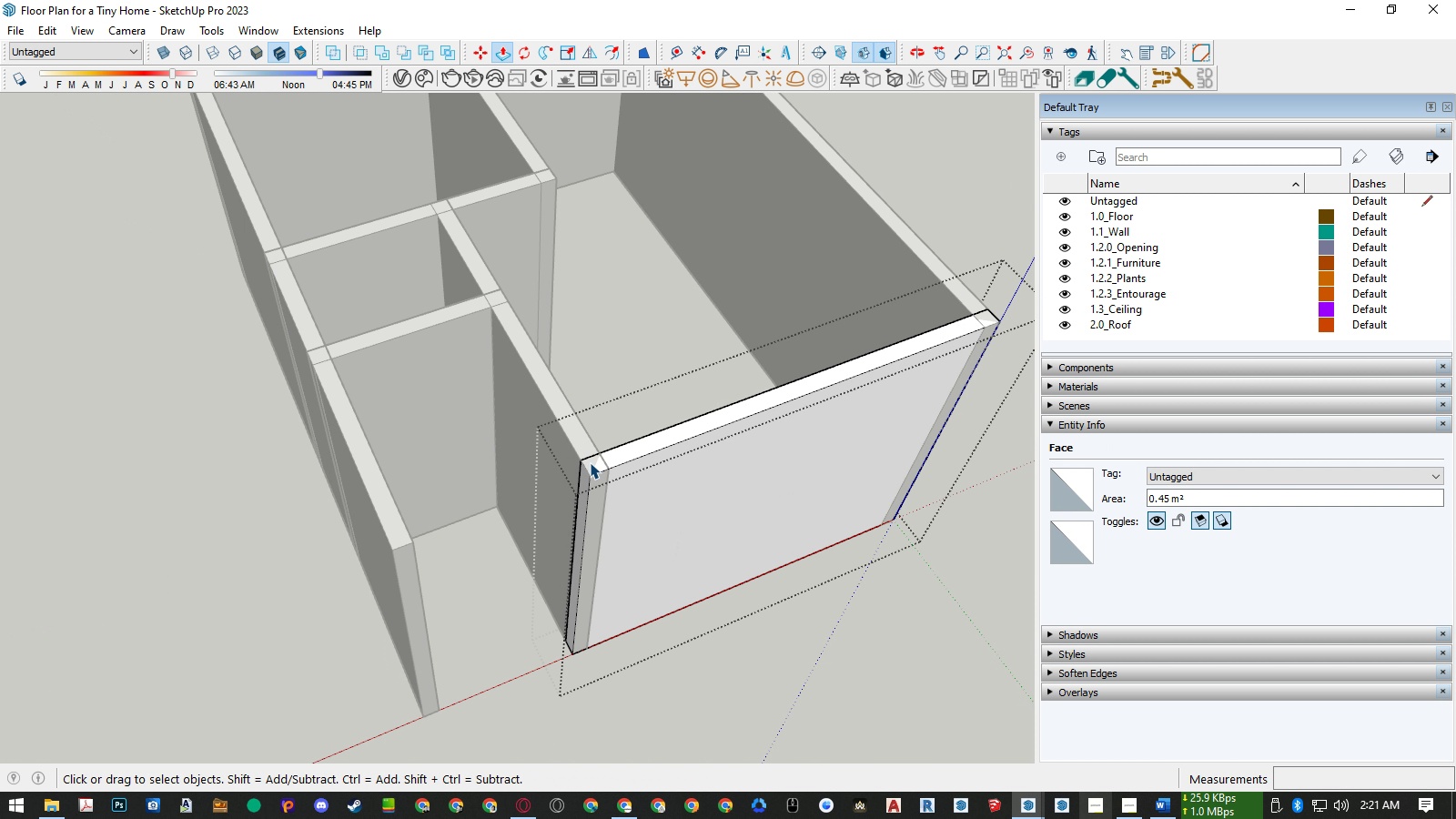 
key(Space)
 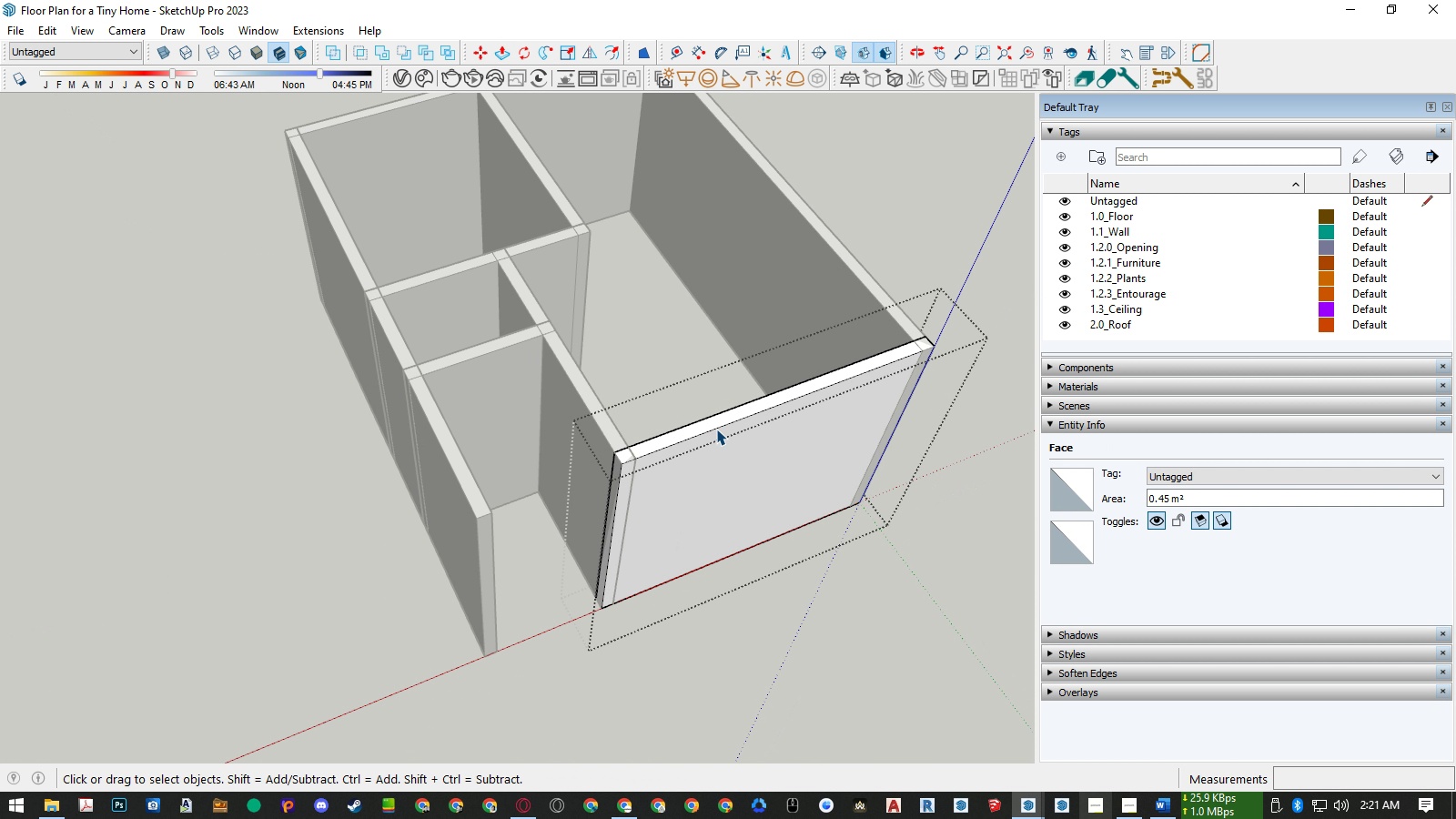 
scroll: coordinate [716, 429], scroll_direction: down, amount: 5.0
 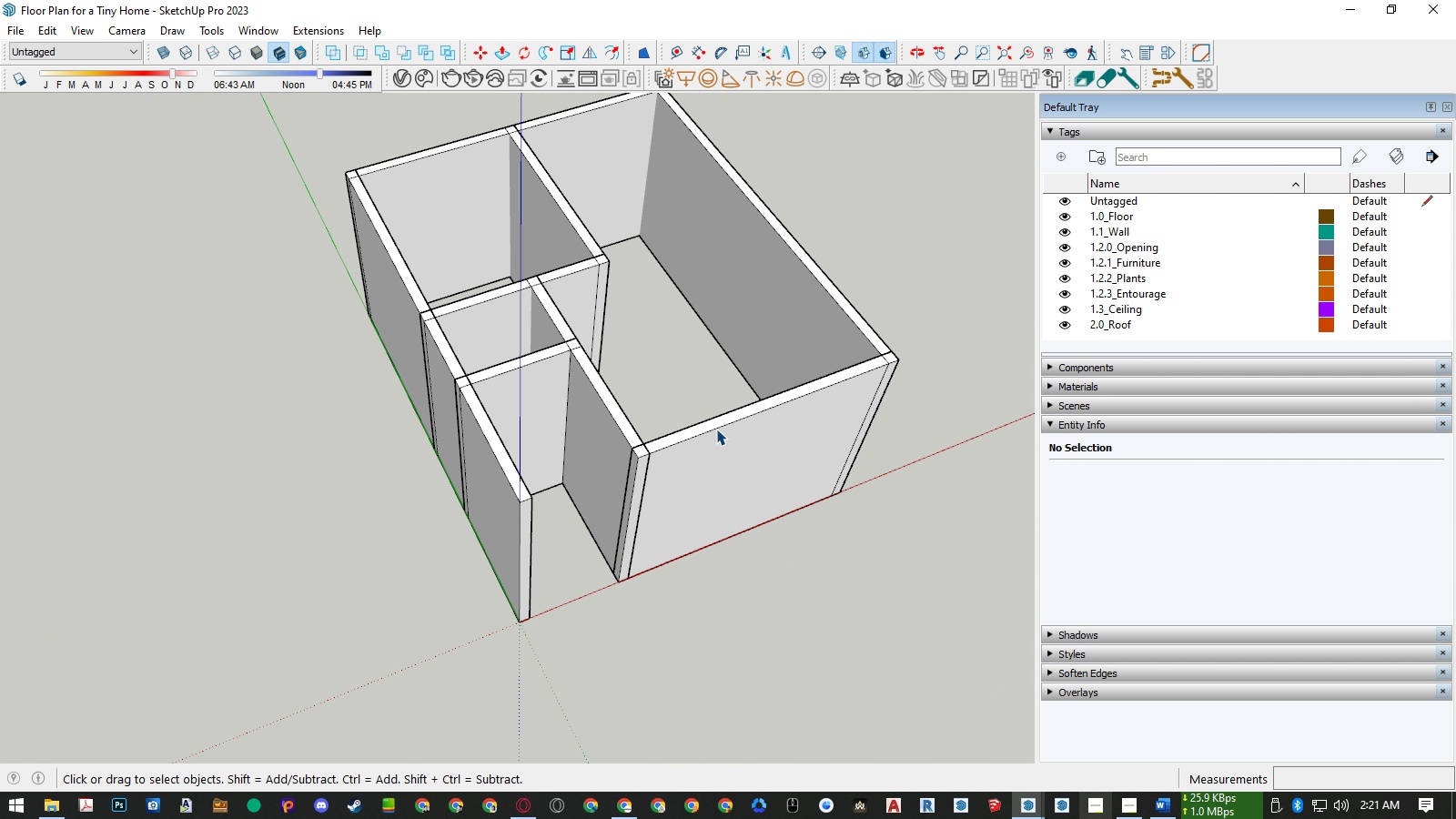 
key(Escape)
 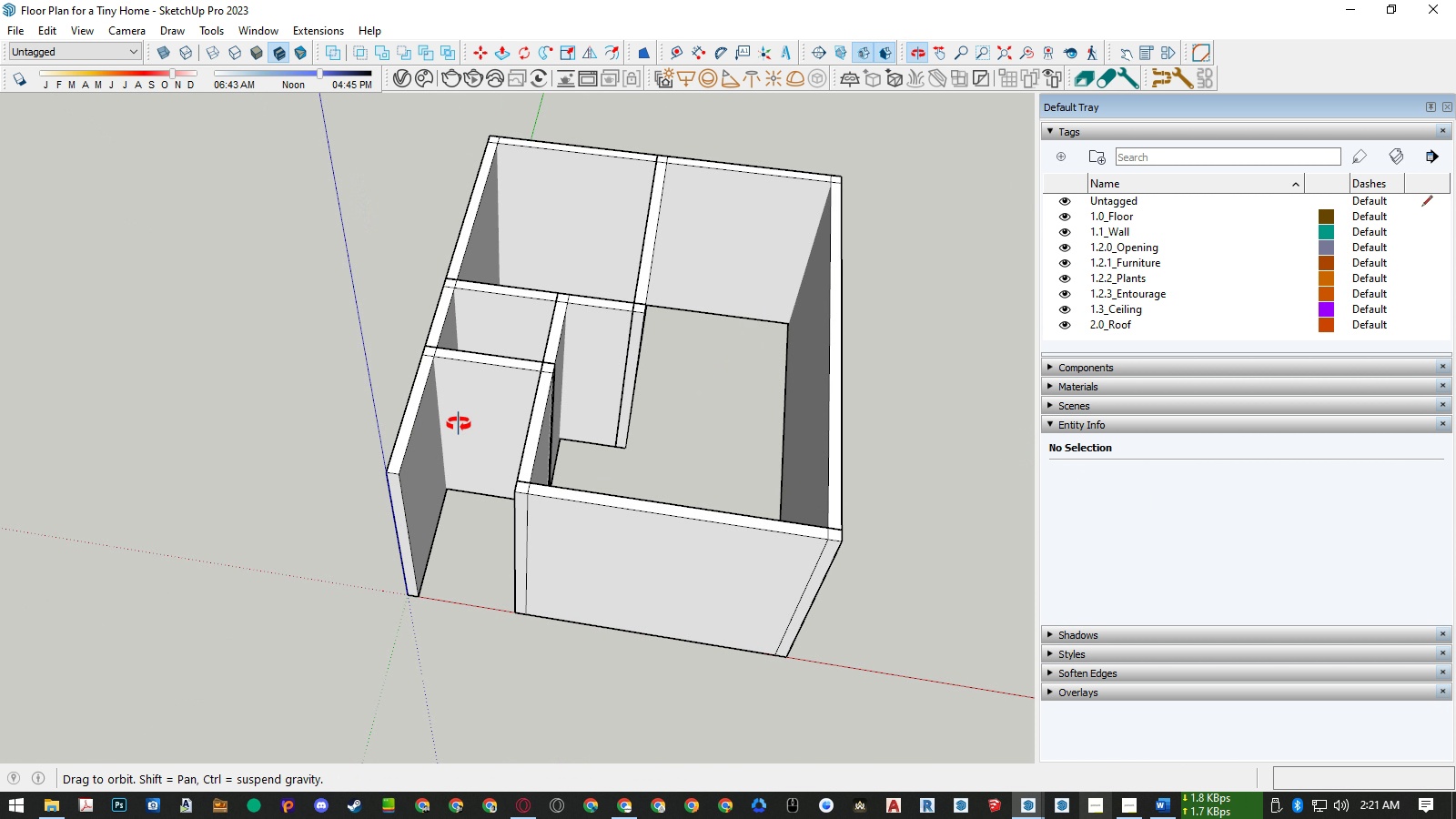 
wait(9.48)
 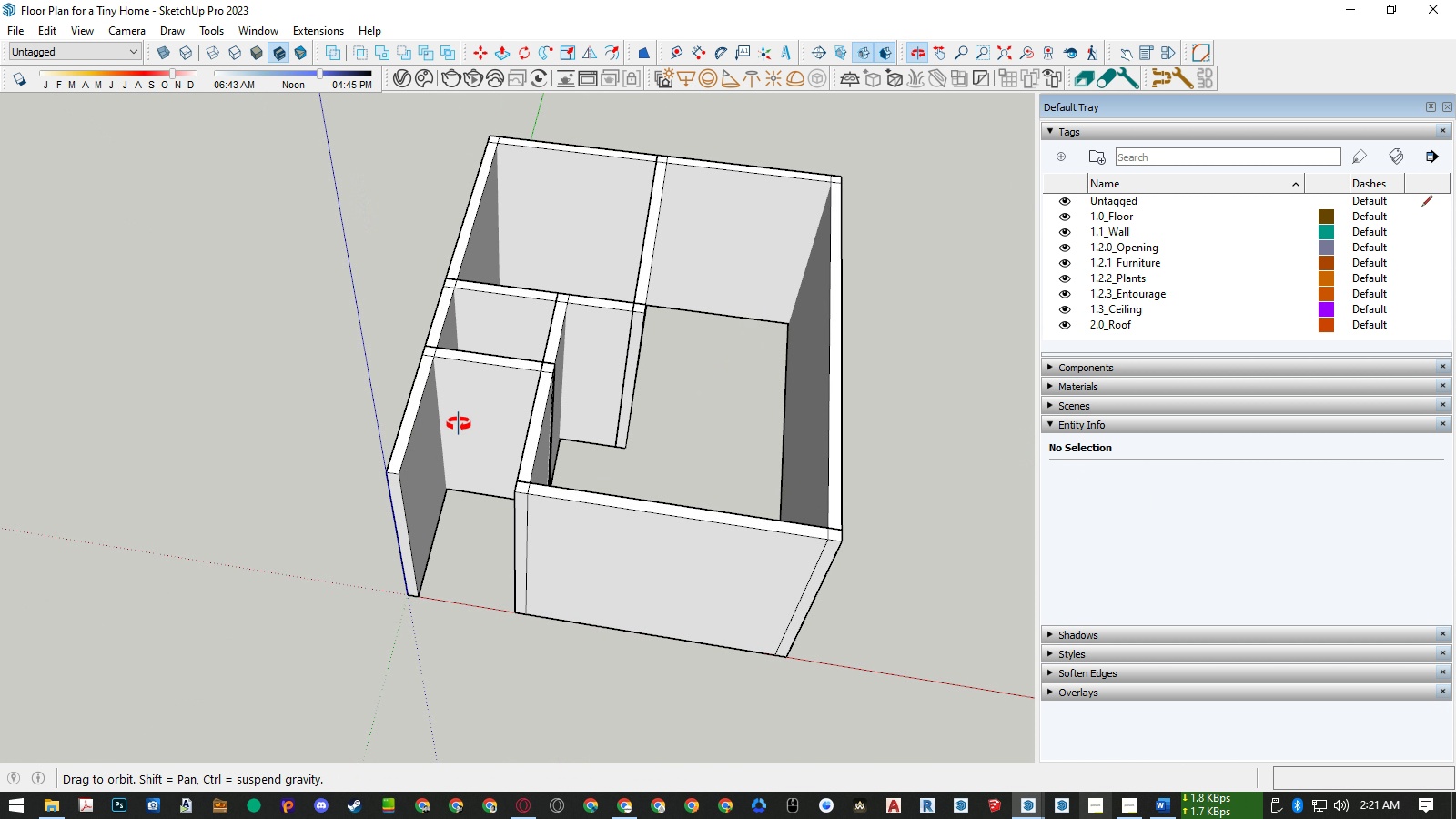 
key(Control+ControlLeft)
 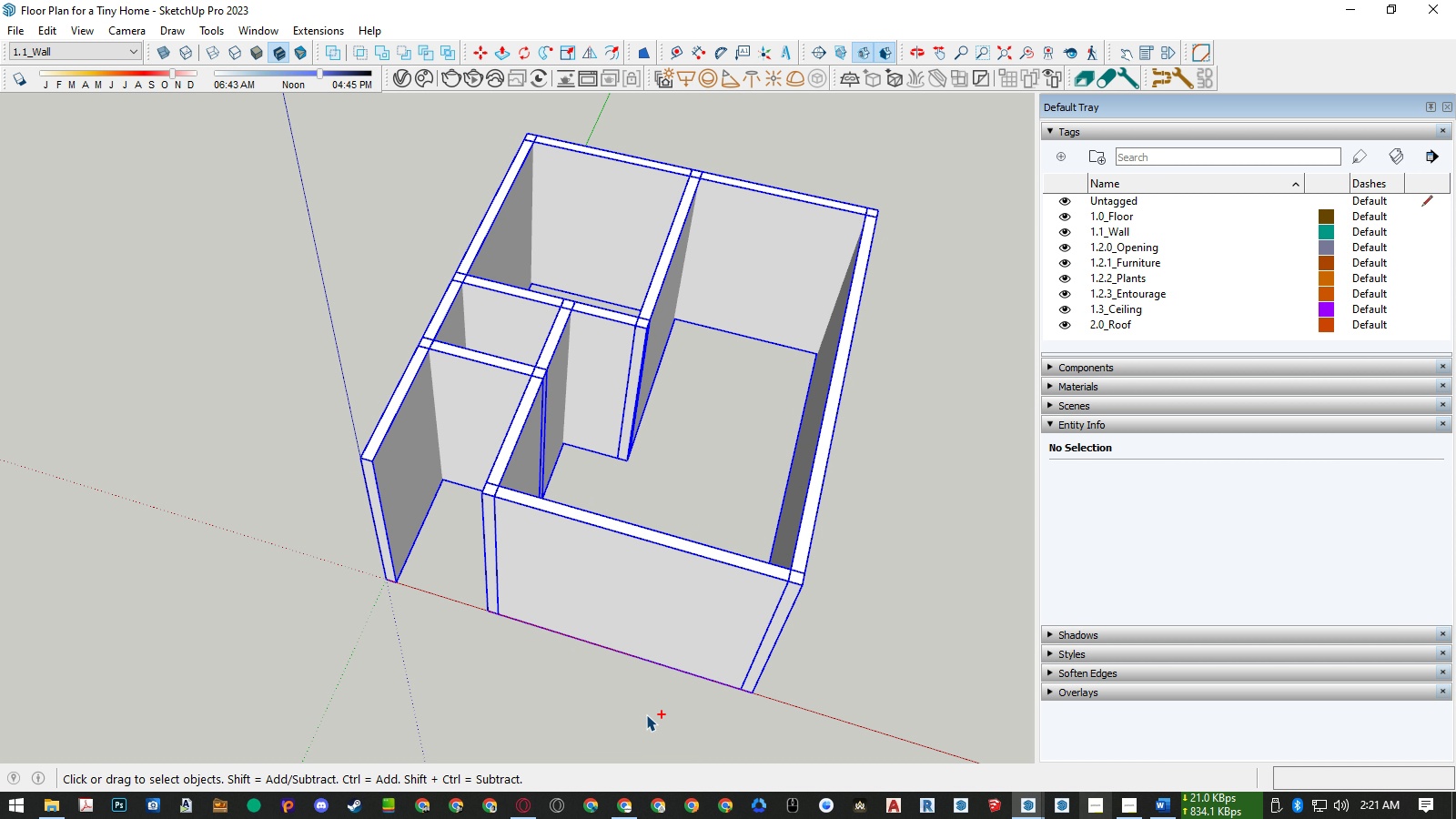 
key(Control+A)
 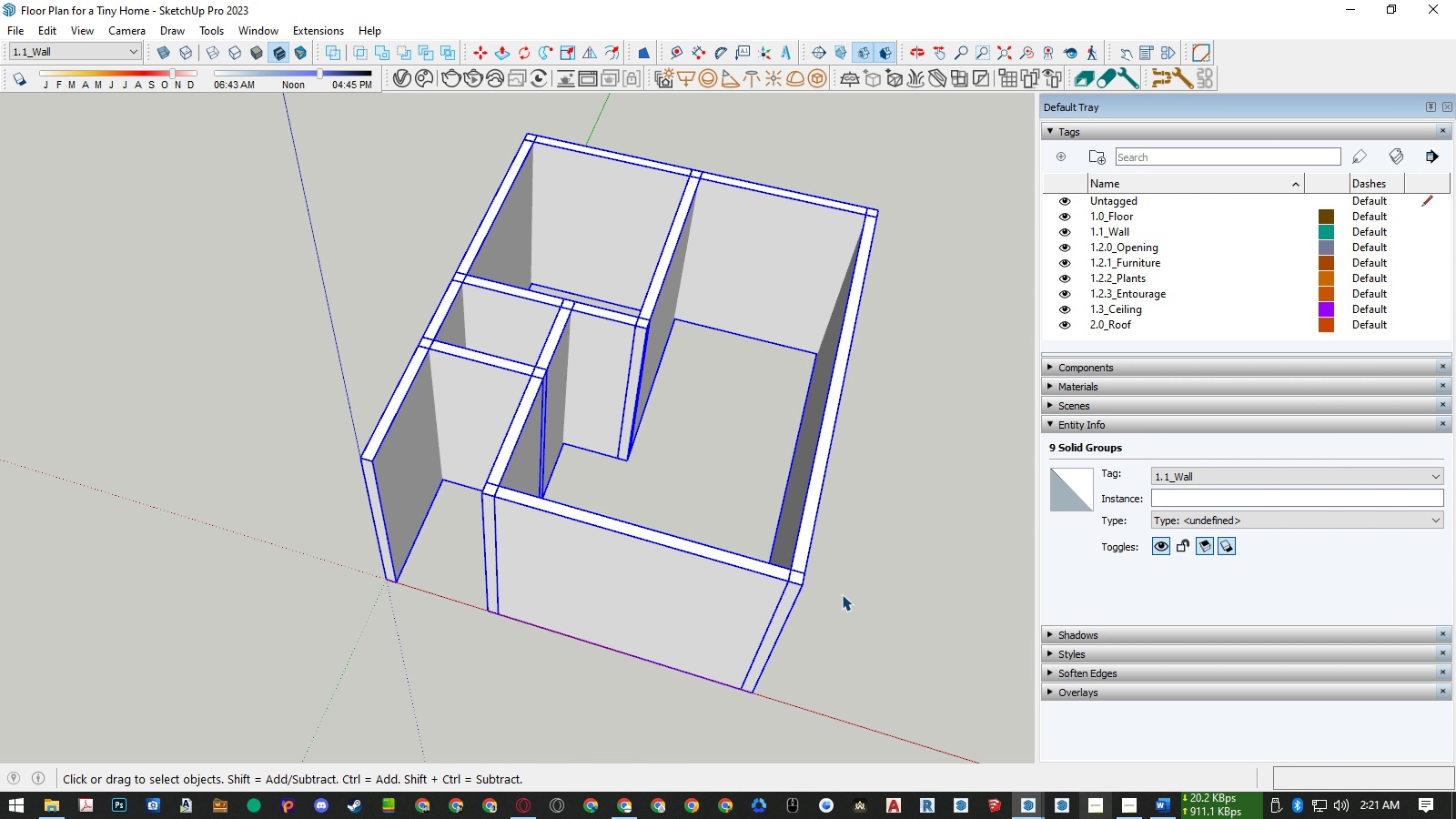 
left_click([883, 572])
 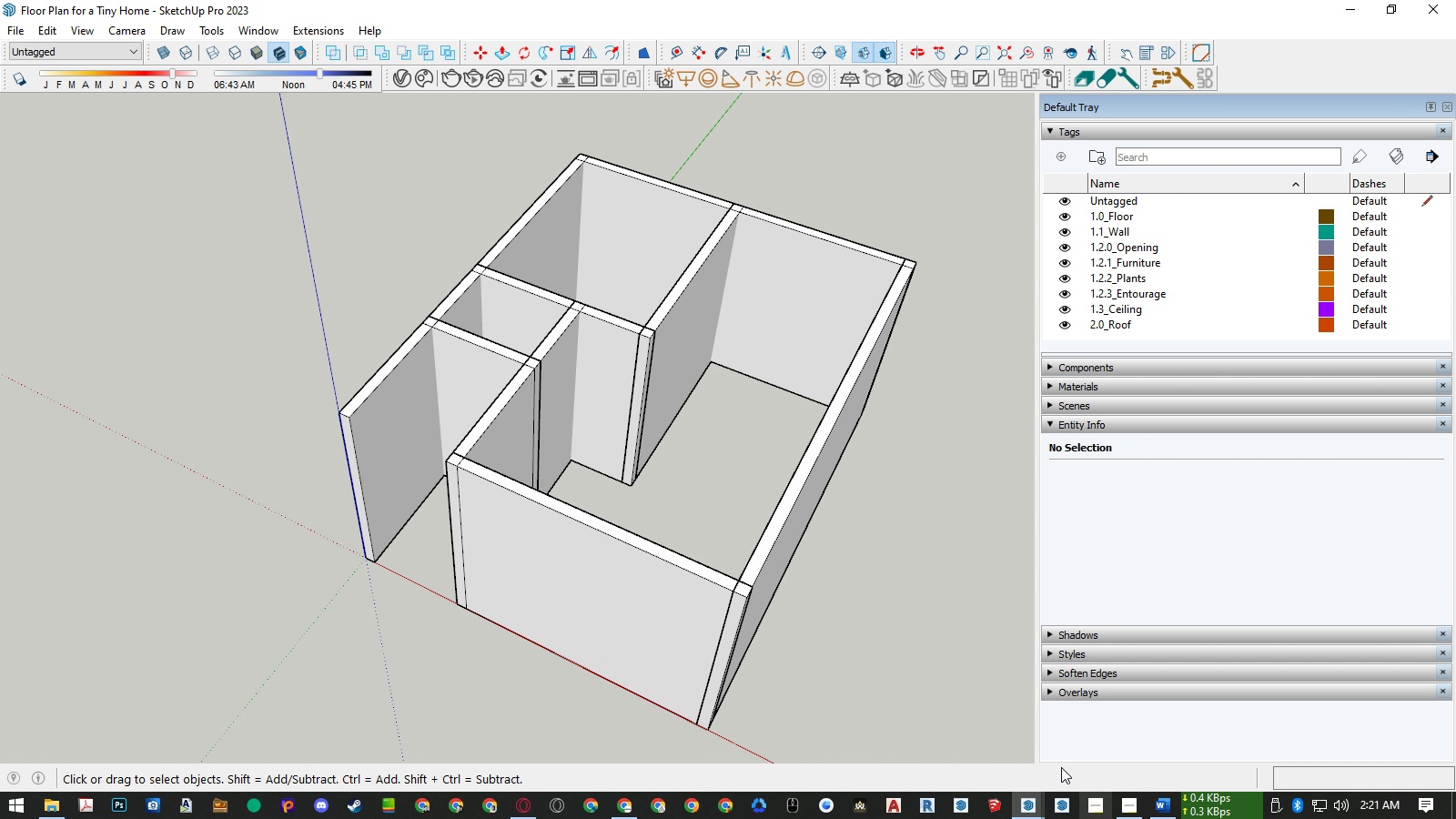 
left_click([1035, 807])
 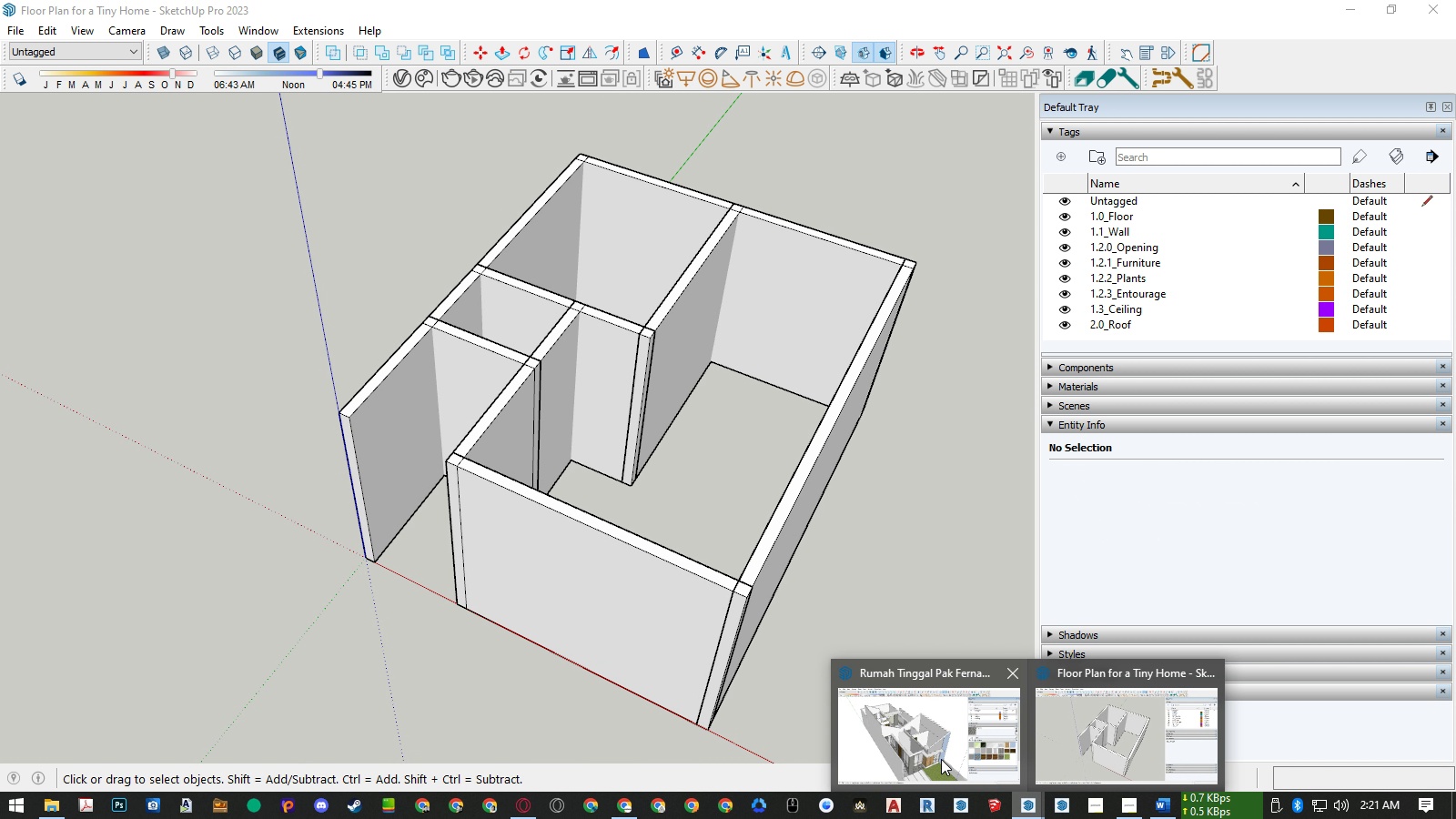 
left_click([941, 759])
 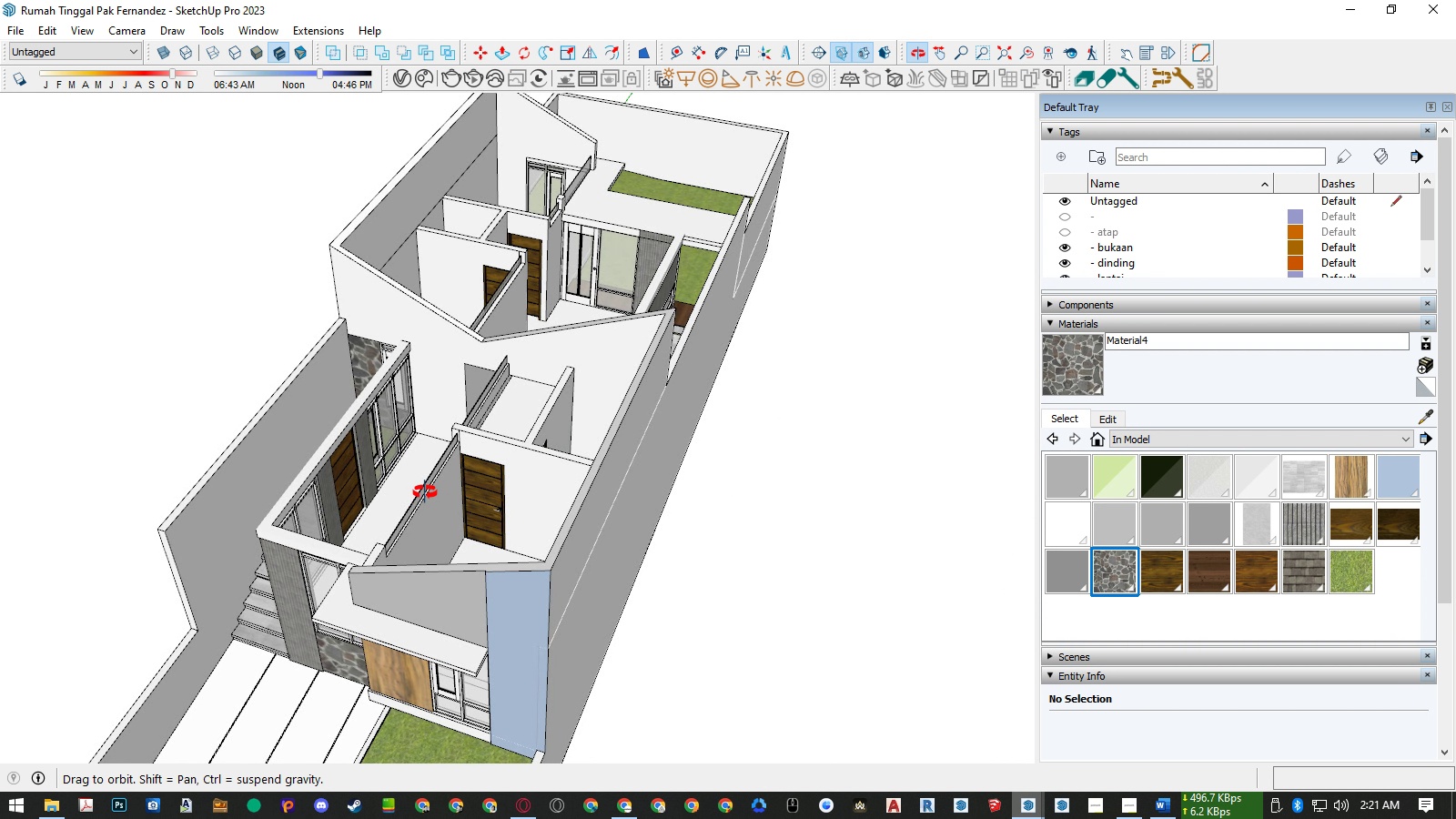 
scroll: coordinate [385, 475], scroll_direction: up, amount: 5.0
 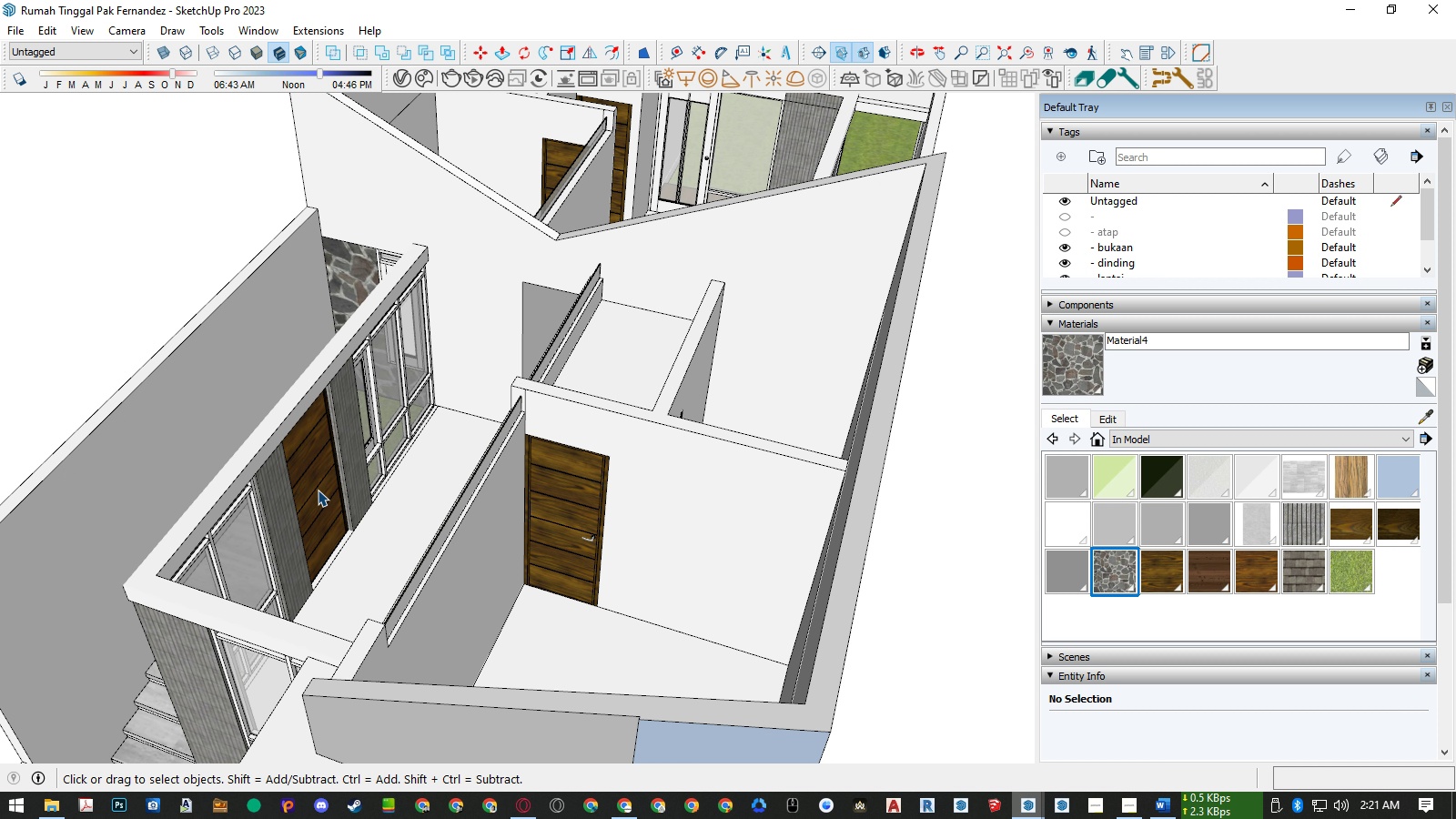 
left_click([318, 490])
 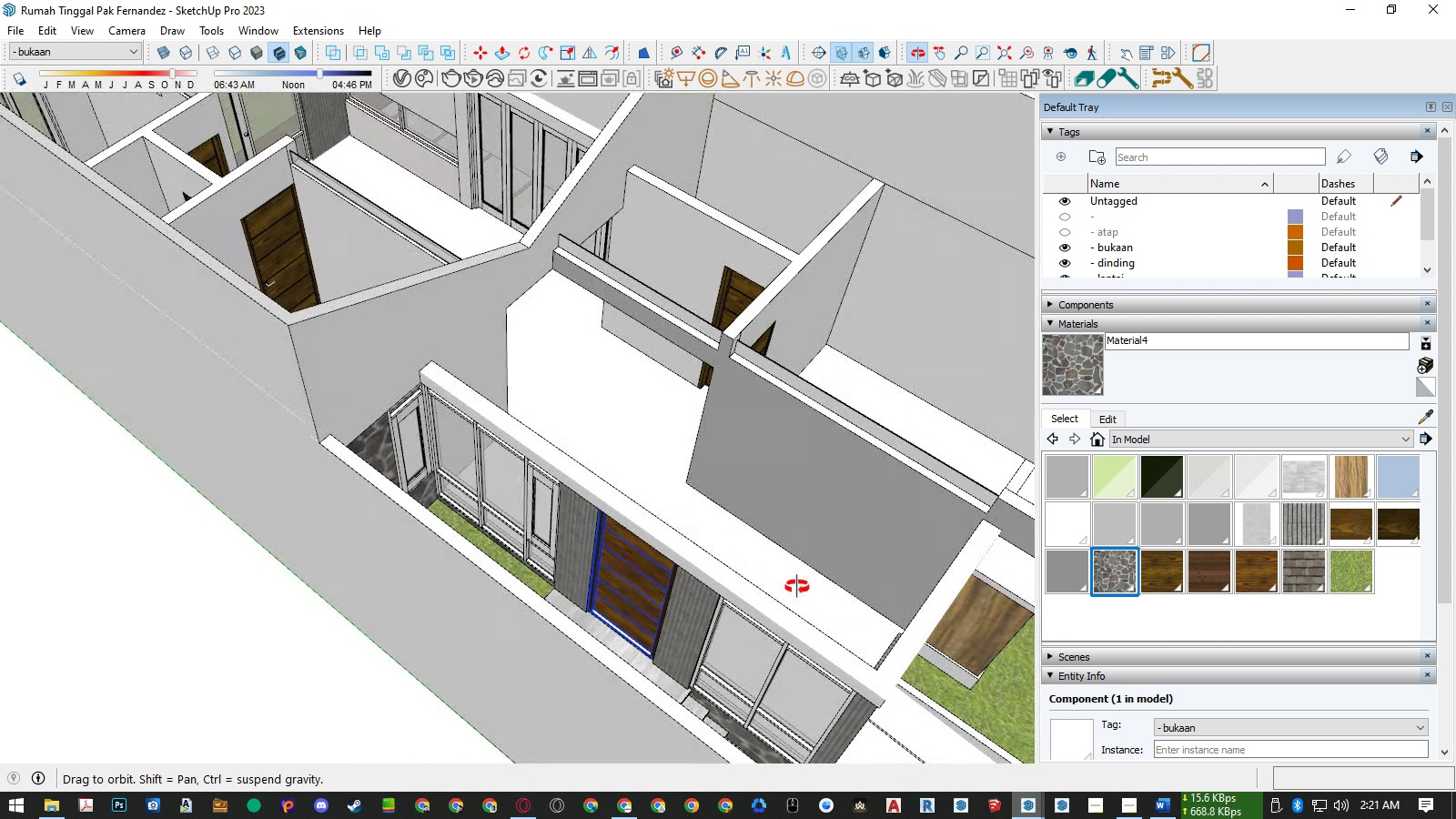 
hold_key(key=ControlLeft, duration=1.54)
left_click([664, 521])
 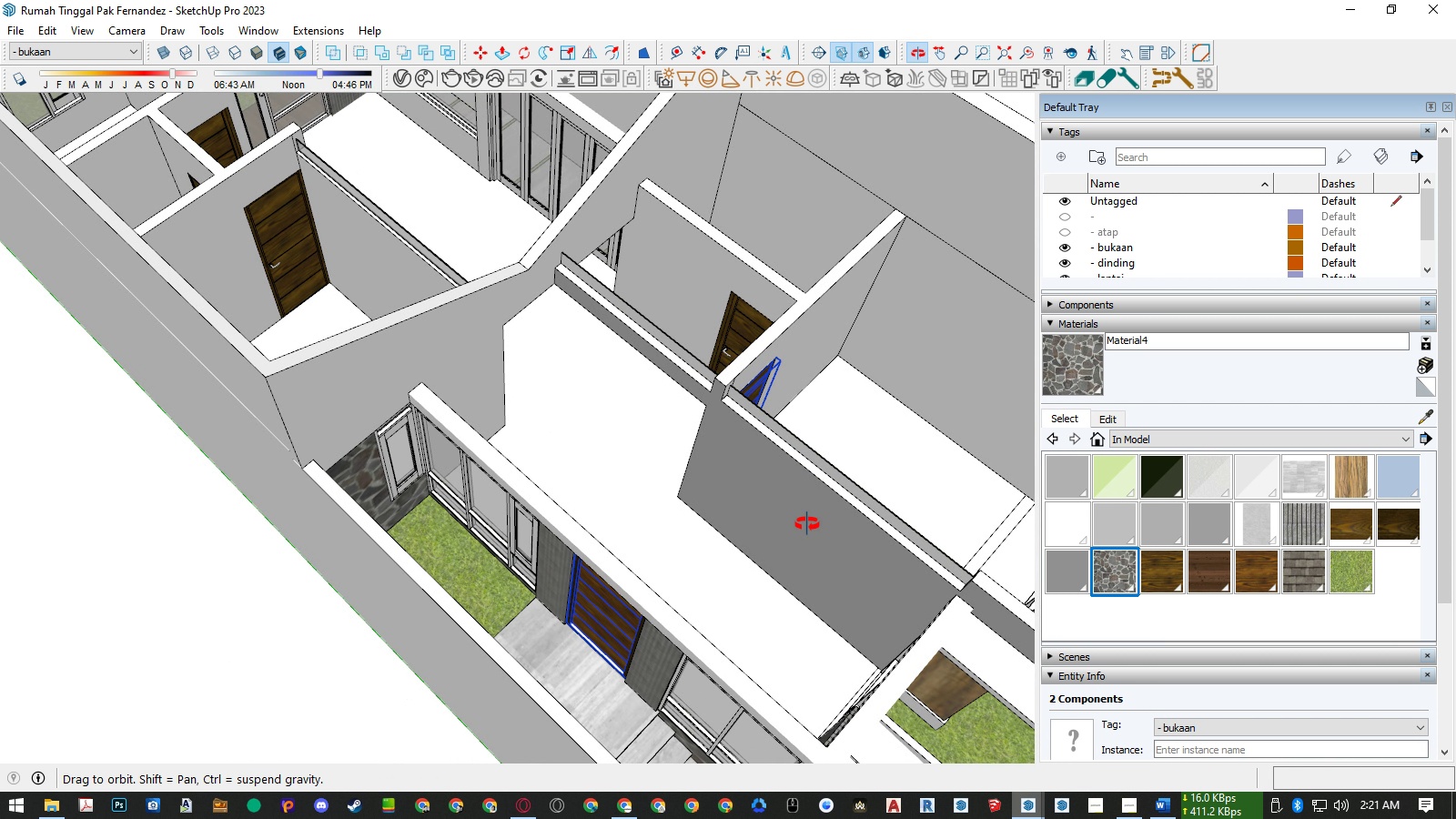 
hold_key(key=ControlLeft, duration=0.64)
left_click([743, 331])
 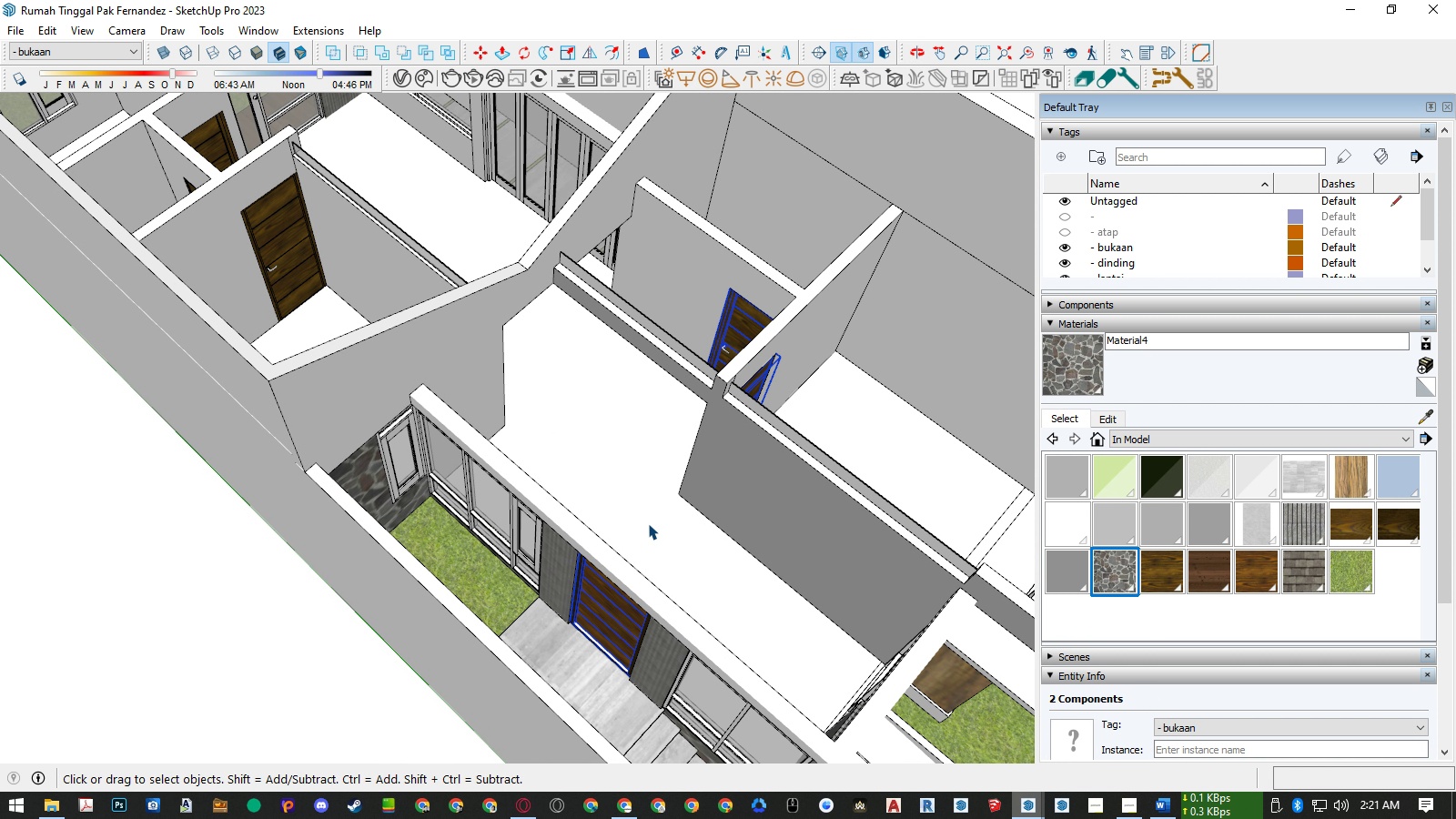 
key(Control+ControlLeft)
 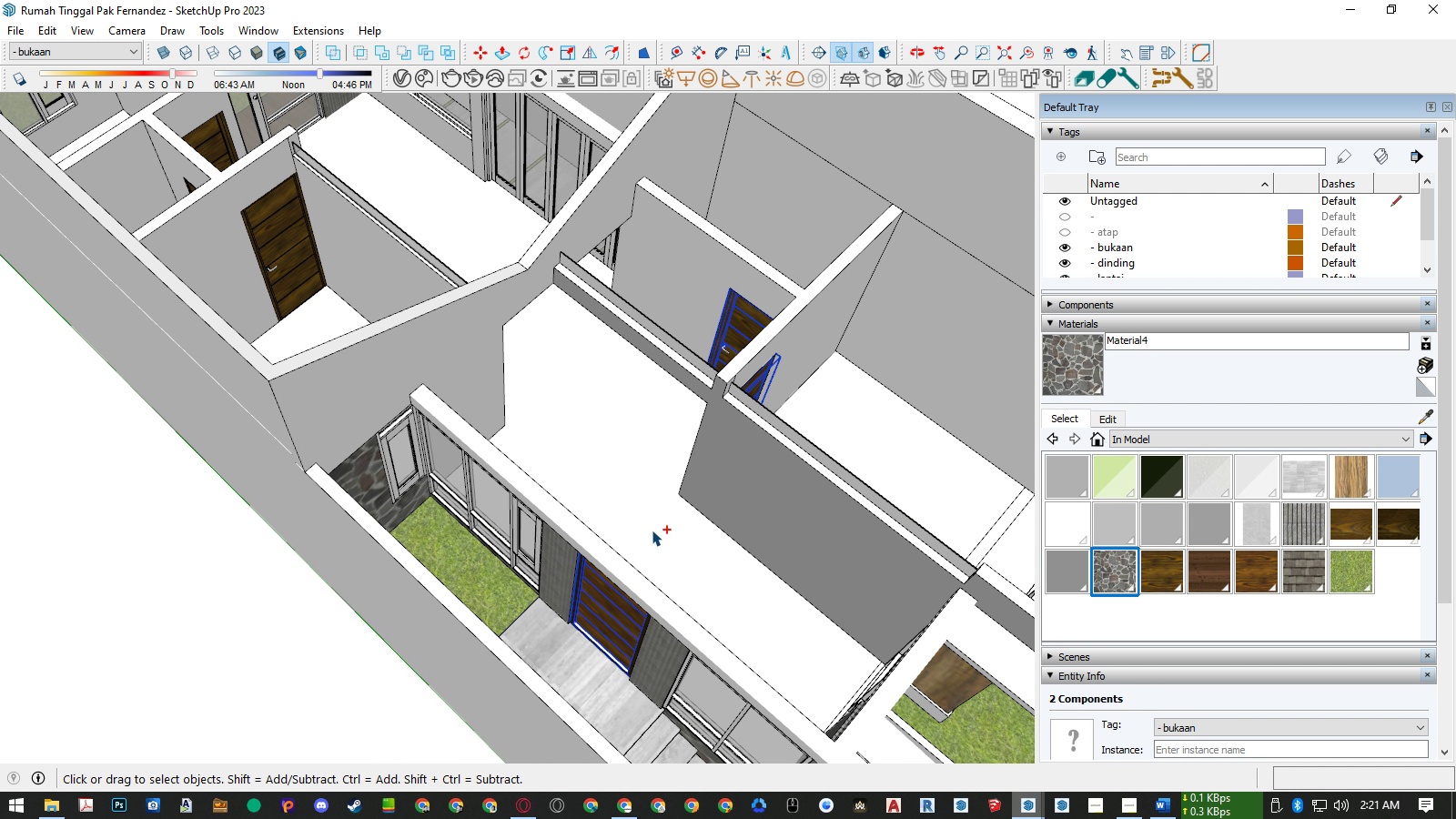 
key(Control+C)
 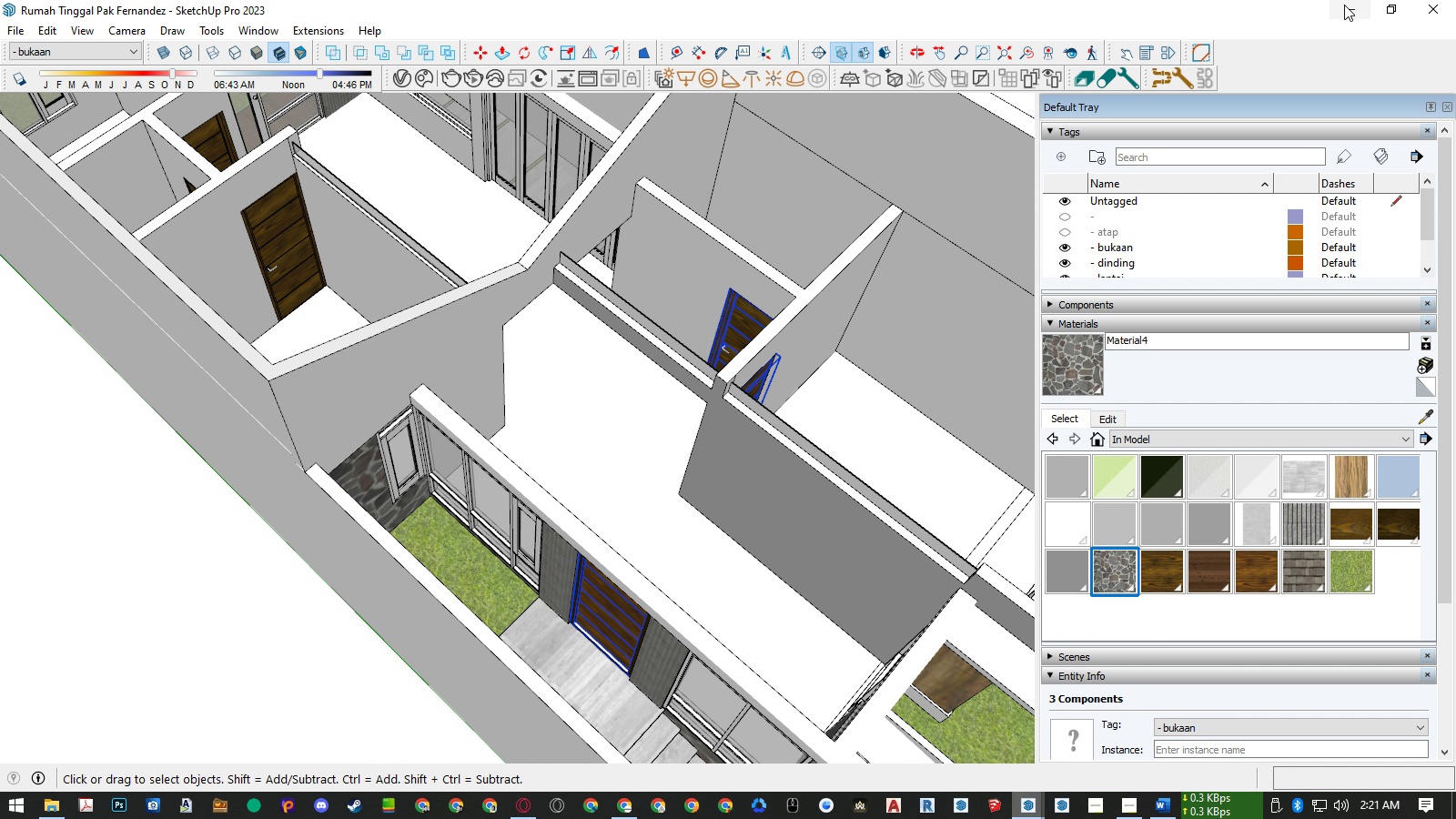 
left_click([1345, 4])
 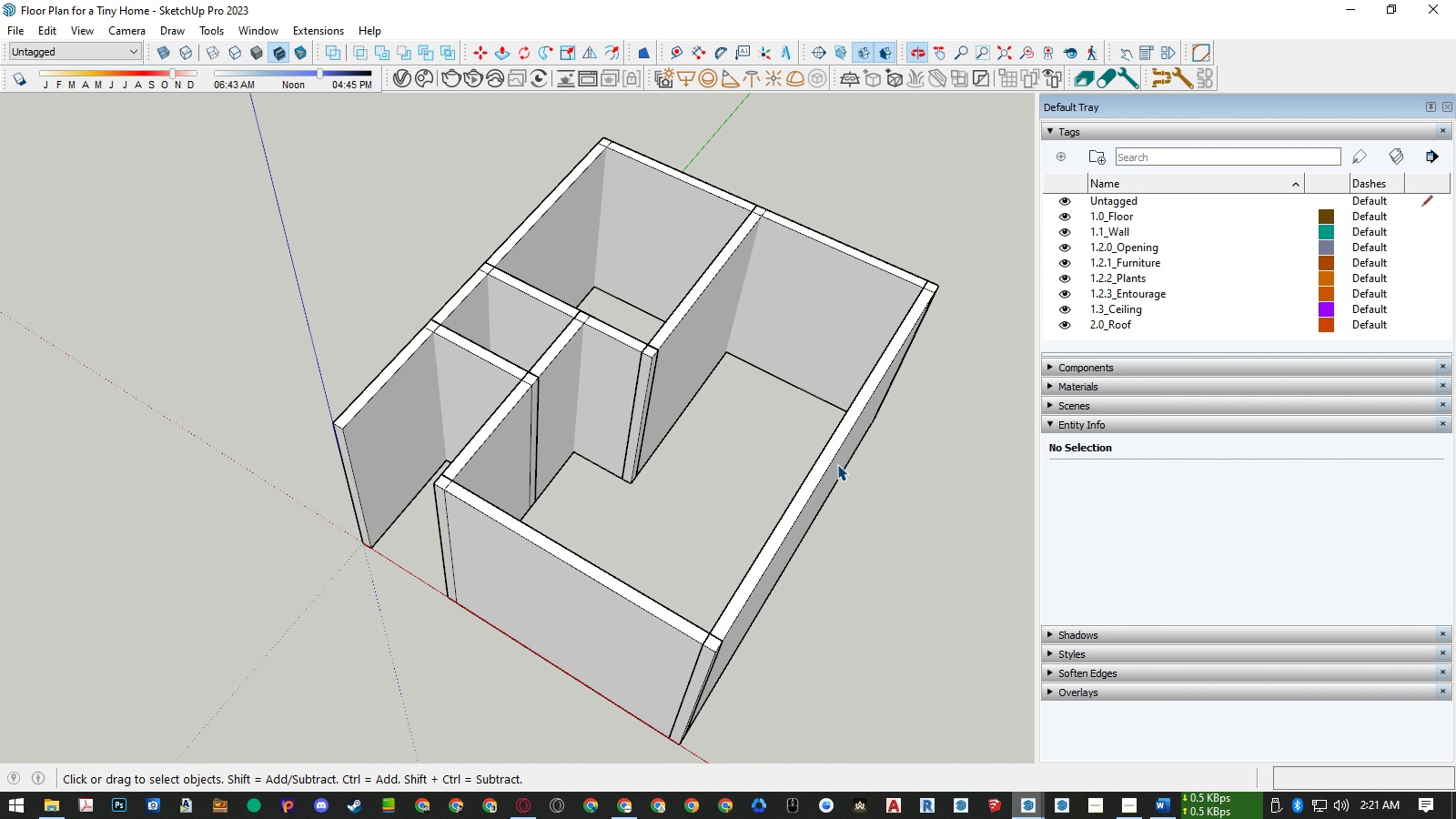 
key(Control+V)
 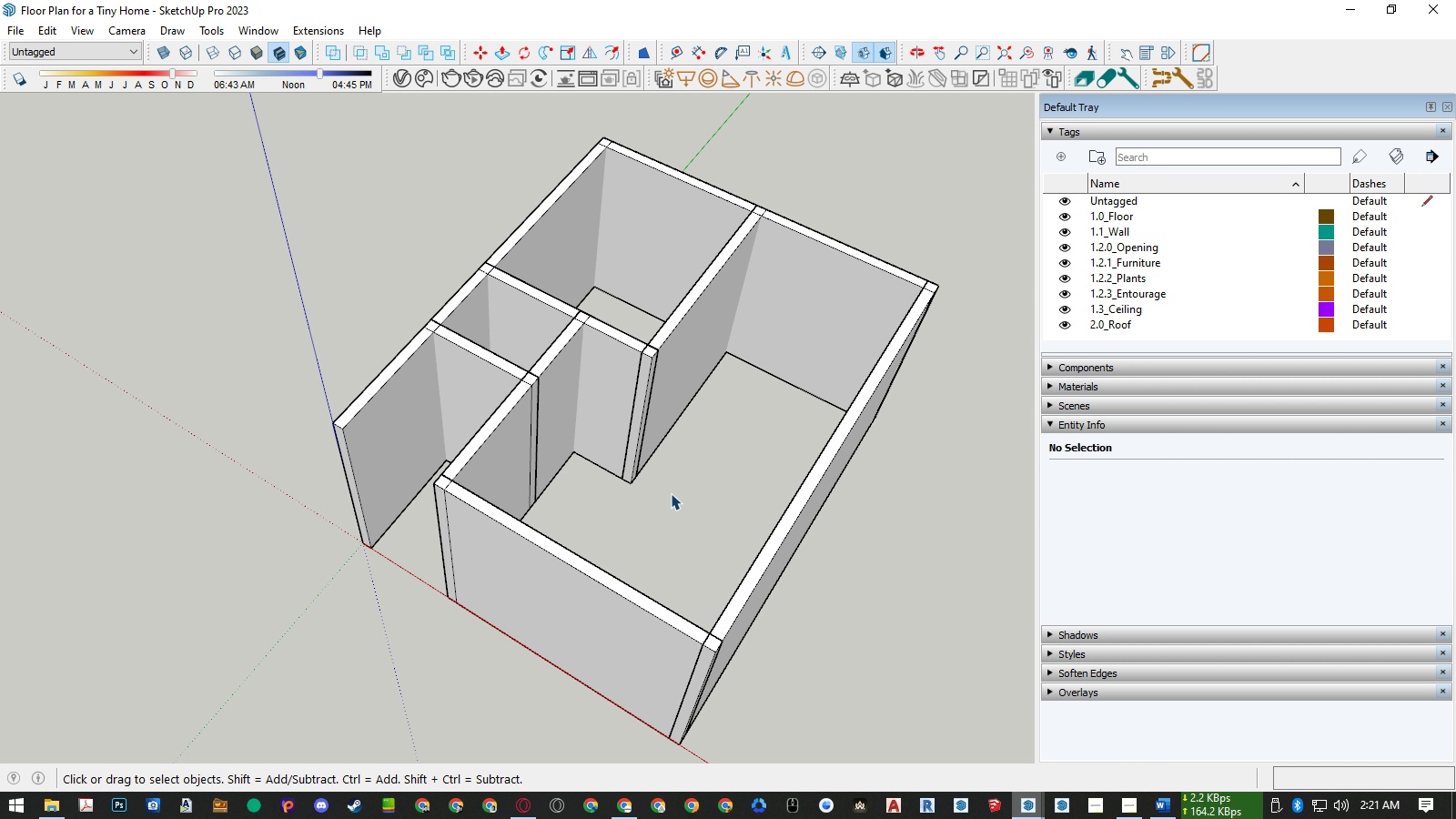 
scroll: coordinate [662, 470], scroll_direction: down, amount: 10.0
 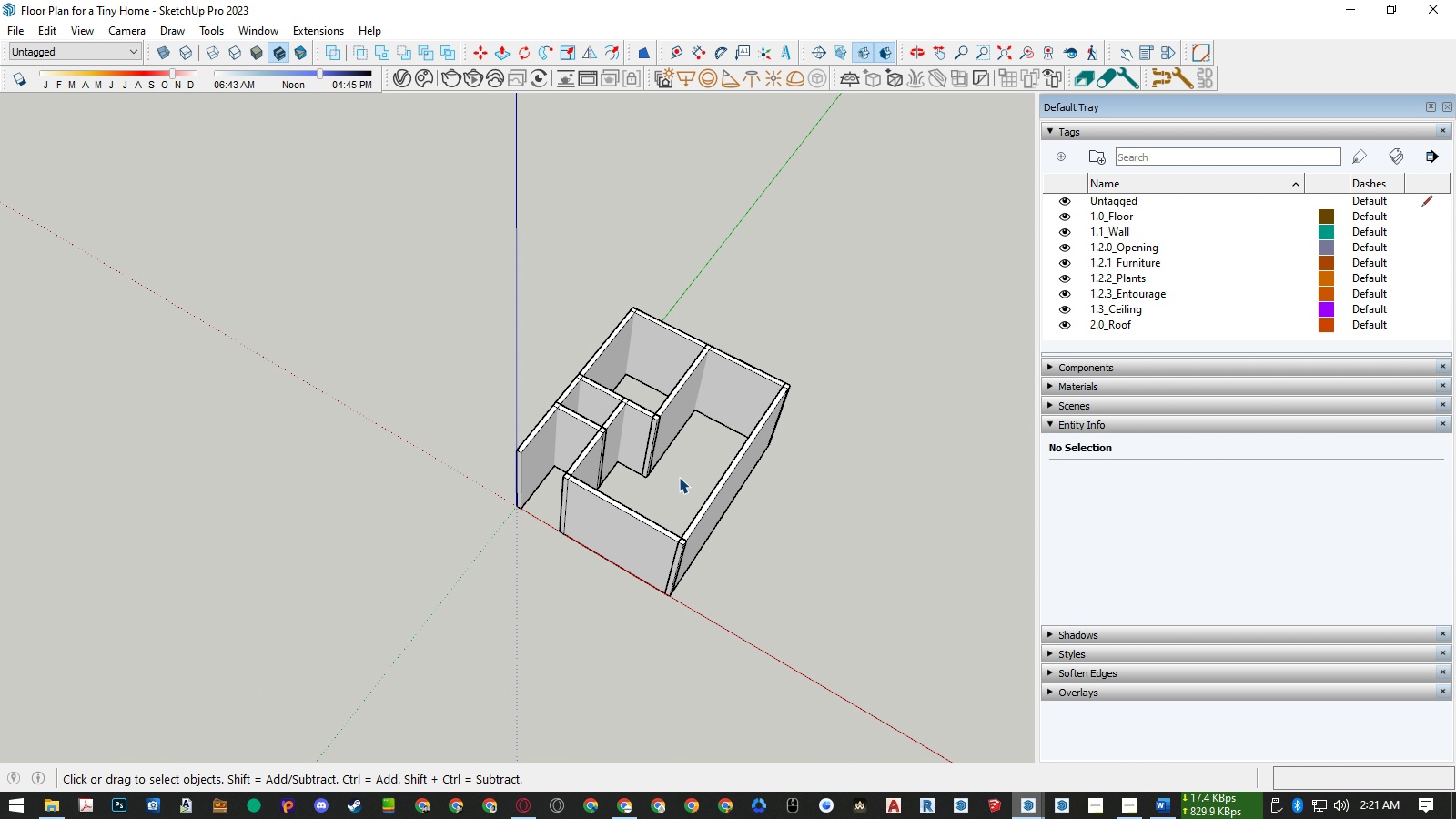 
key(Control+V)
 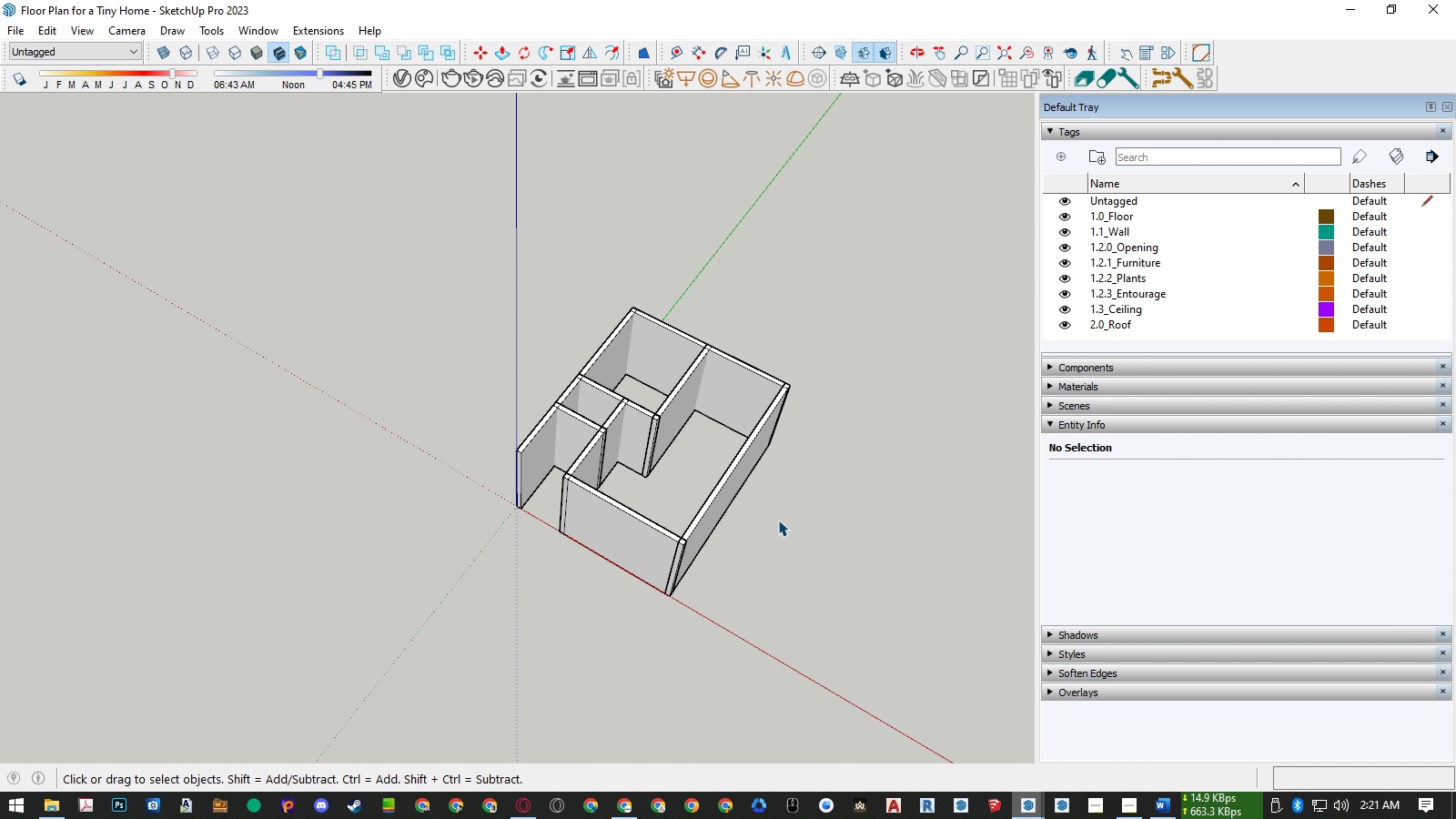 
left_click([778, 520])
 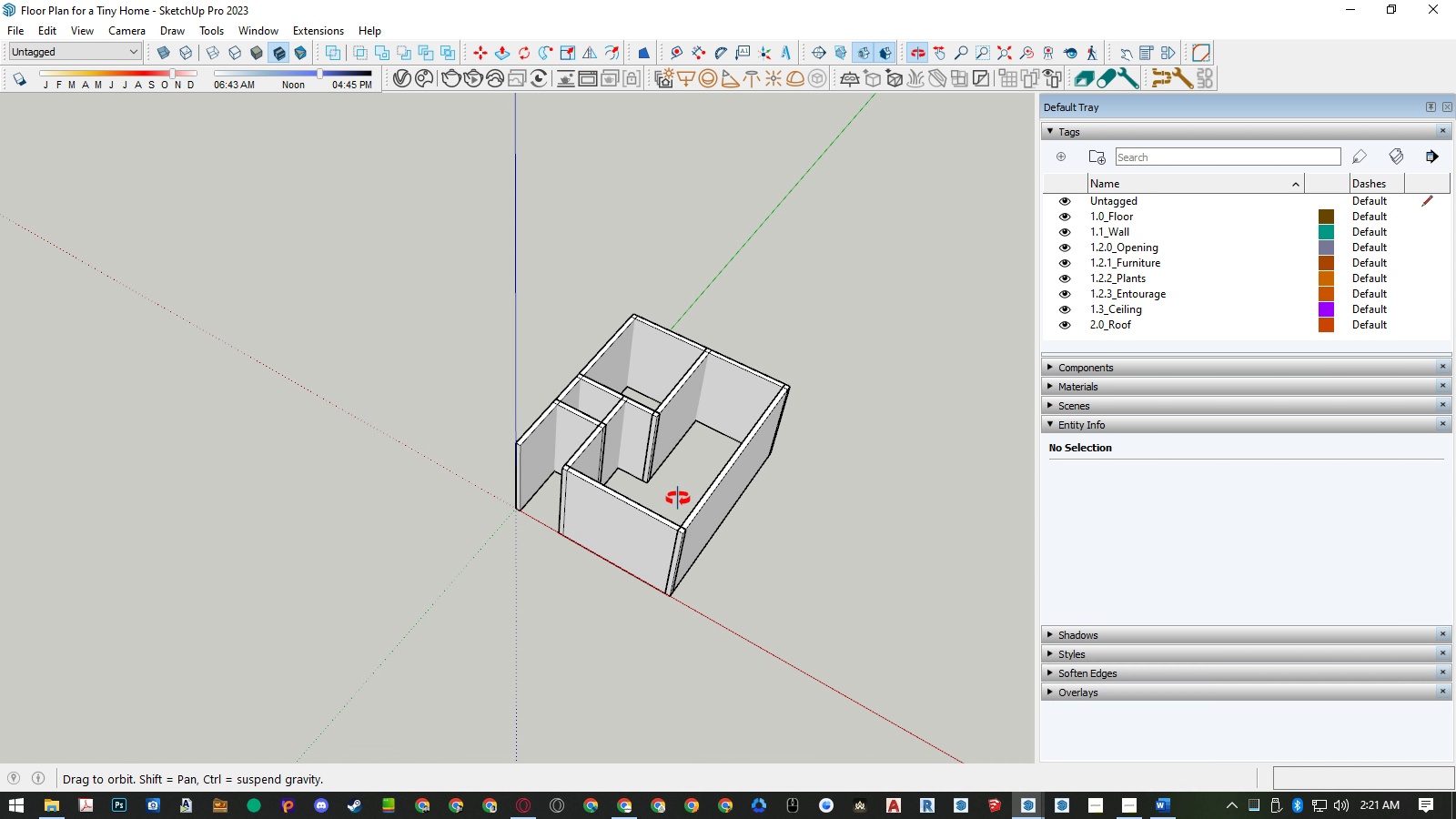 
wait(5.04)
 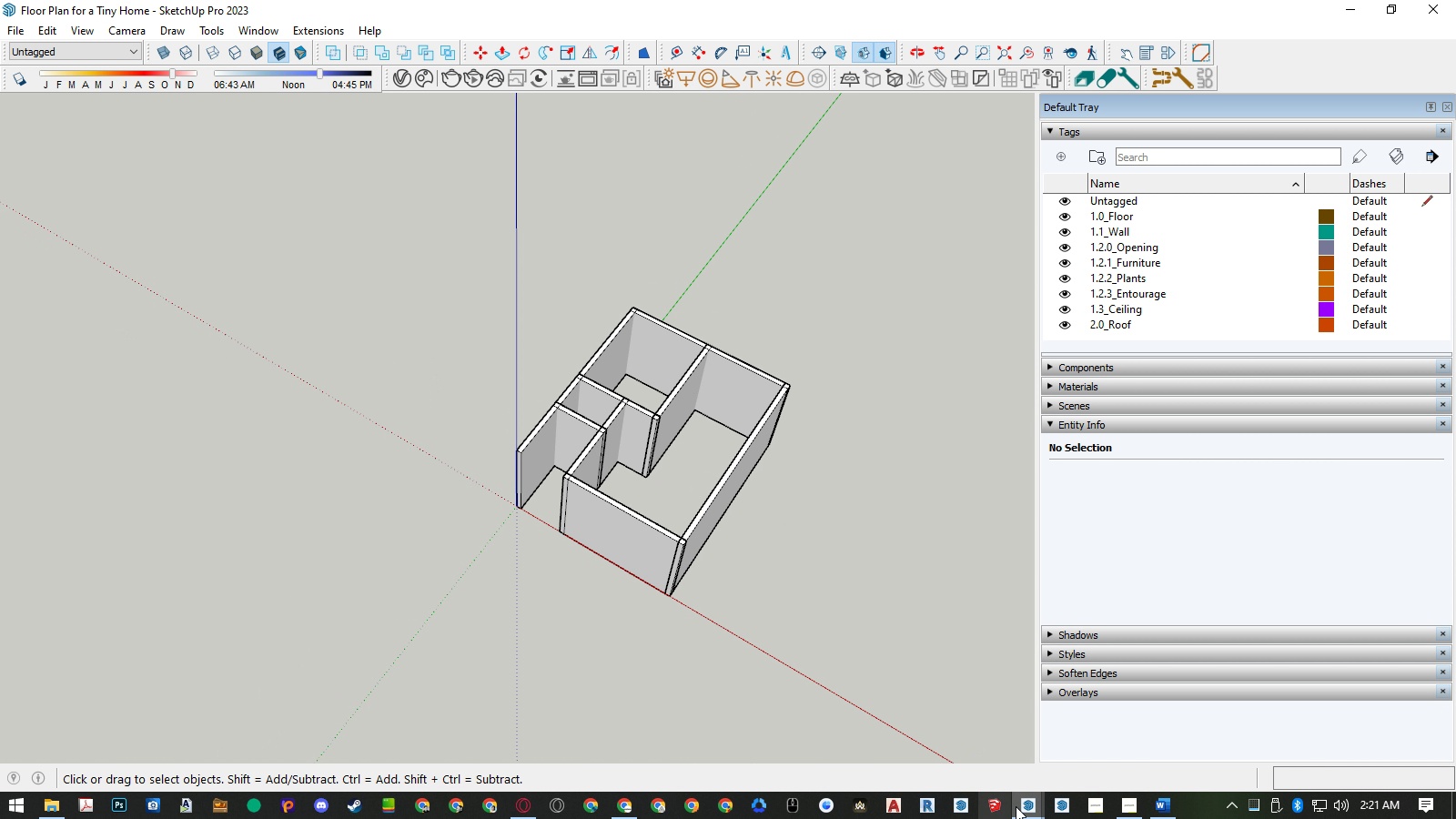 
left_click([1017, 806])
 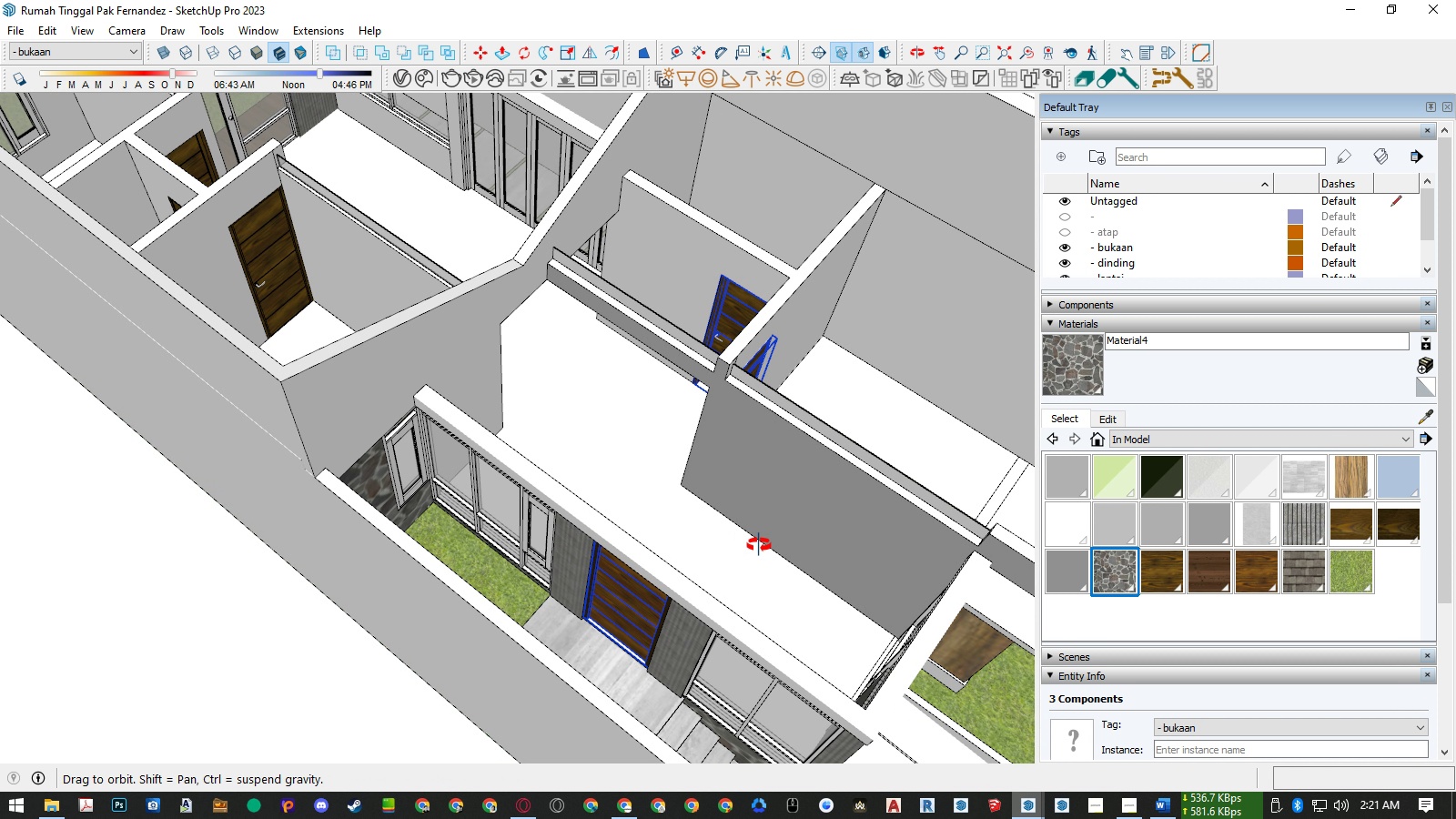 
scroll: coordinate [663, 416], scroll_direction: down, amount: 13.0
 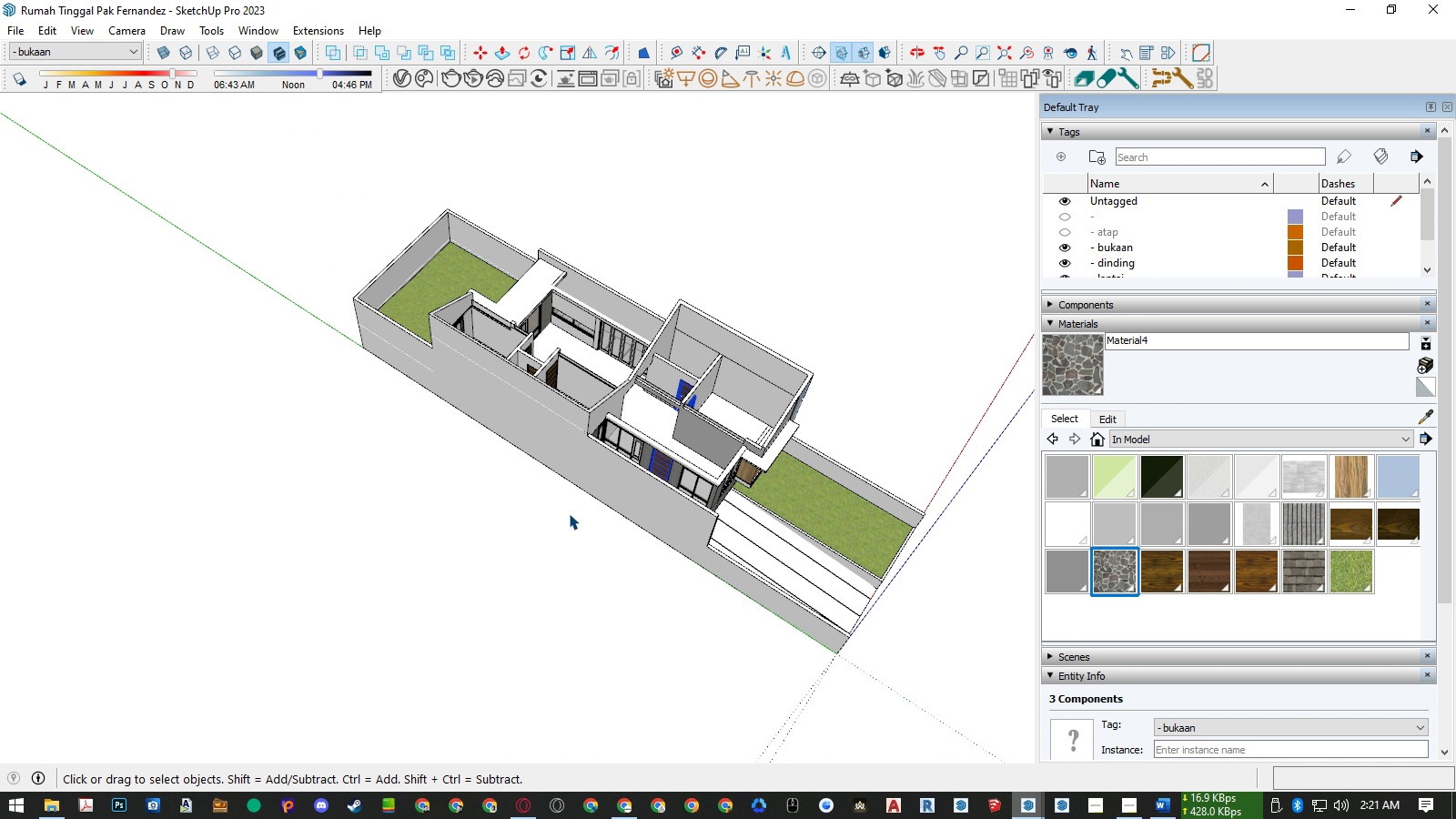 
key(Control+ControlLeft)
 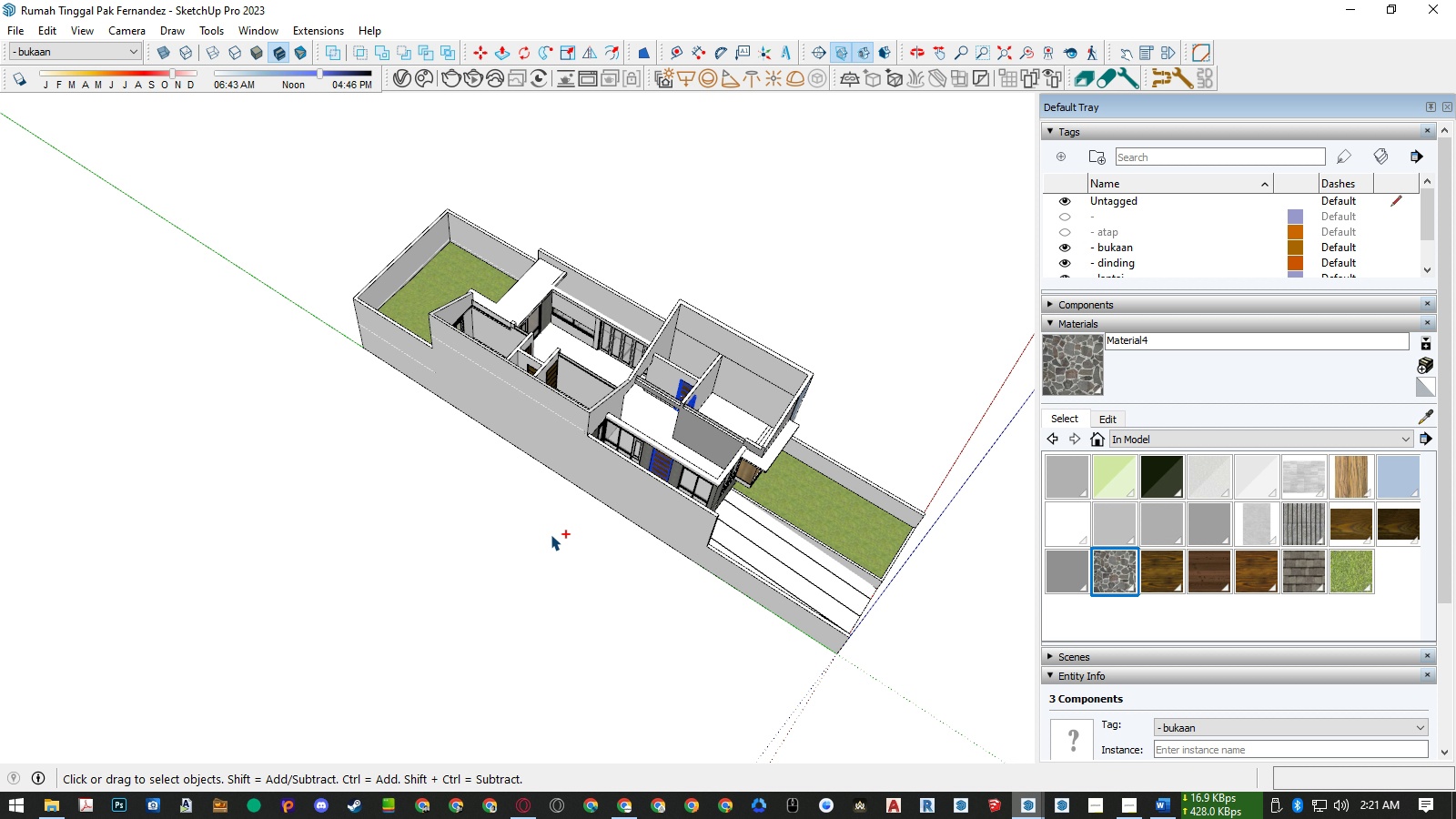 
key(Control+V)
 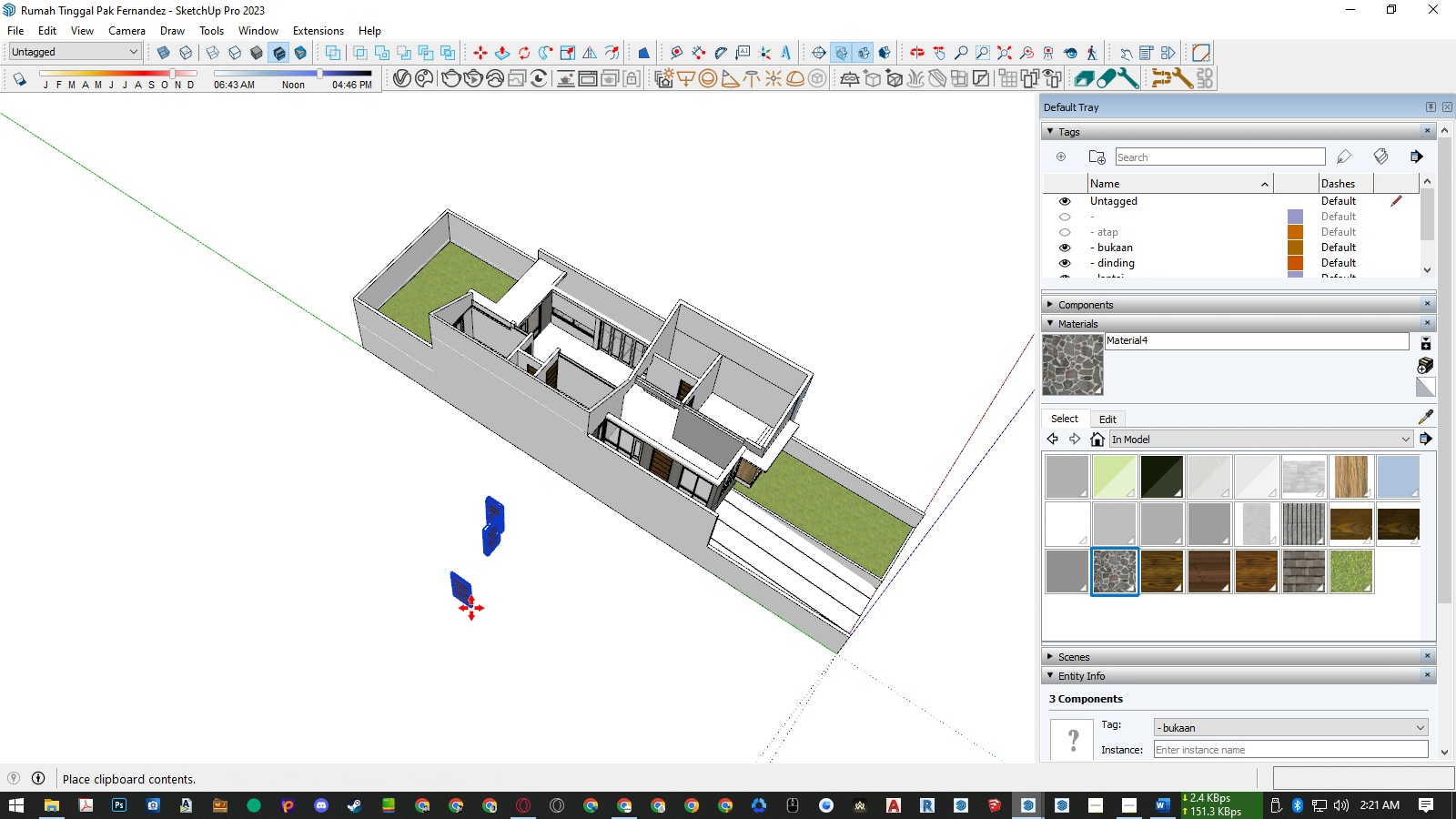 
left_click([471, 608])
 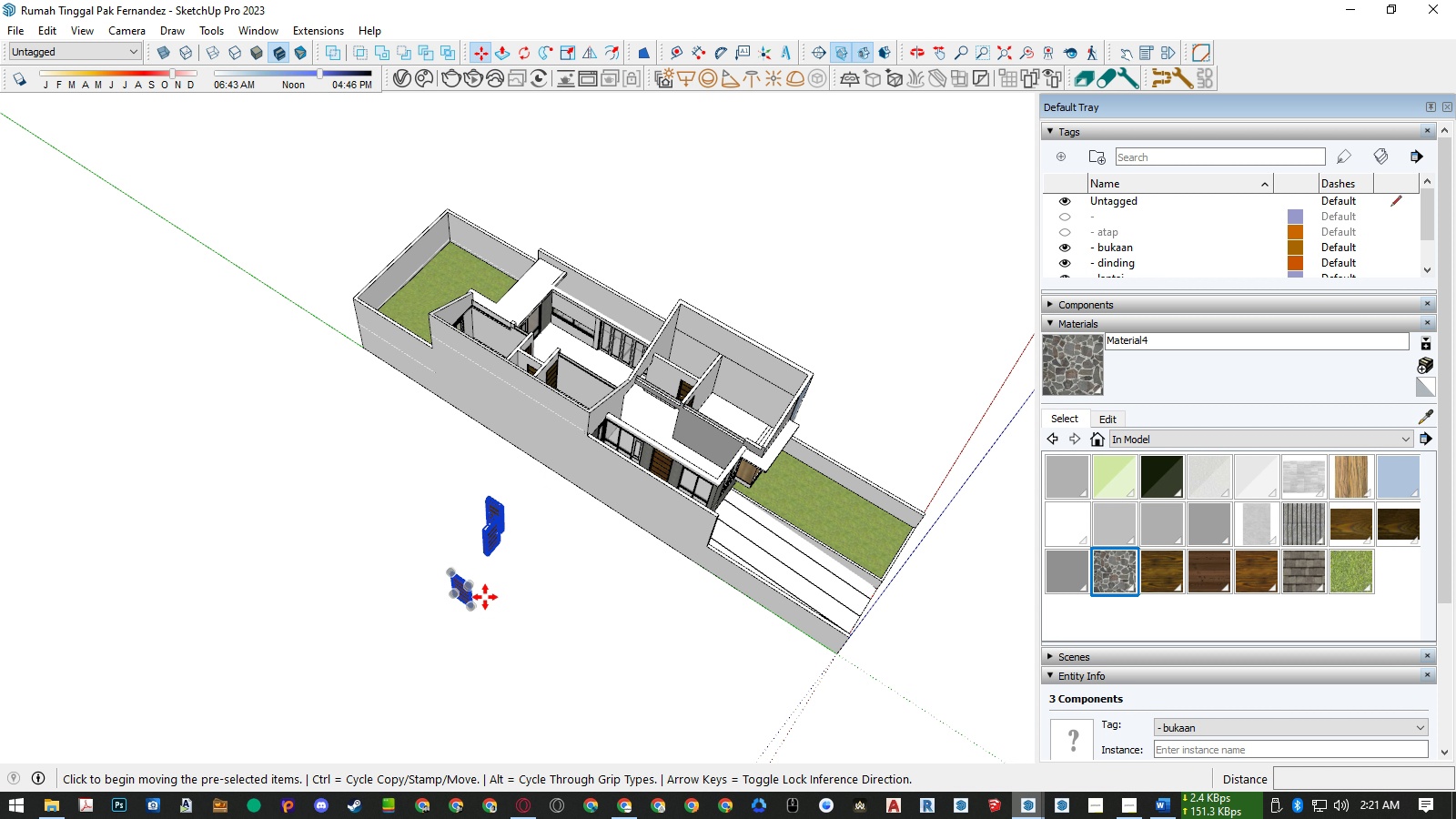 
key(Space)
 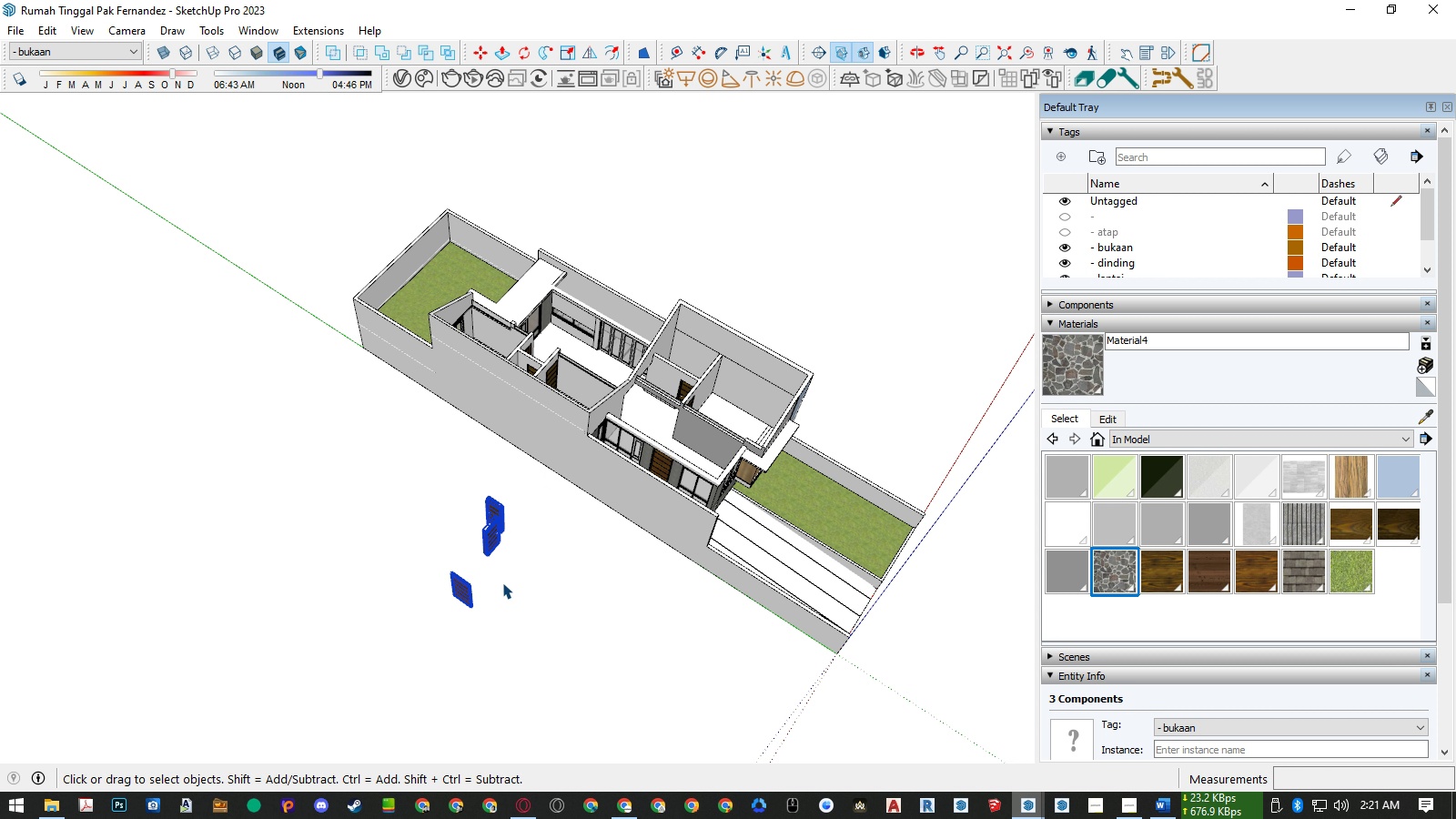 
key(Control+ControlLeft)
 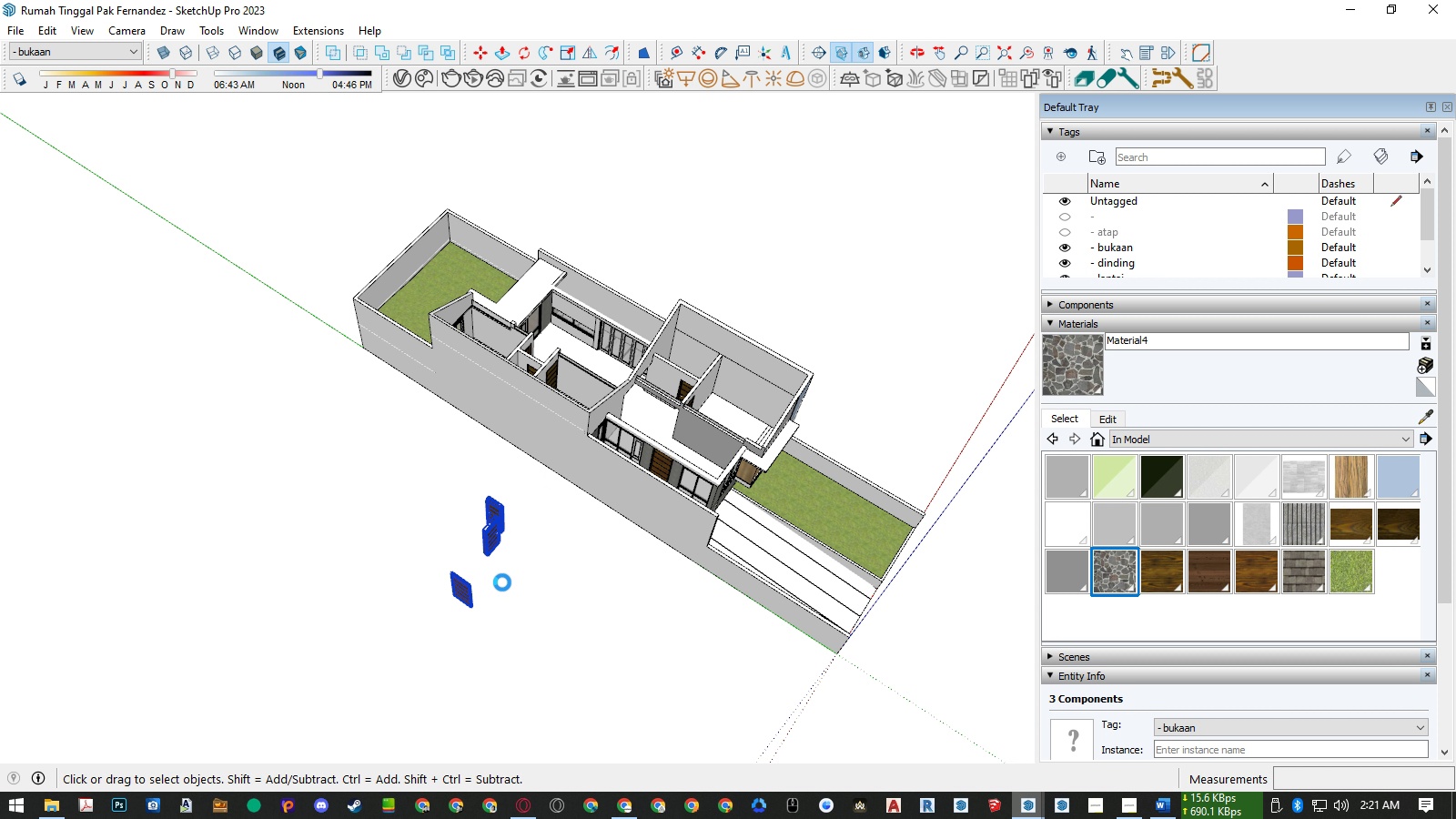 
key(Control+X)
 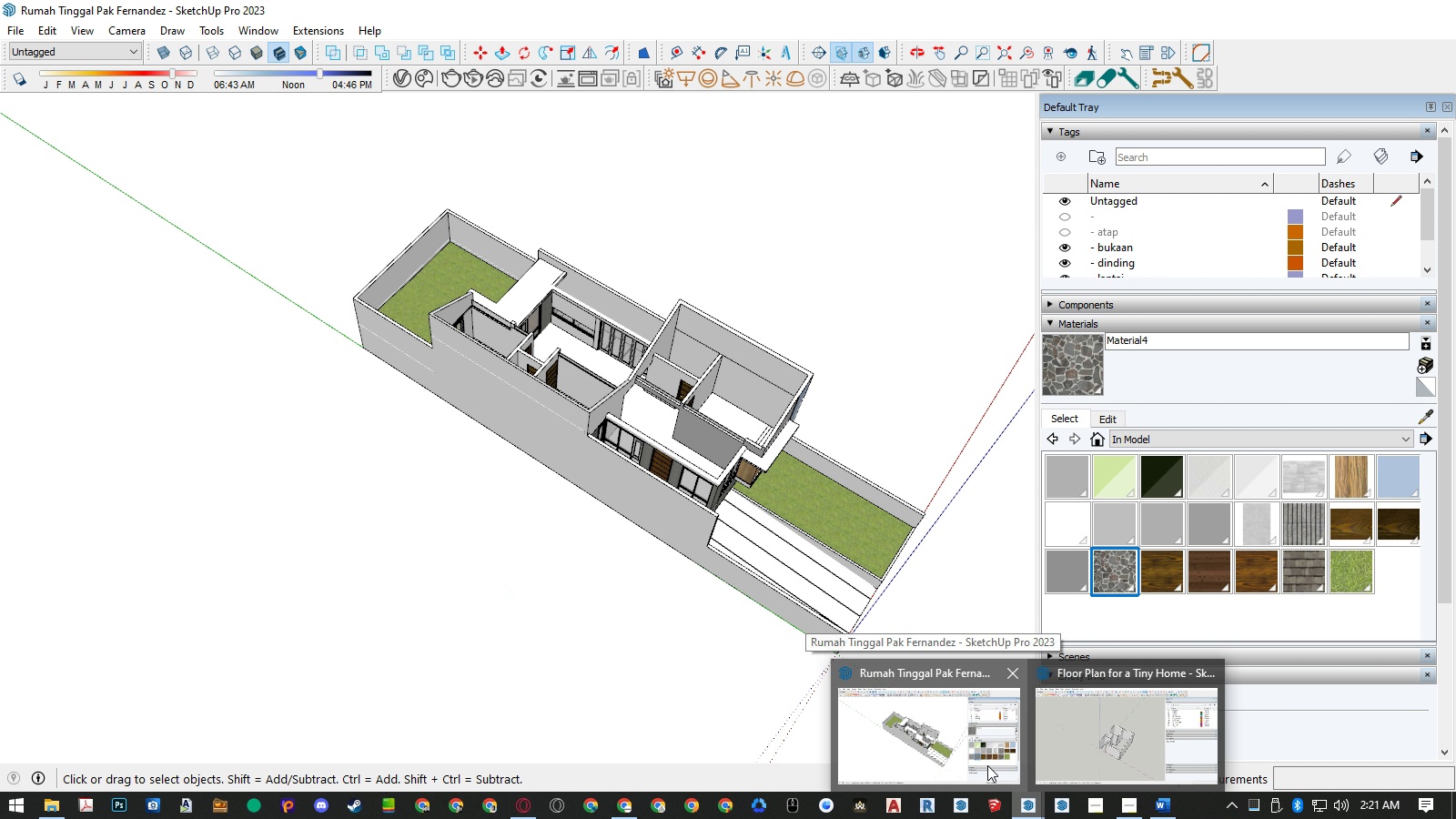 
double_click([851, 562])
 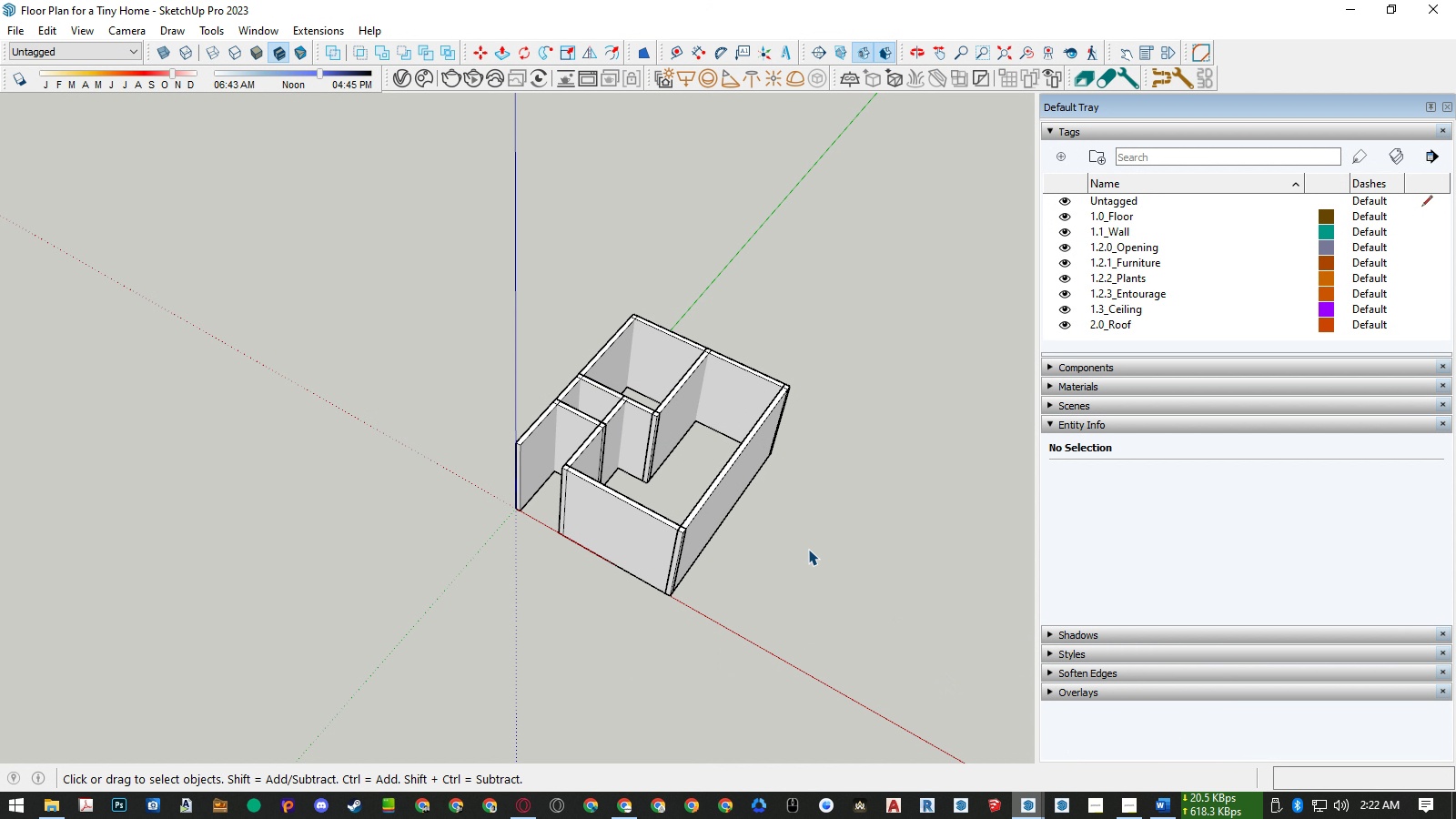 
key(Control+V)
 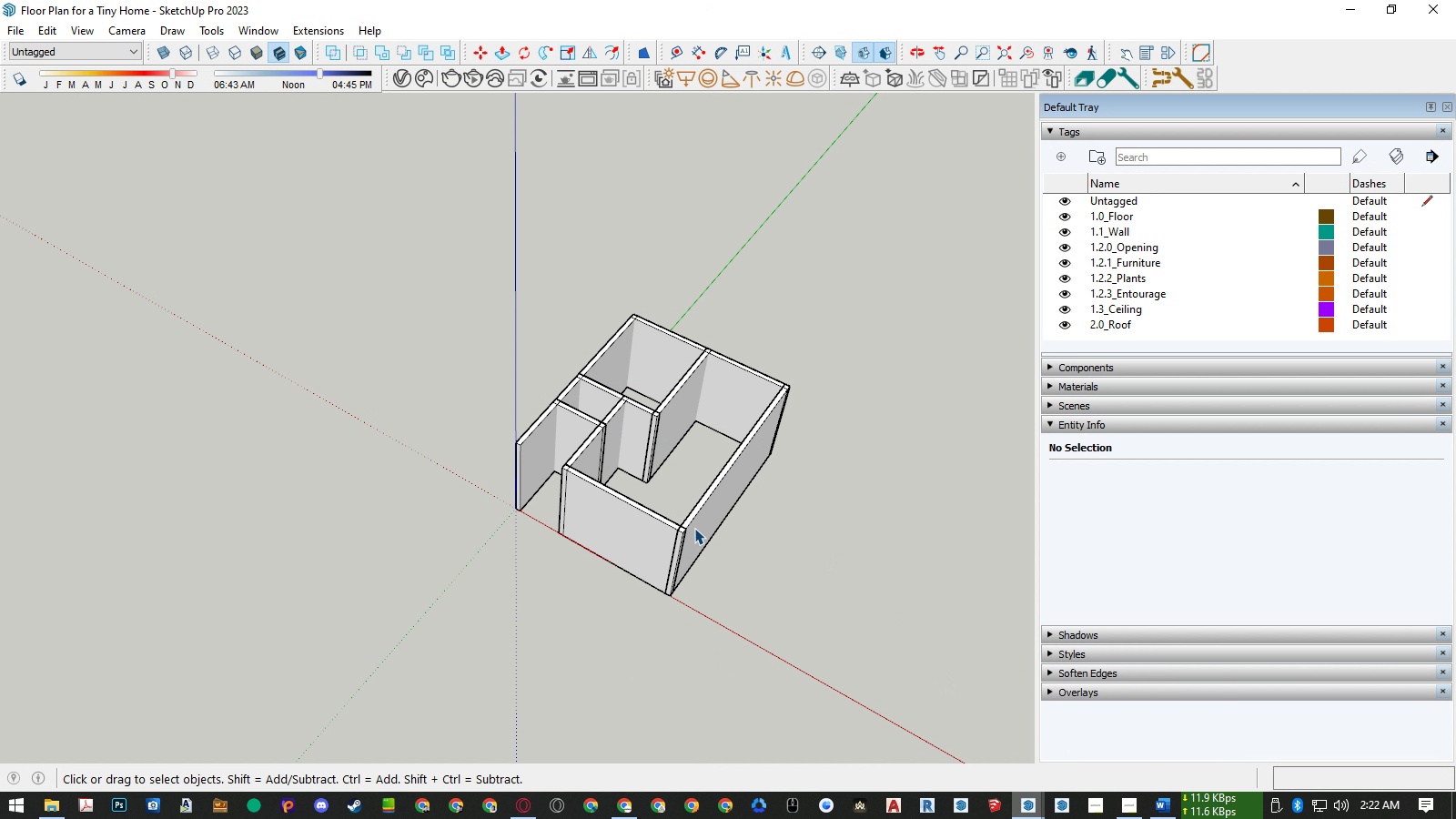 
left_click([694, 528])
 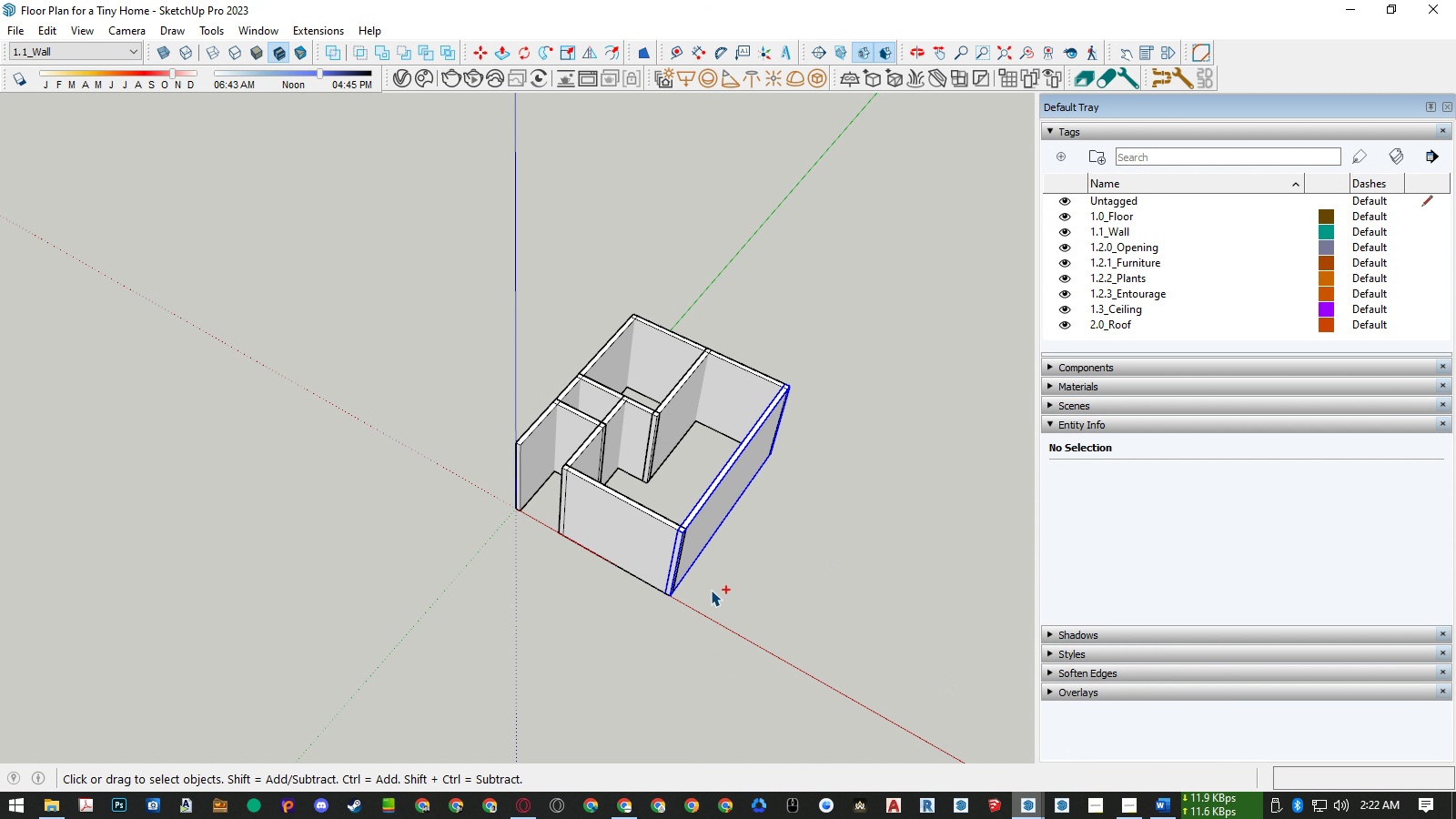 
key(Control+C)
 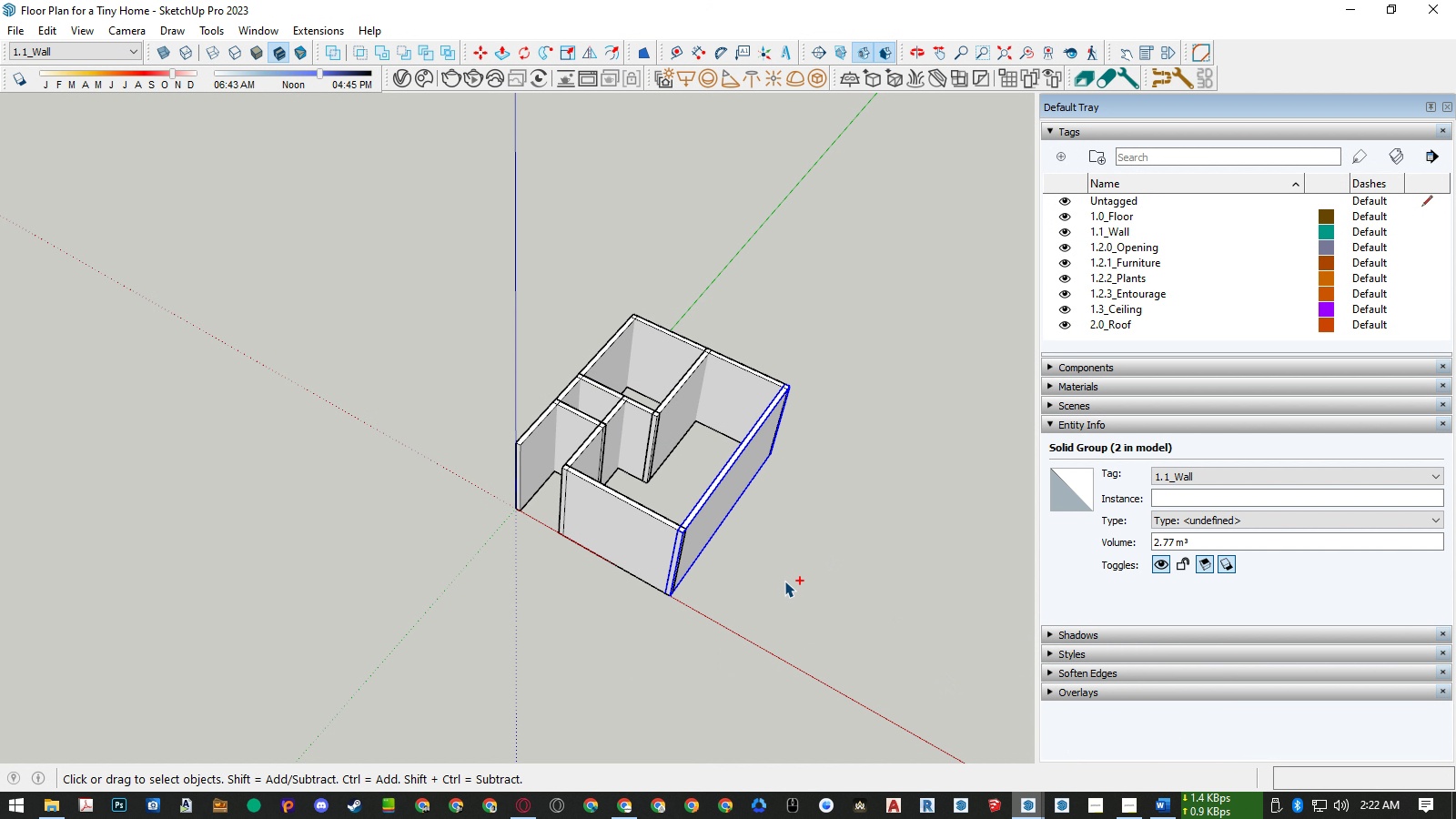 
key(Control+V)
 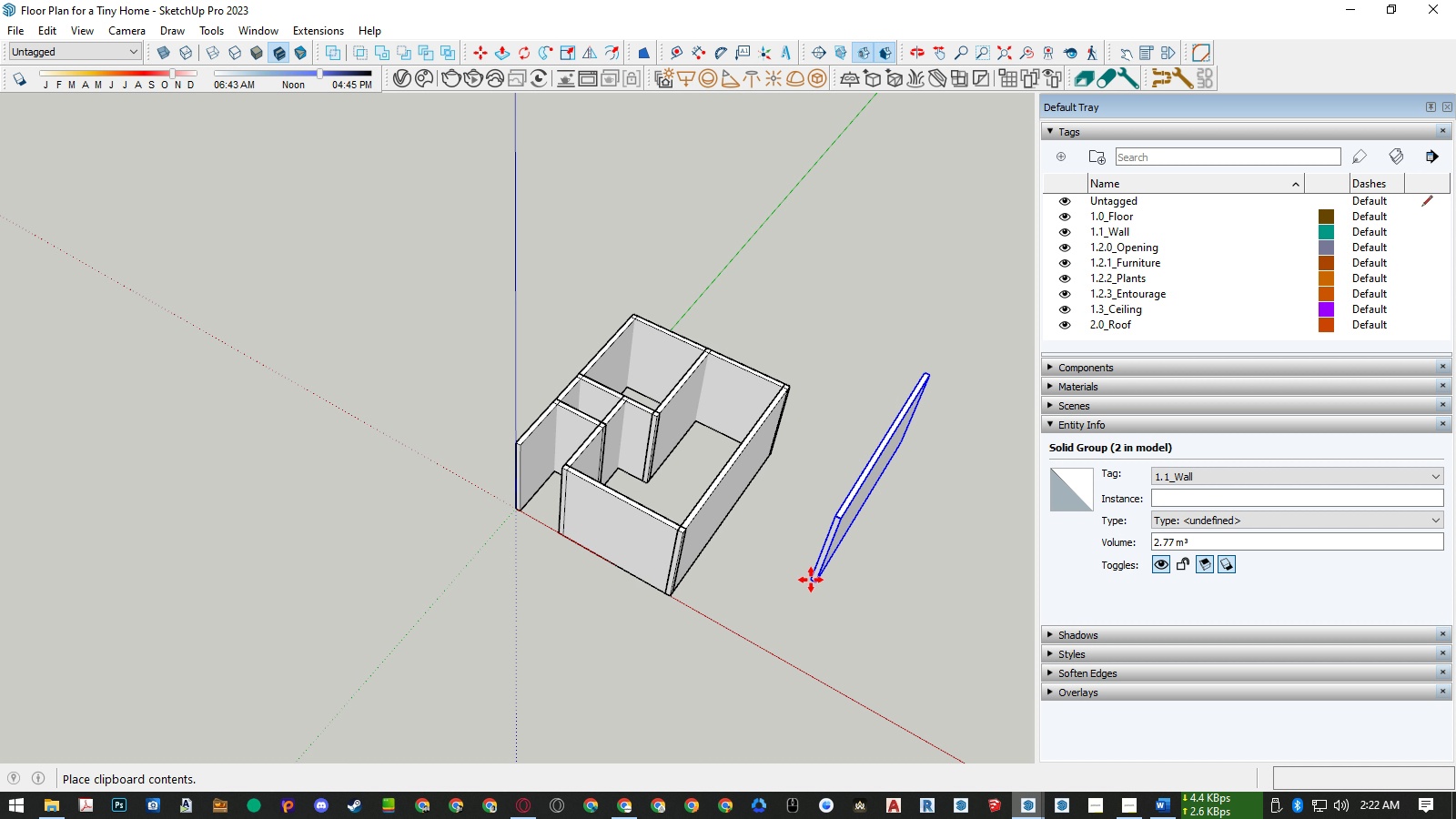 
left_click([811, 580])
 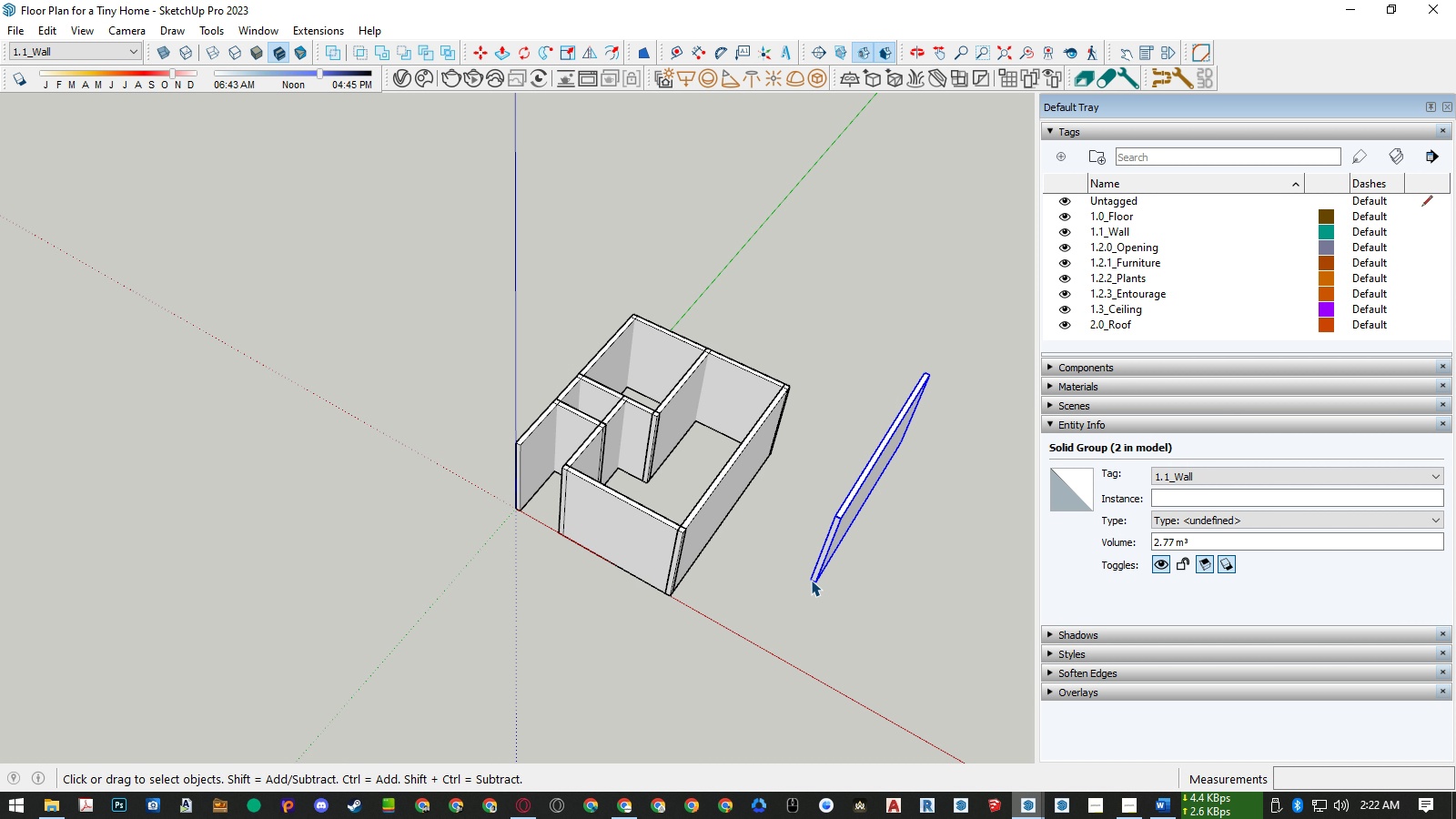 
key(Space)
 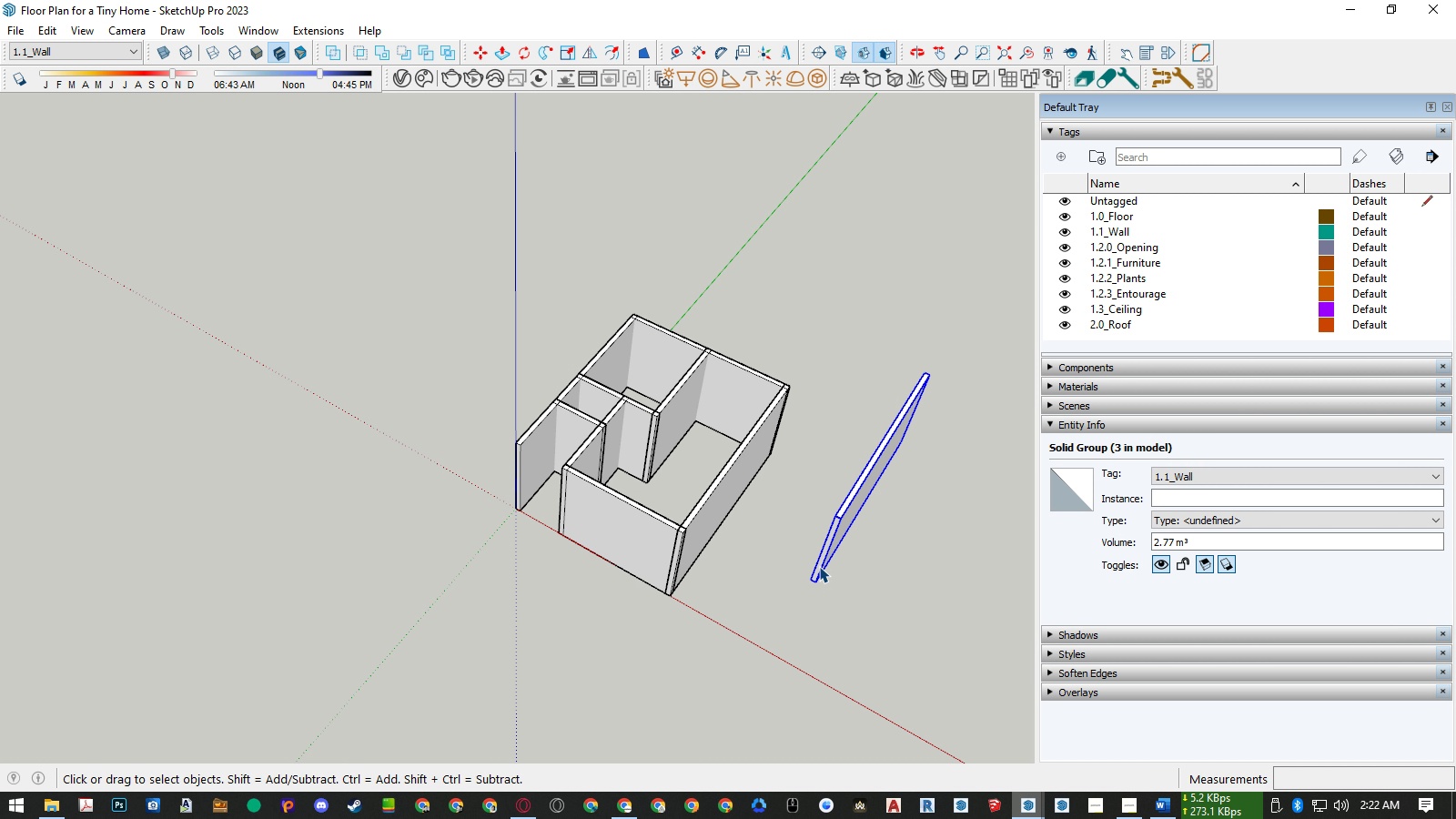 
key(Delete)
 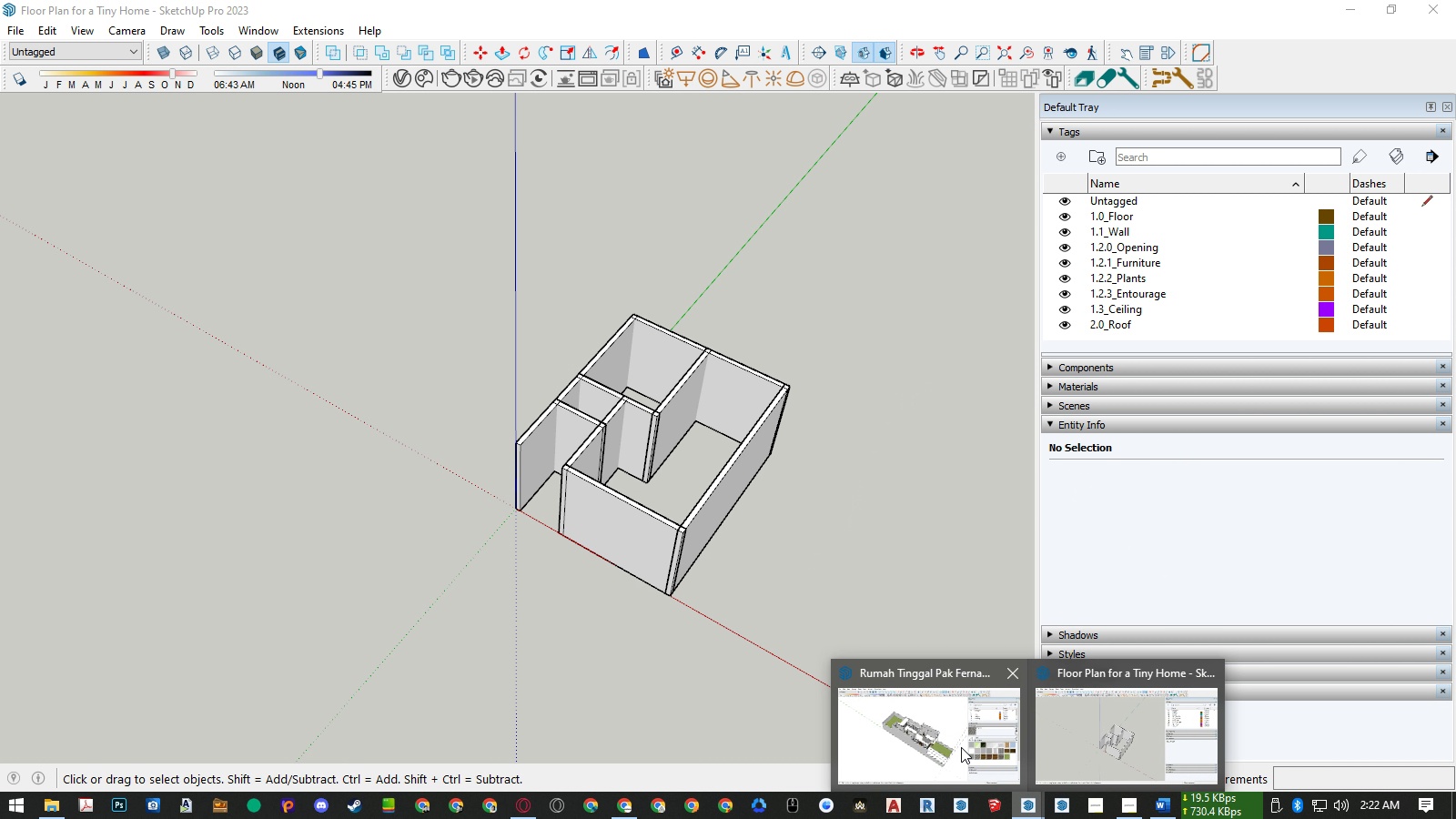 
left_click([961, 747])
 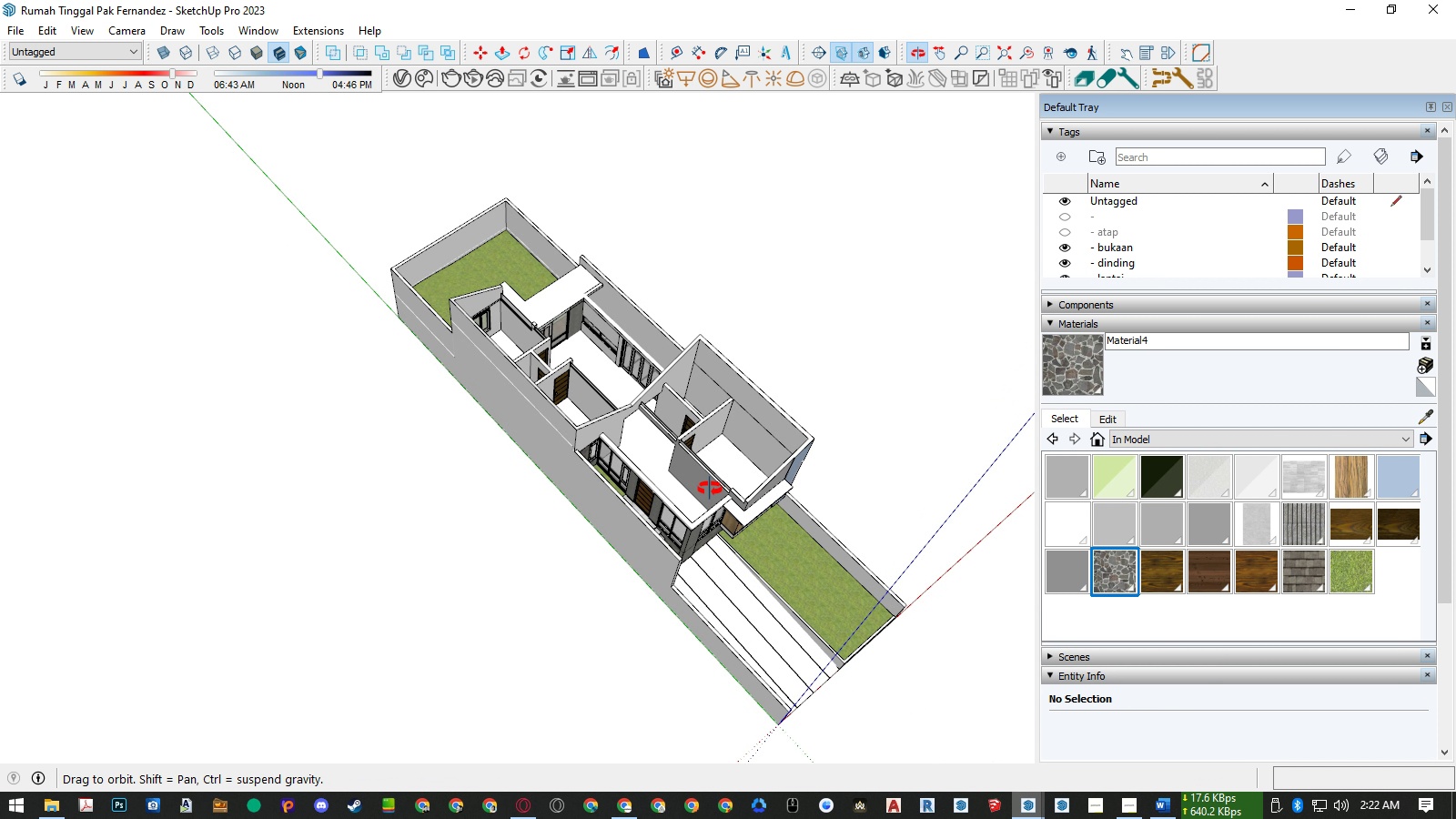 
scroll: coordinate [660, 469], scroll_direction: up, amount: 5.0
 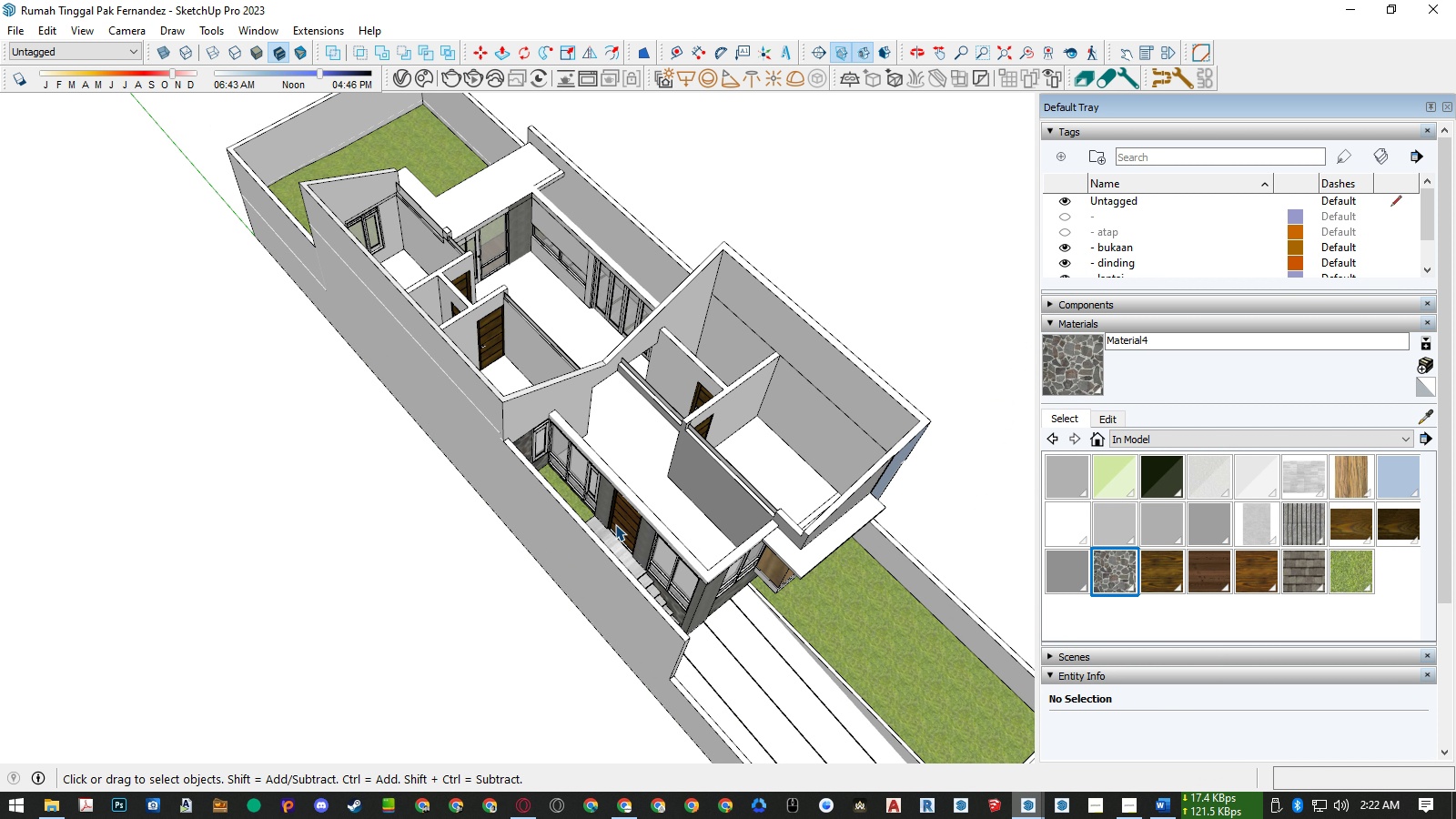 
left_click([615, 524])
 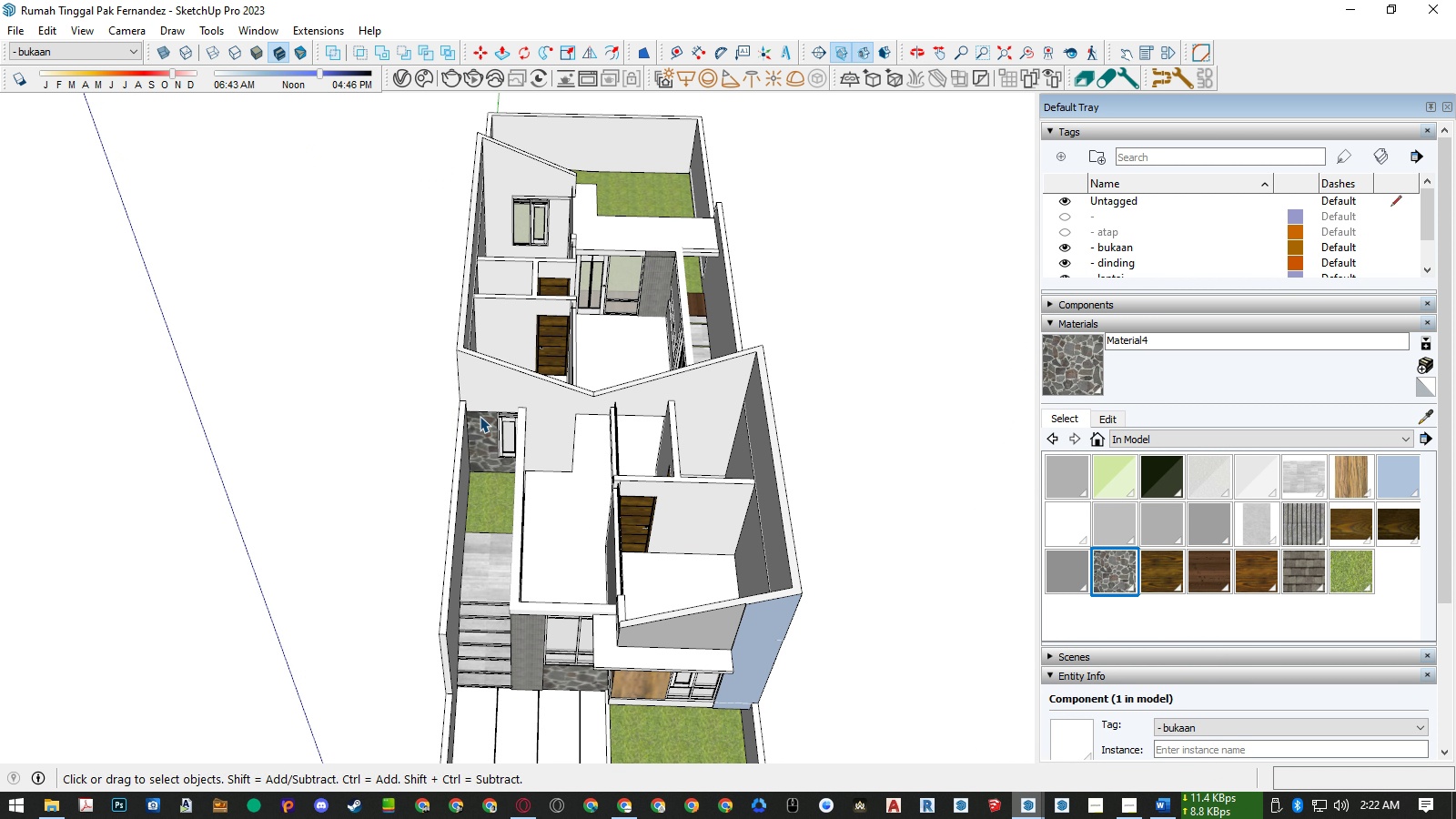 
scroll: coordinate [630, 475], scroll_direction: up, amount: 3.0
 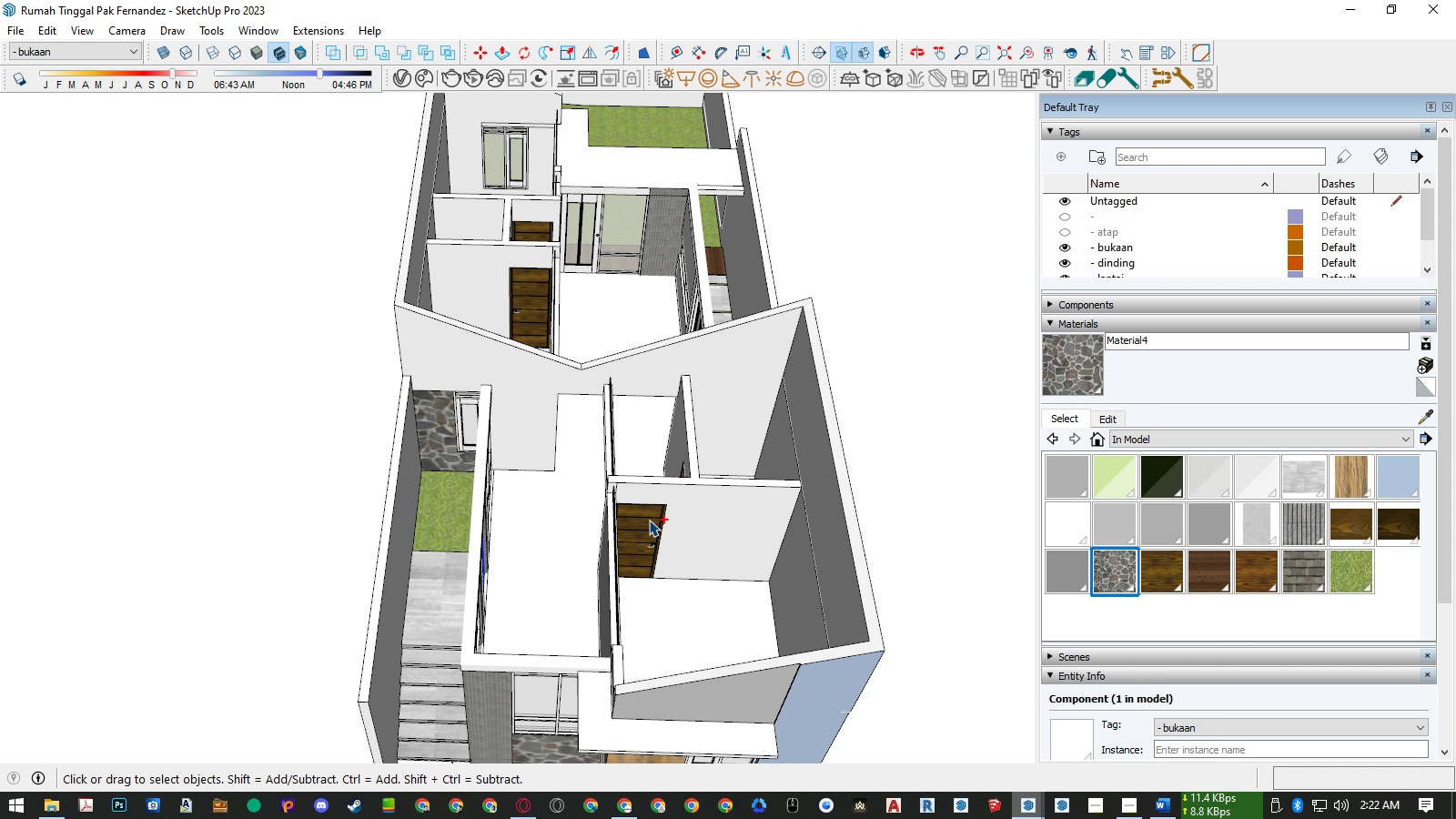 
hold_key(key=ControlLeft, duration=0.38)
left_click([649, 520])
 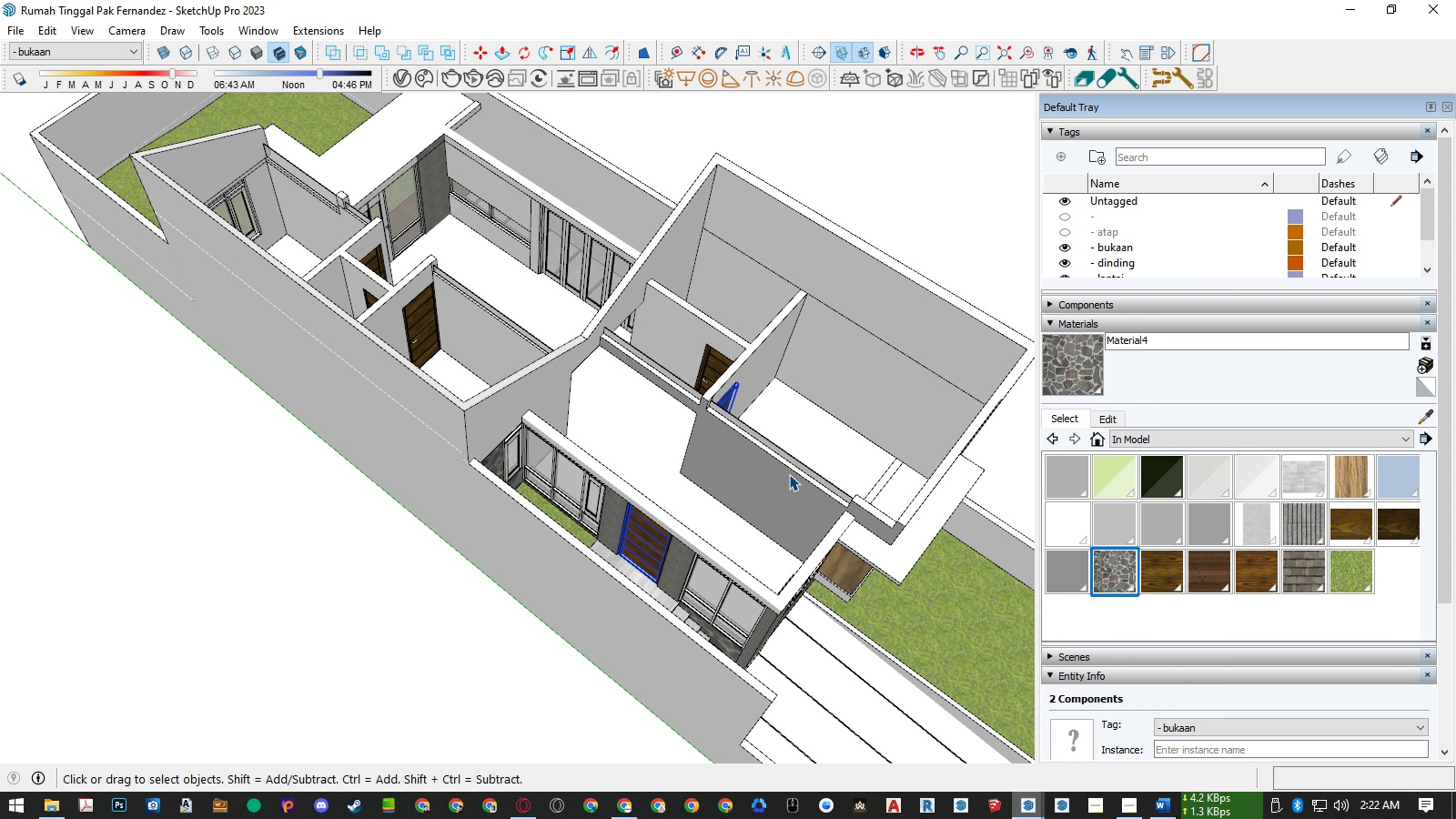 
hold_key(key=ControlLeft, duration=1.15)
left_click([715, 368])
 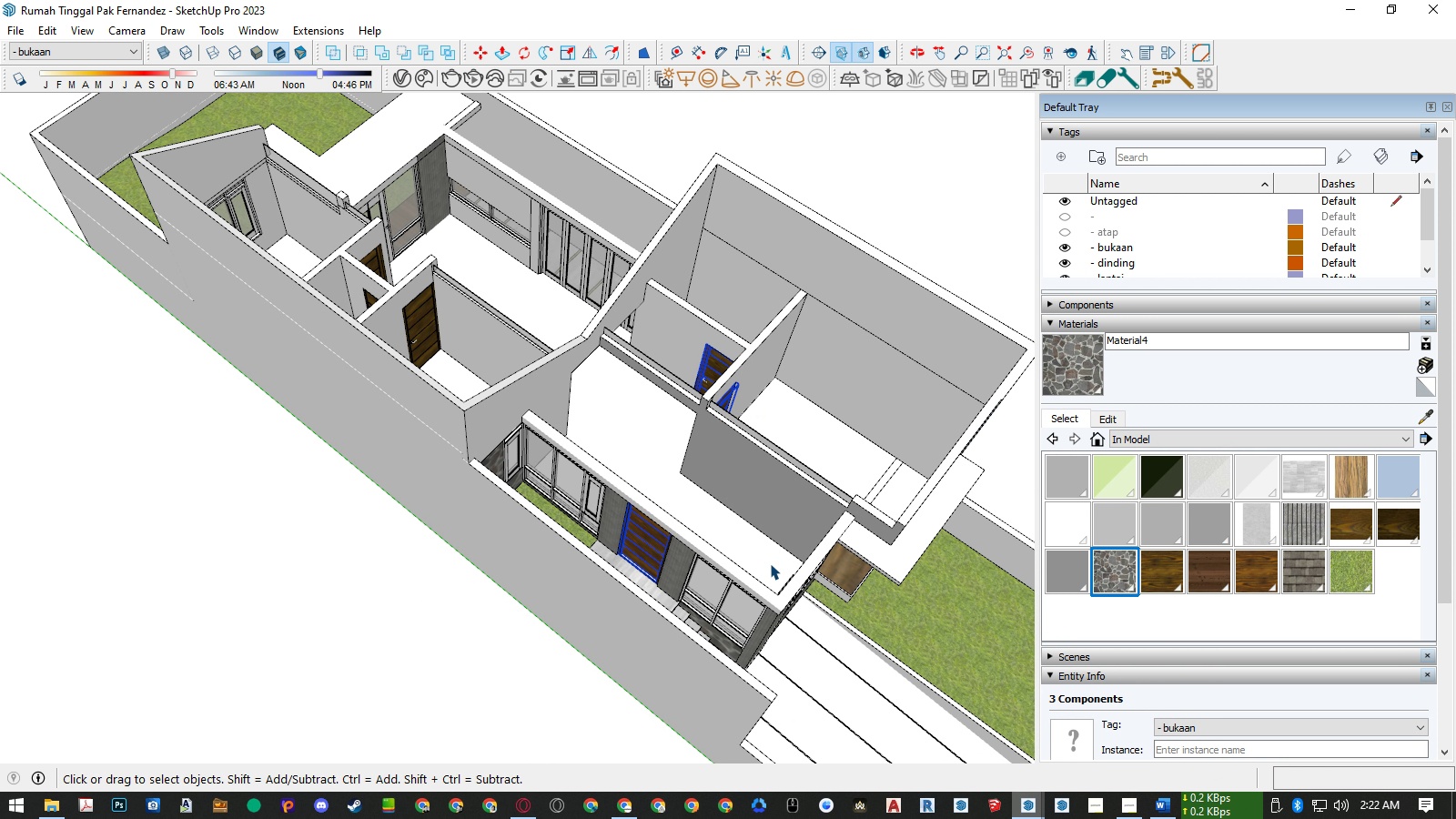 
scroll: coordinate [726, 618], scroll_direction: up, amount: 5.0
 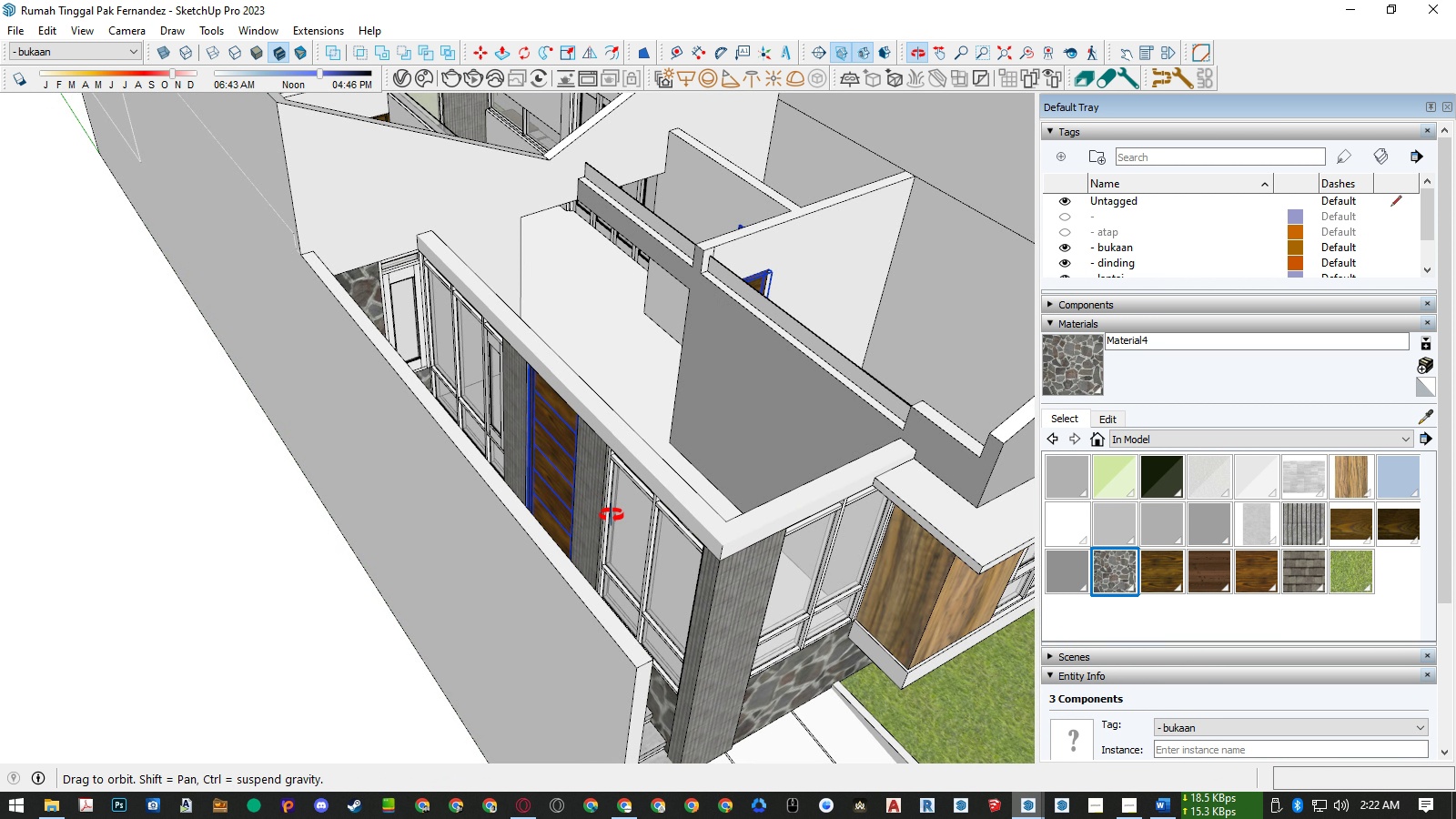 
hold_key(key=ControlLeft, duration=1.5)
left_click([642, 545])
 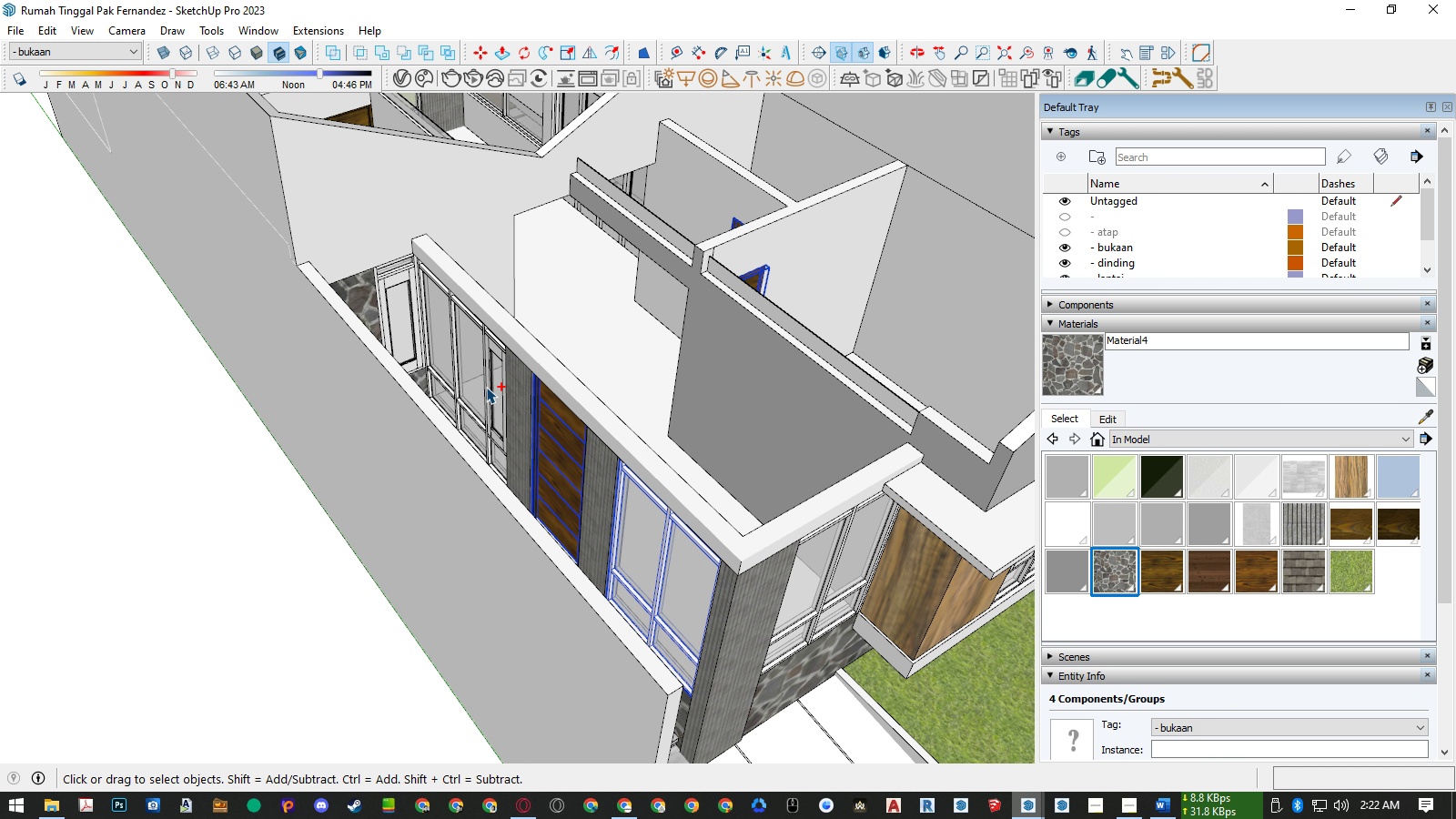 
left_click([469, 376])
 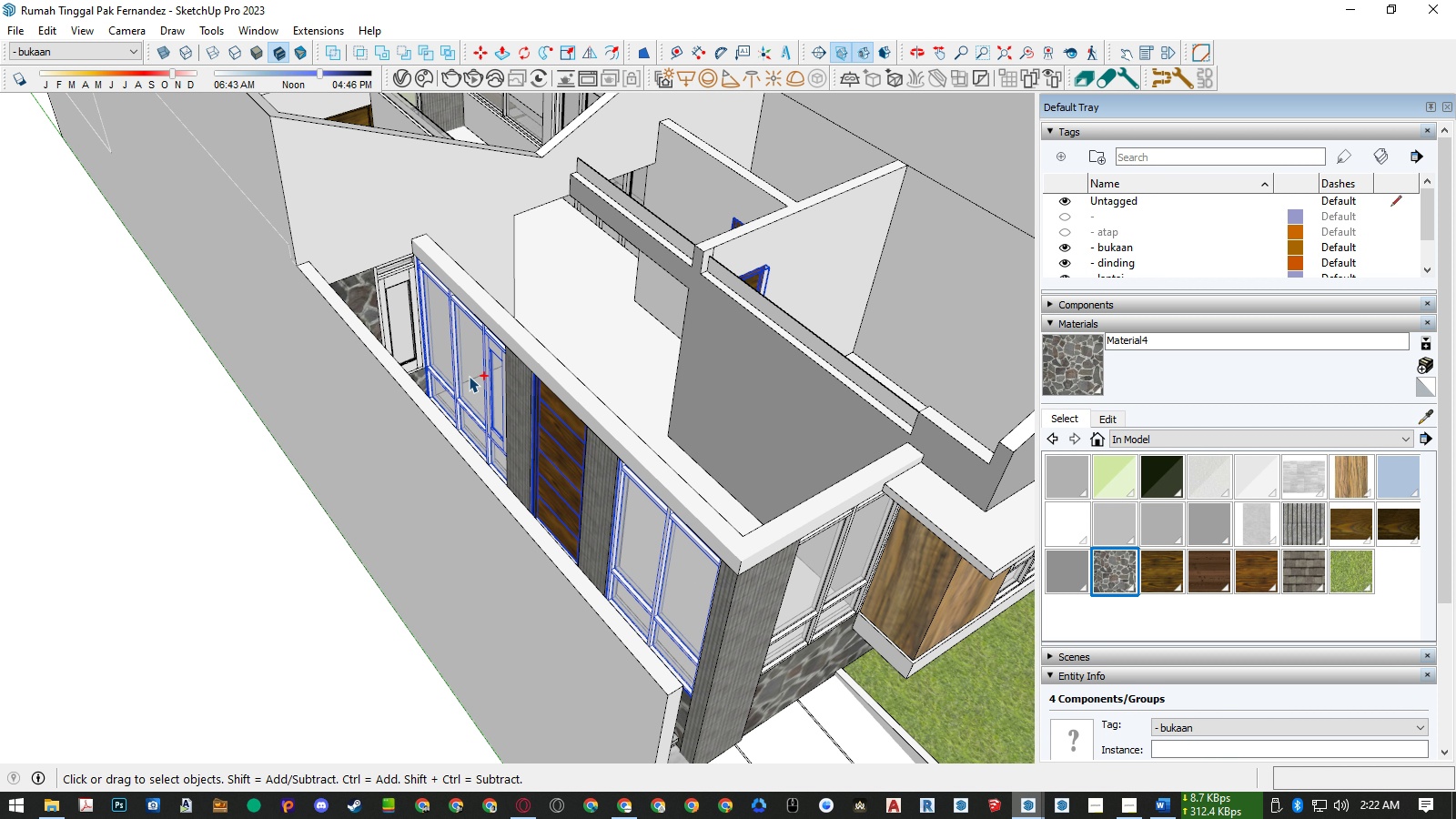 
hold_key(key=ControlLeft, duration=0.48)
 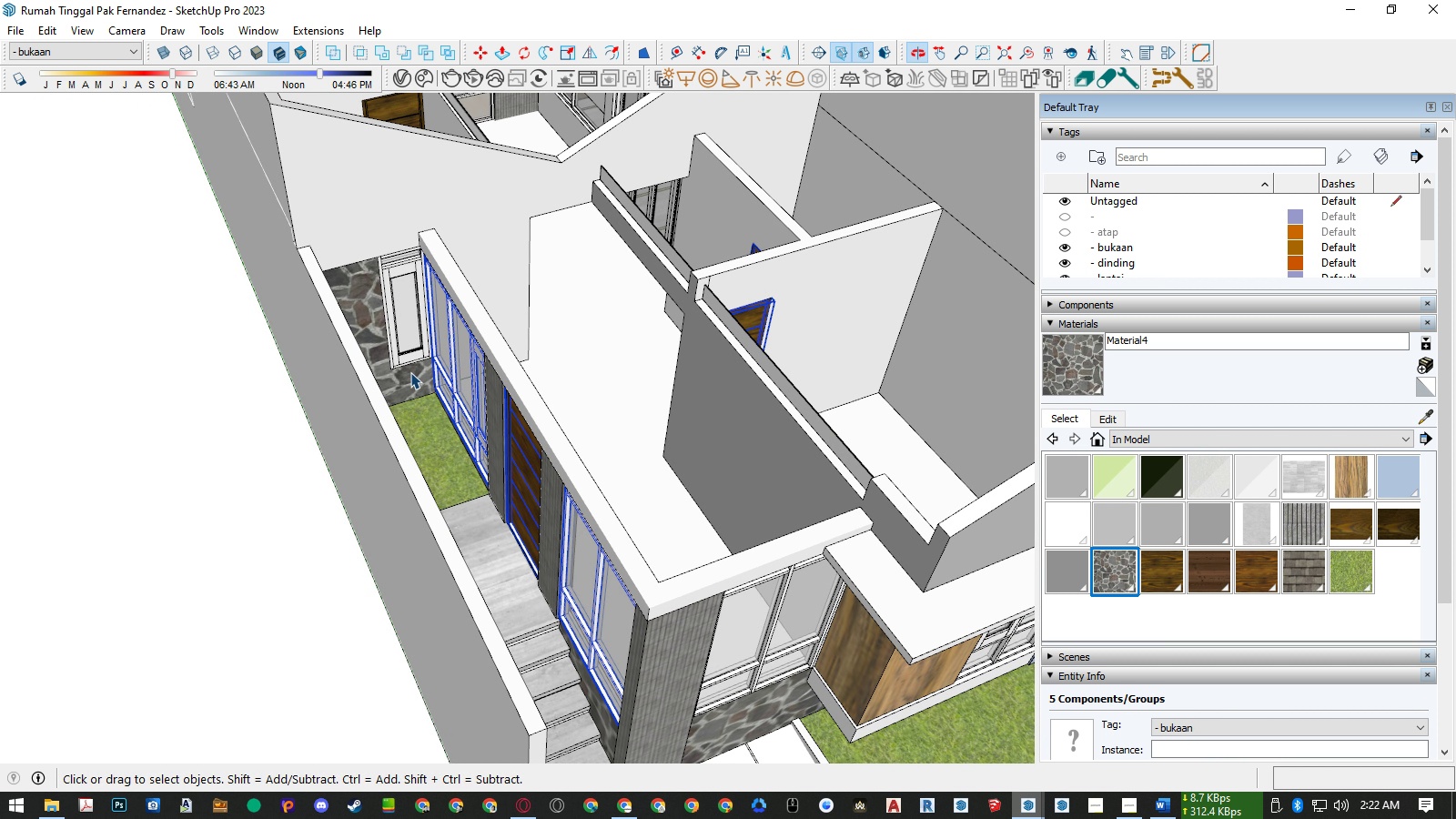 
hold_key(key=ControlLeft, duration=0.5)
left_click([404, 330])
 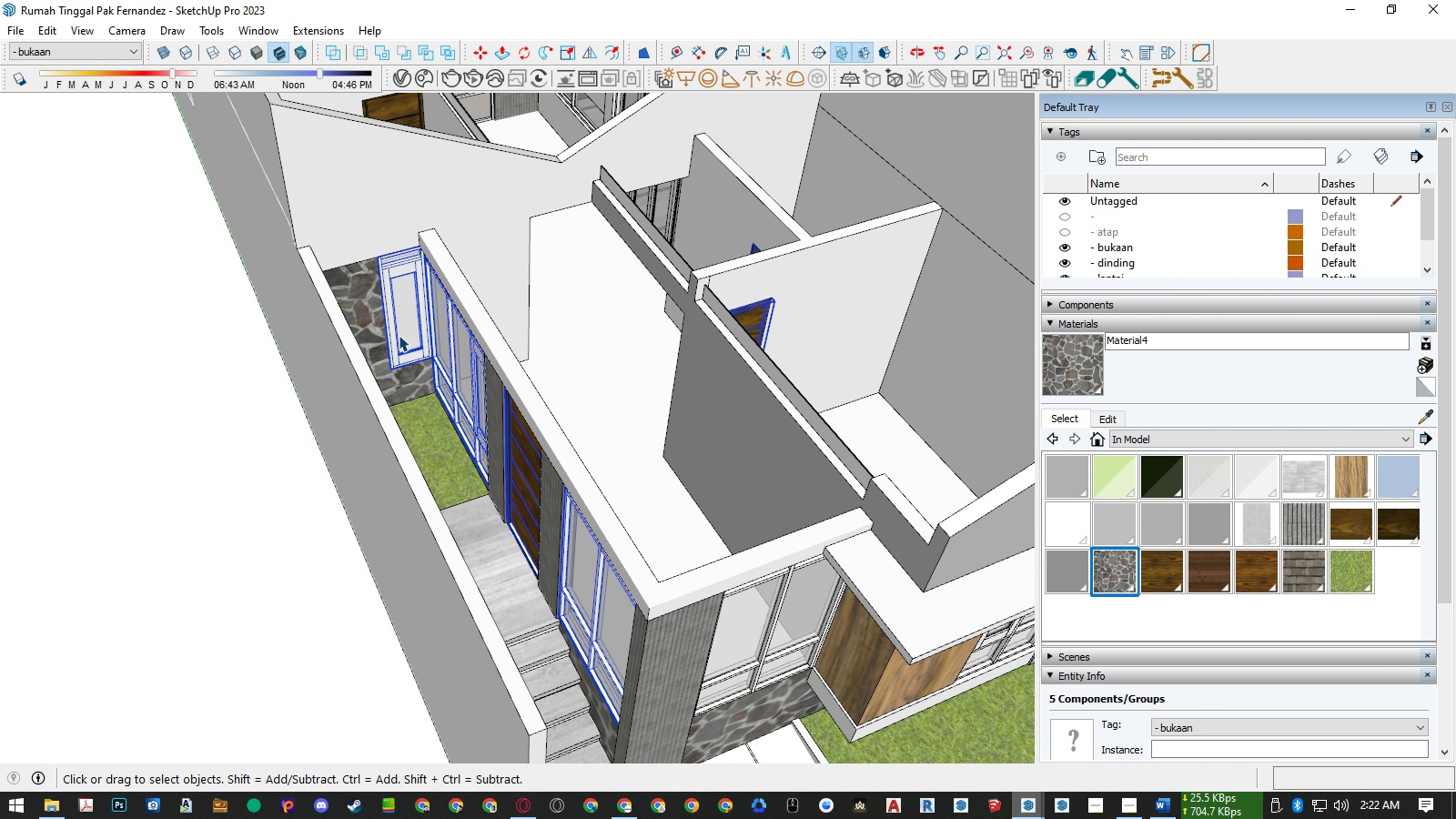 
scroll: coordinate [399, 335], scroll_direction: down, amount: 6.0
 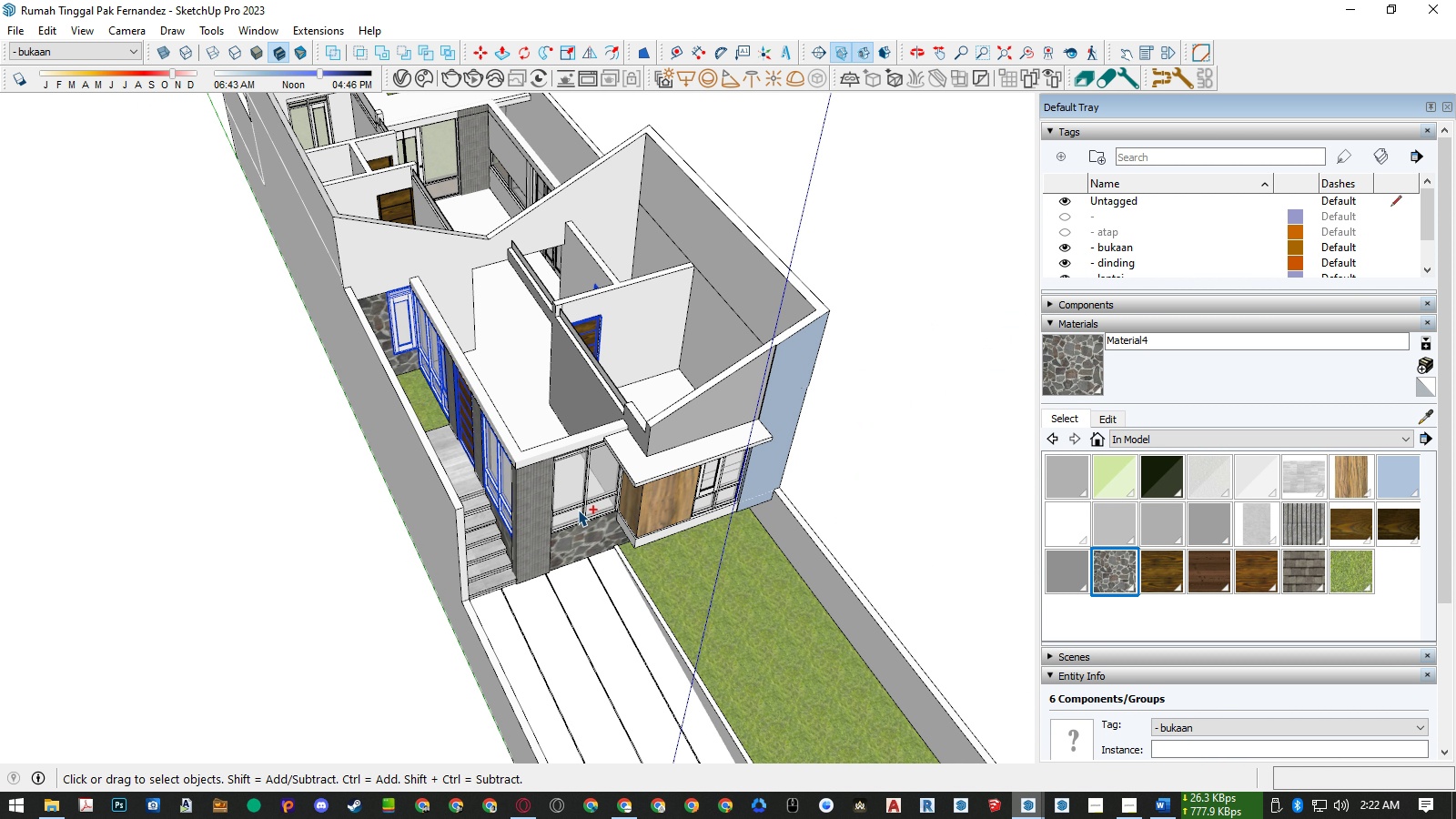 
hold_key(key=ControlLeft, duration=1.39)
left_click([584, 499])
 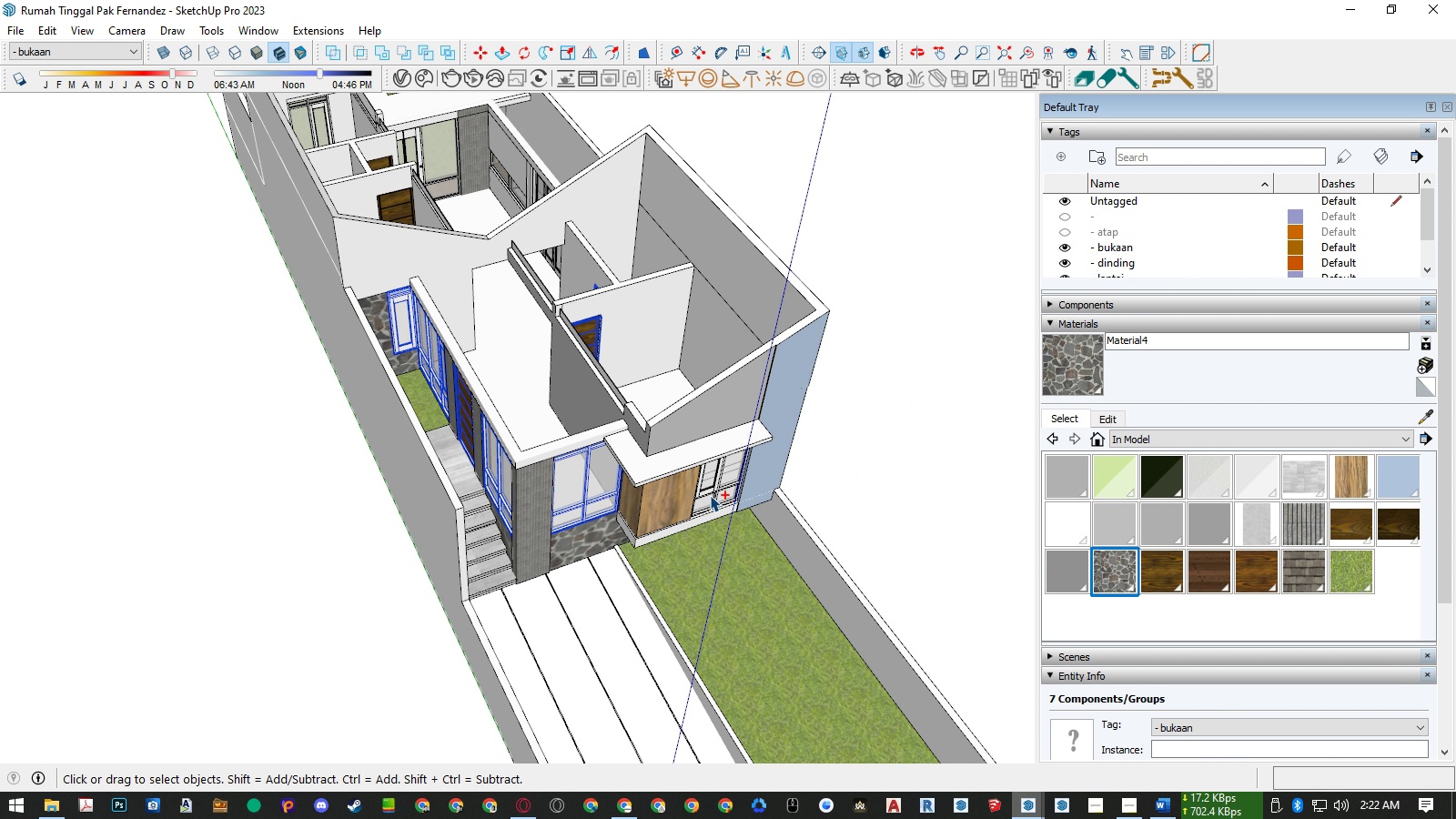 
left_click([710, 495])
 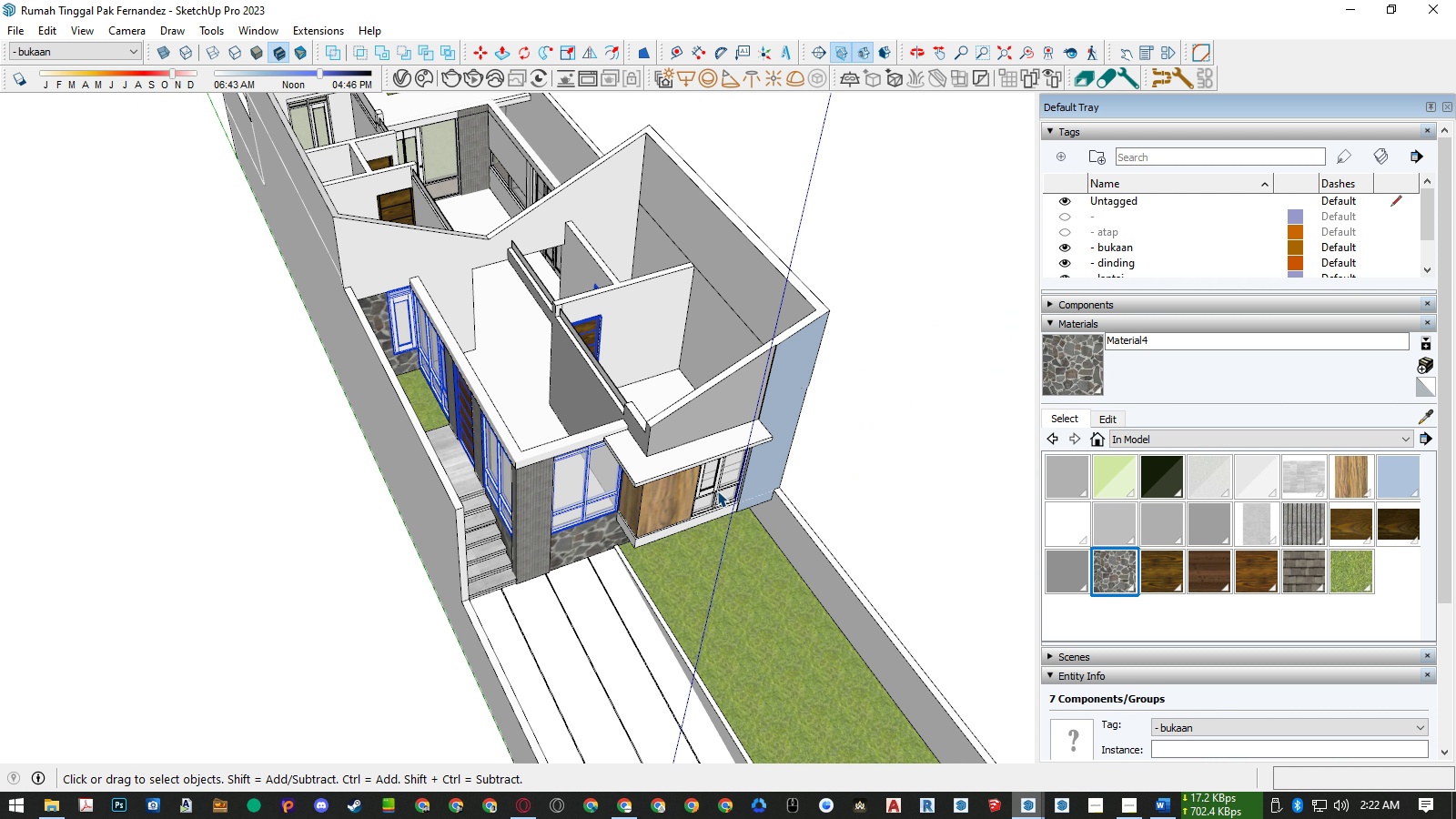 
scroll: coordinate [718, 490], scroll_direction: up, amount: 6.0
 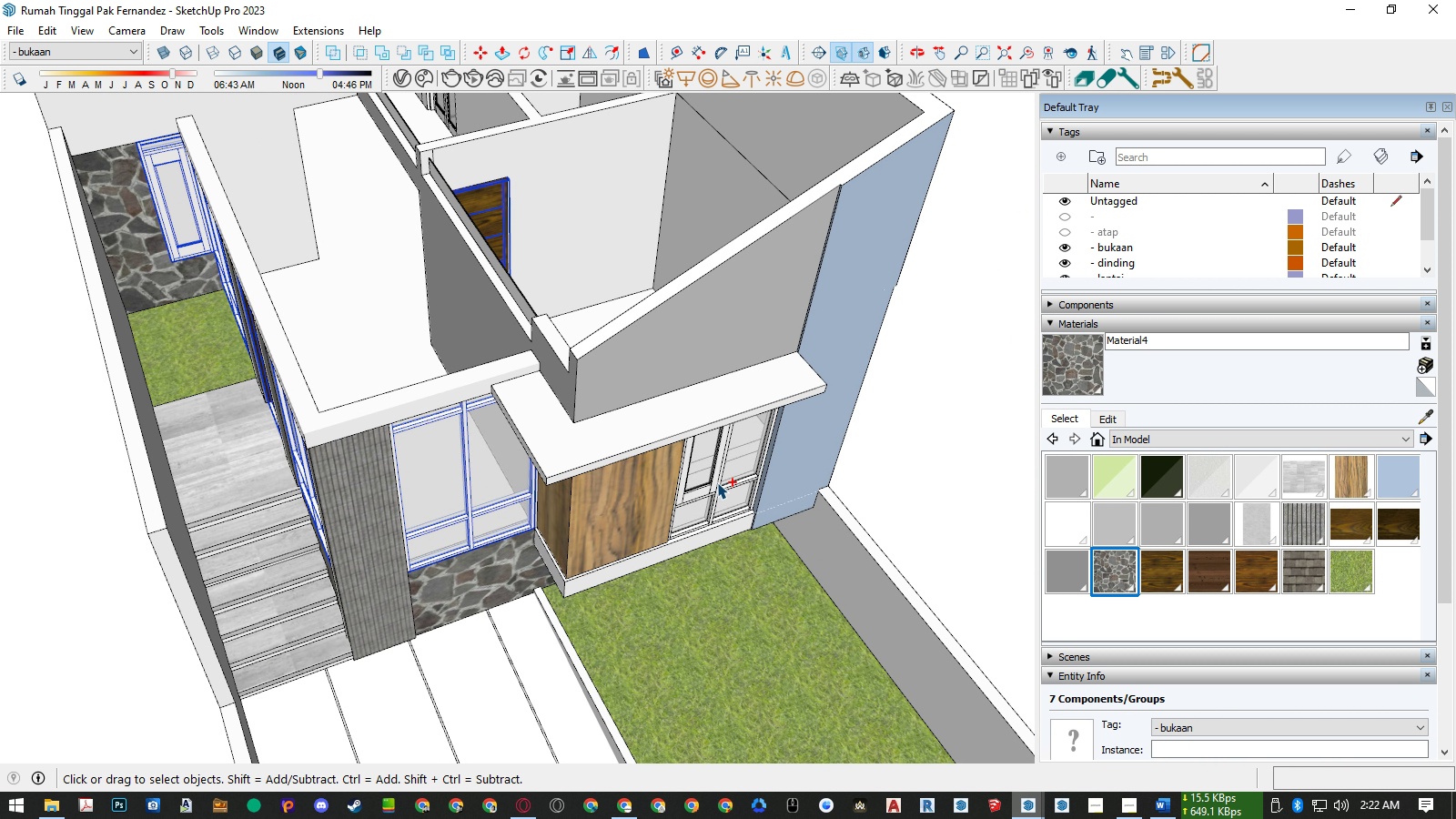 
hold_key(key=ControlLeft, duration=0.71)
left_click([717, 481])
 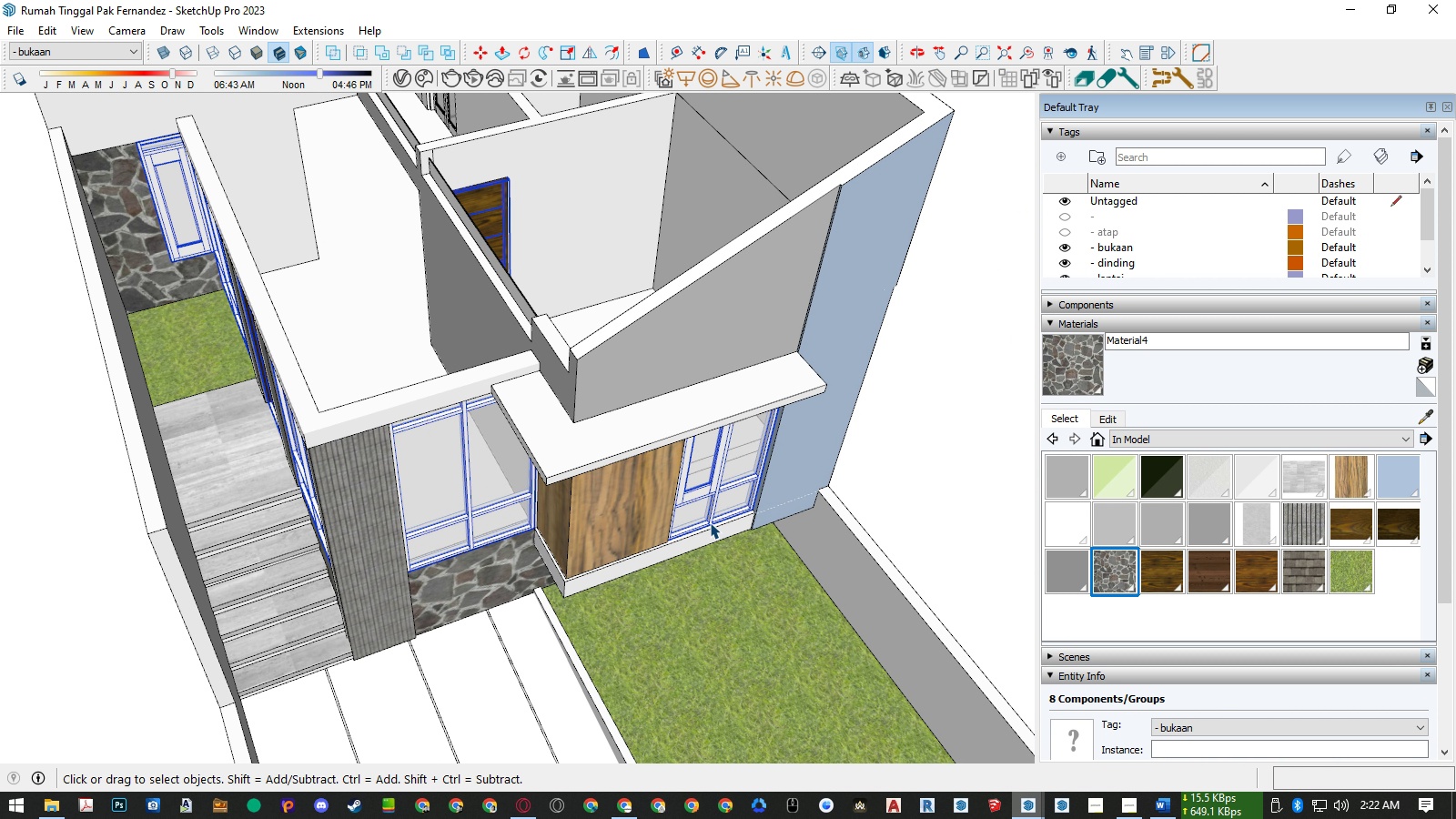 
key(Control+ControlLeft)
 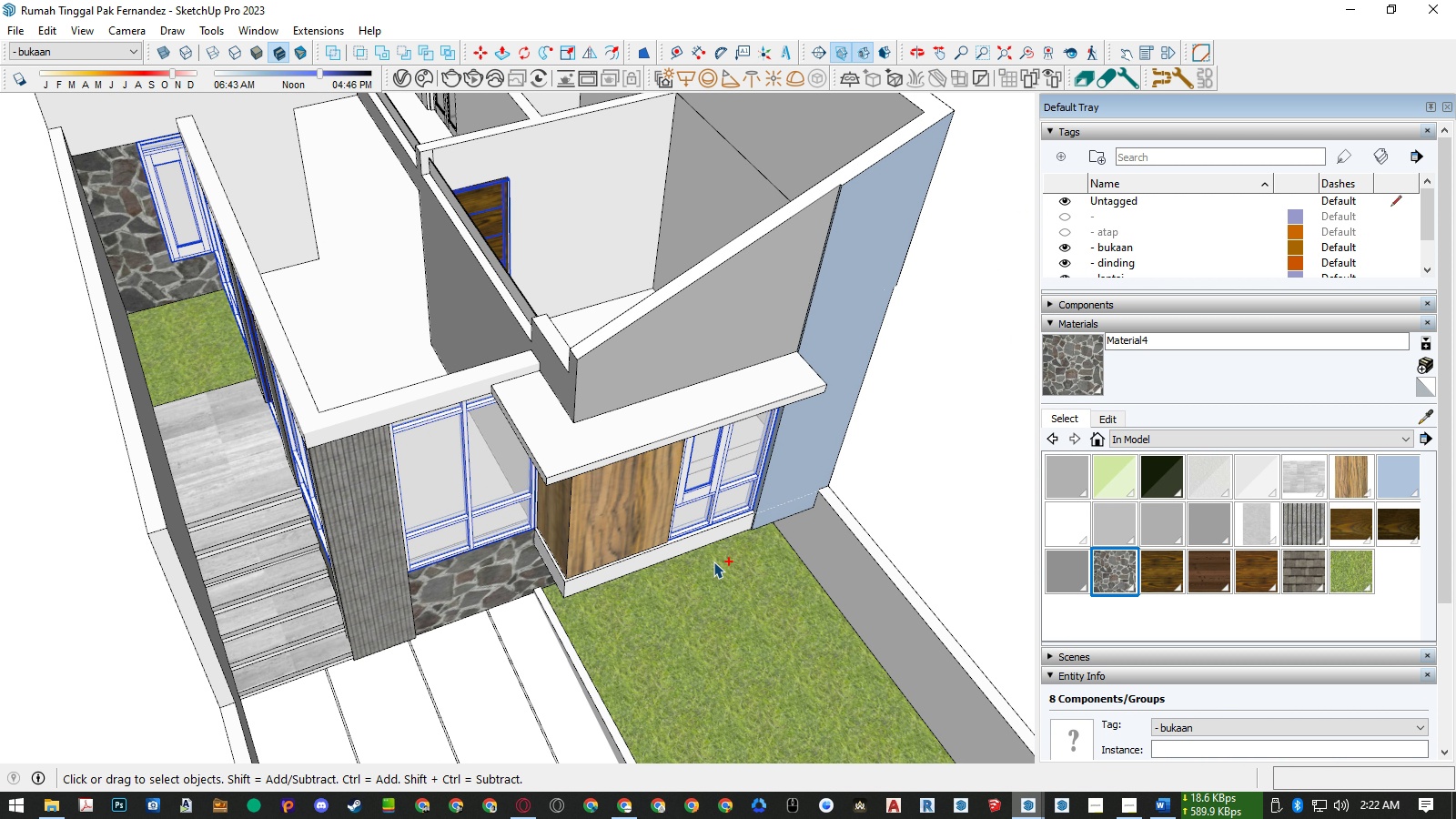 
key(Control+C)
 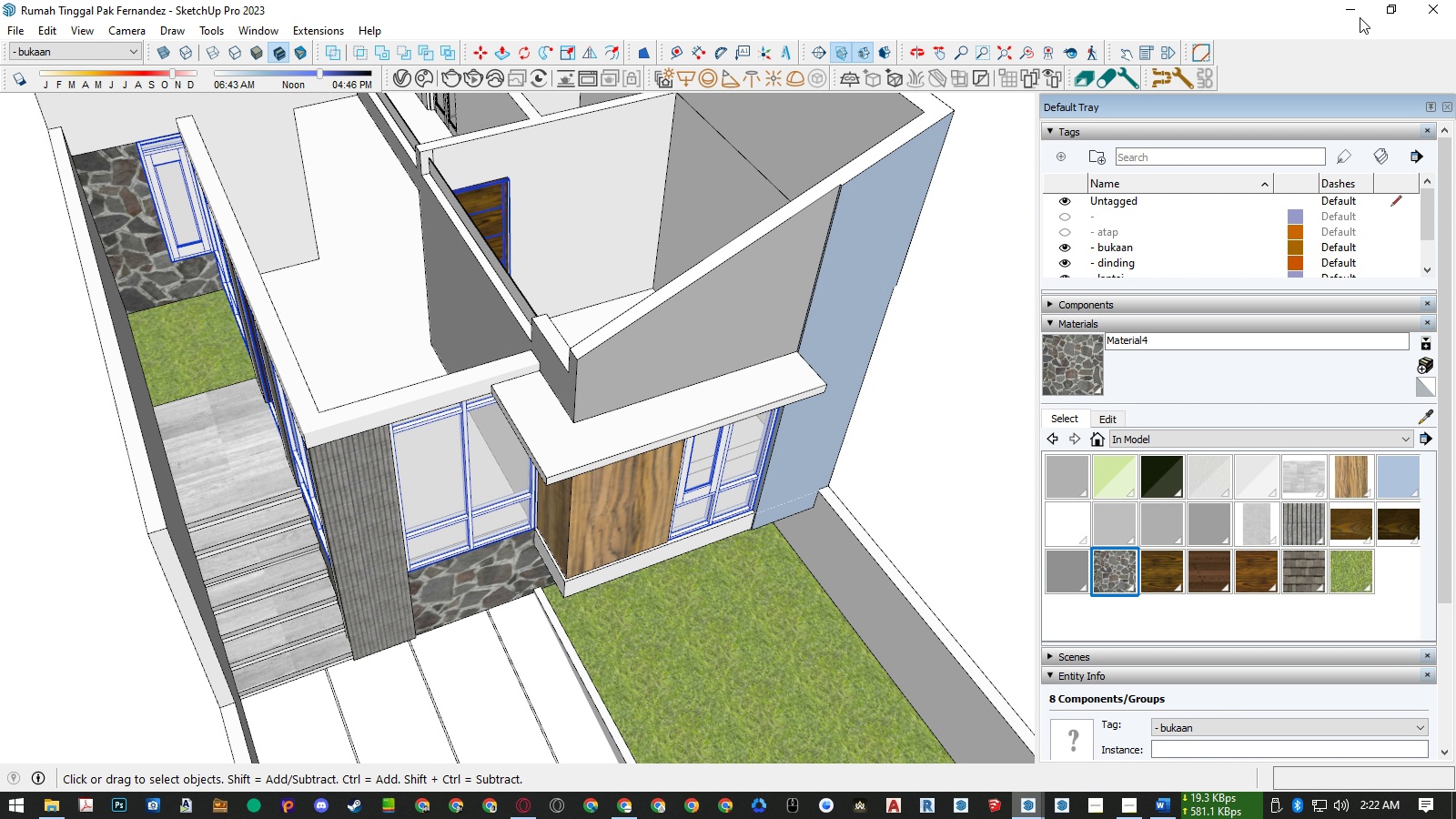 
left_click([1355, 2])
 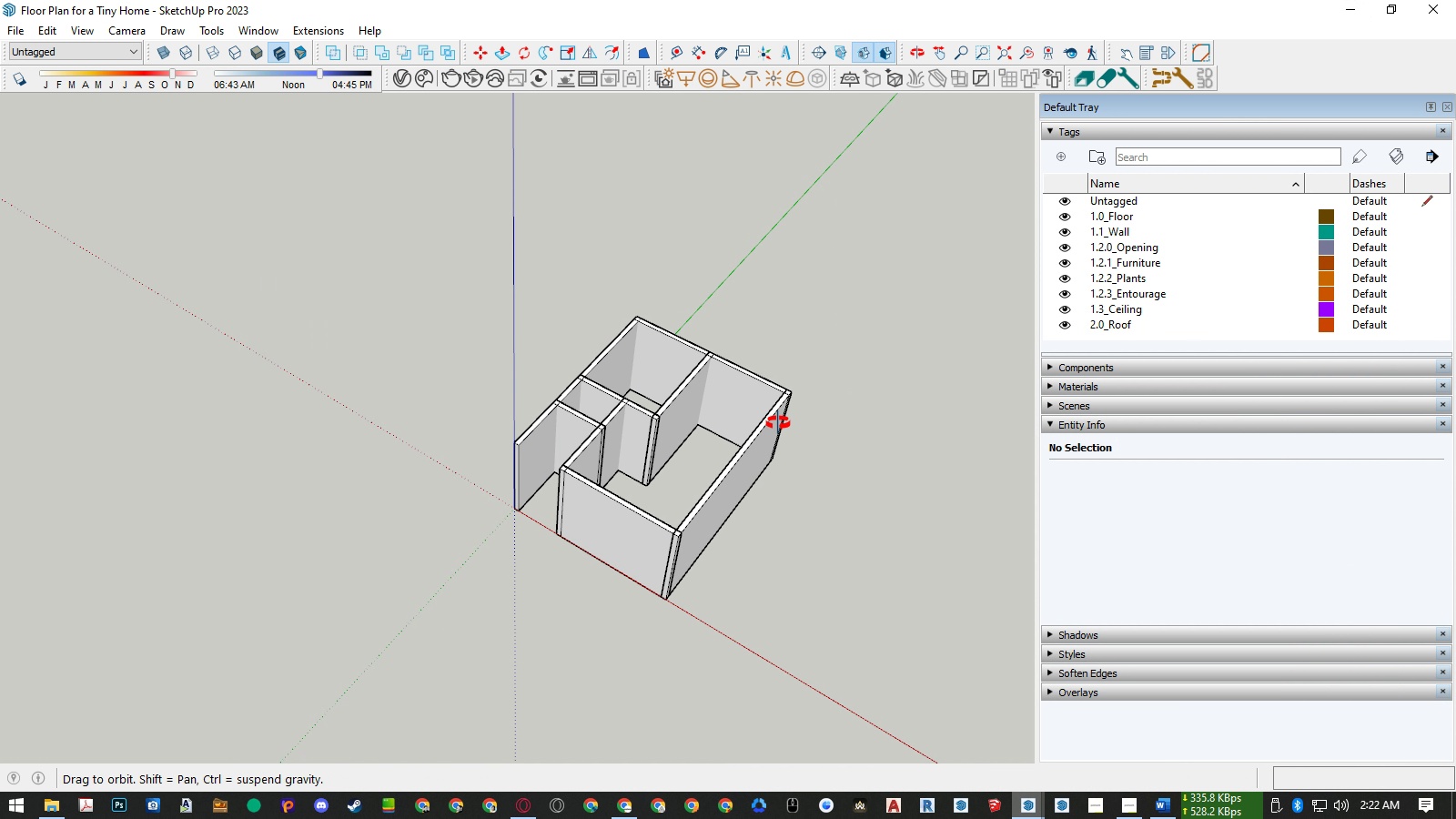 
key(Control+V)
 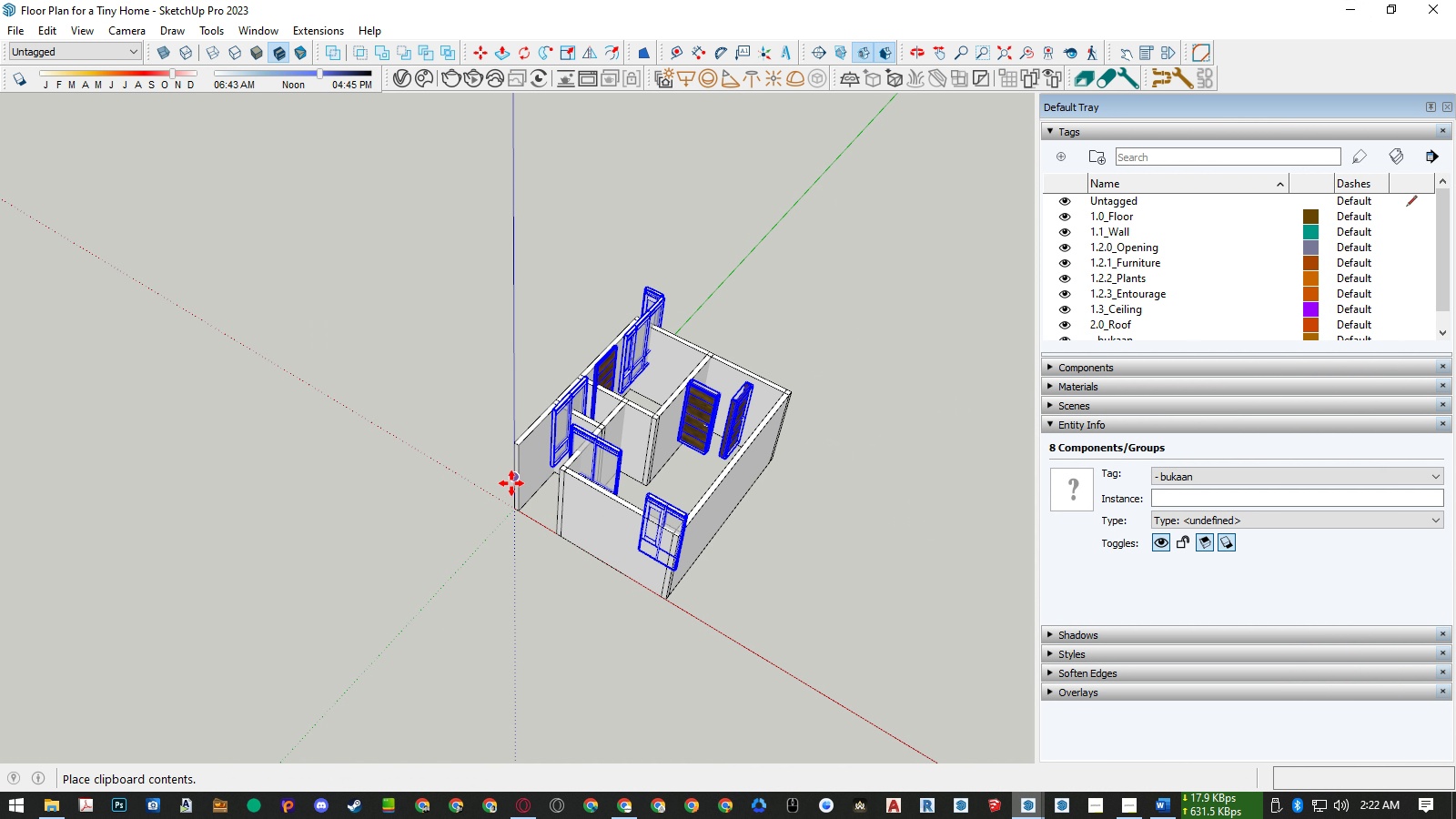 
scroll: coordinate [516, 485], scroll_direction: down, amount: 5.0
 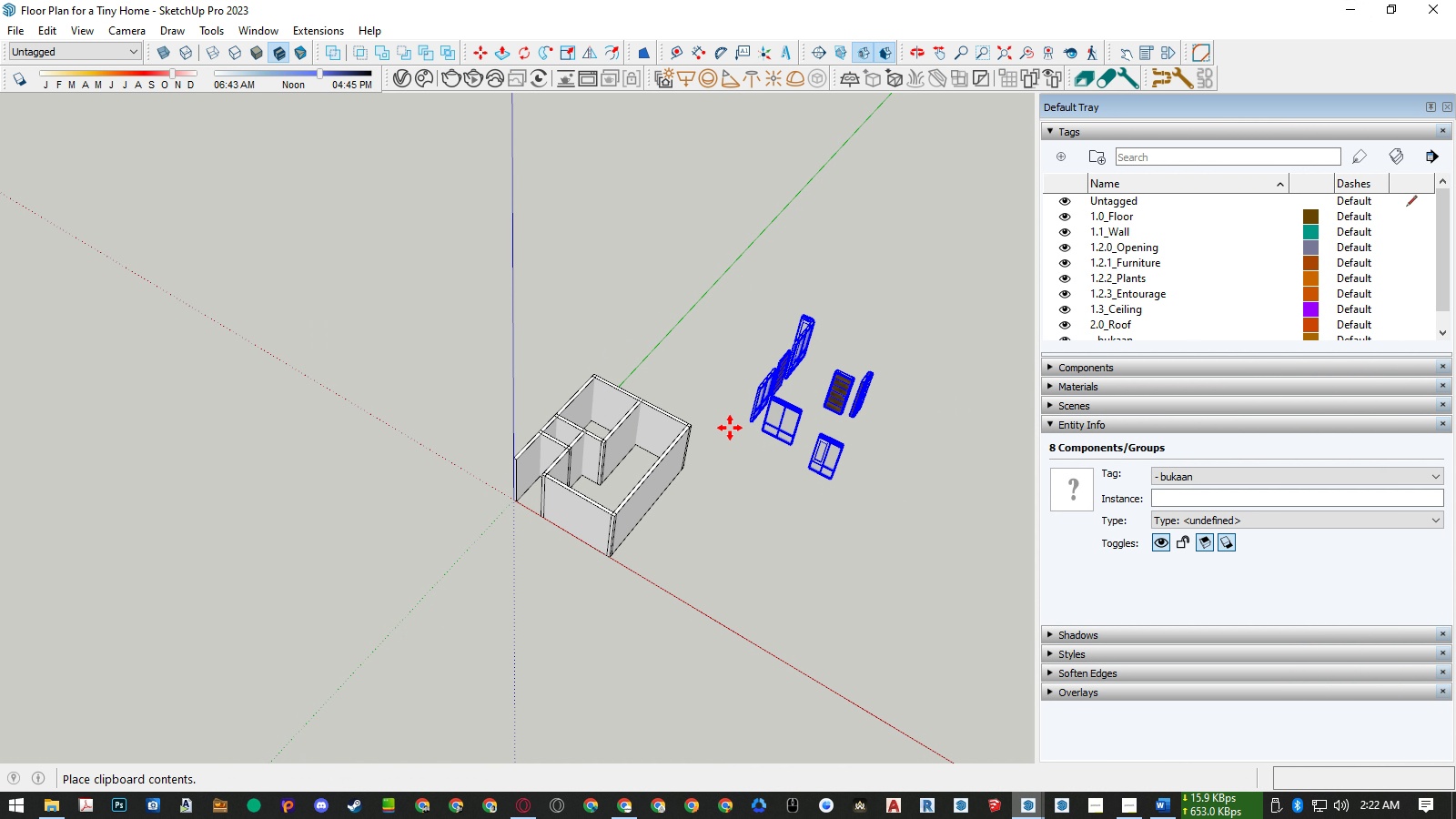 
left_click([730, 428])
 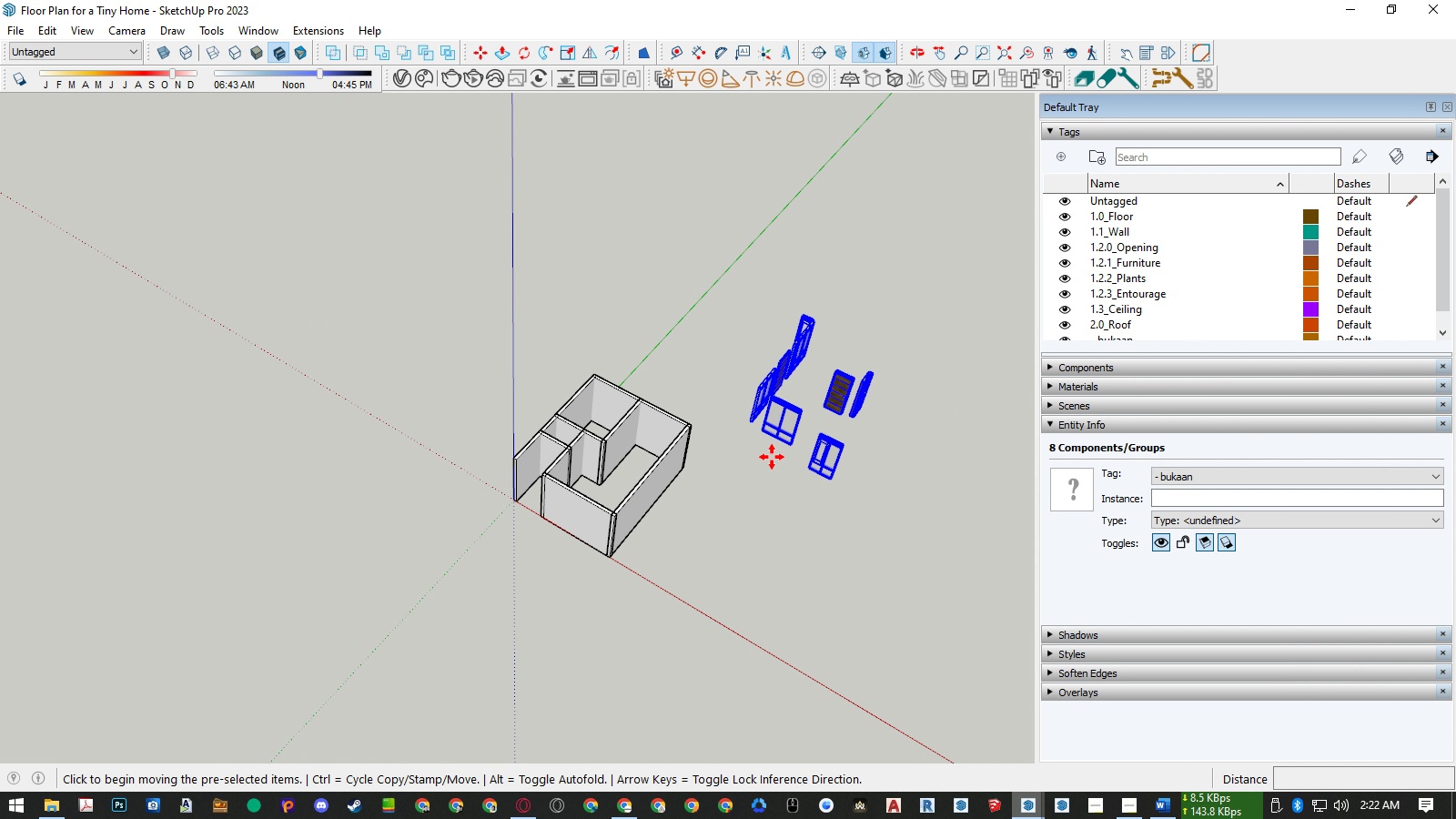 
key(Space)
 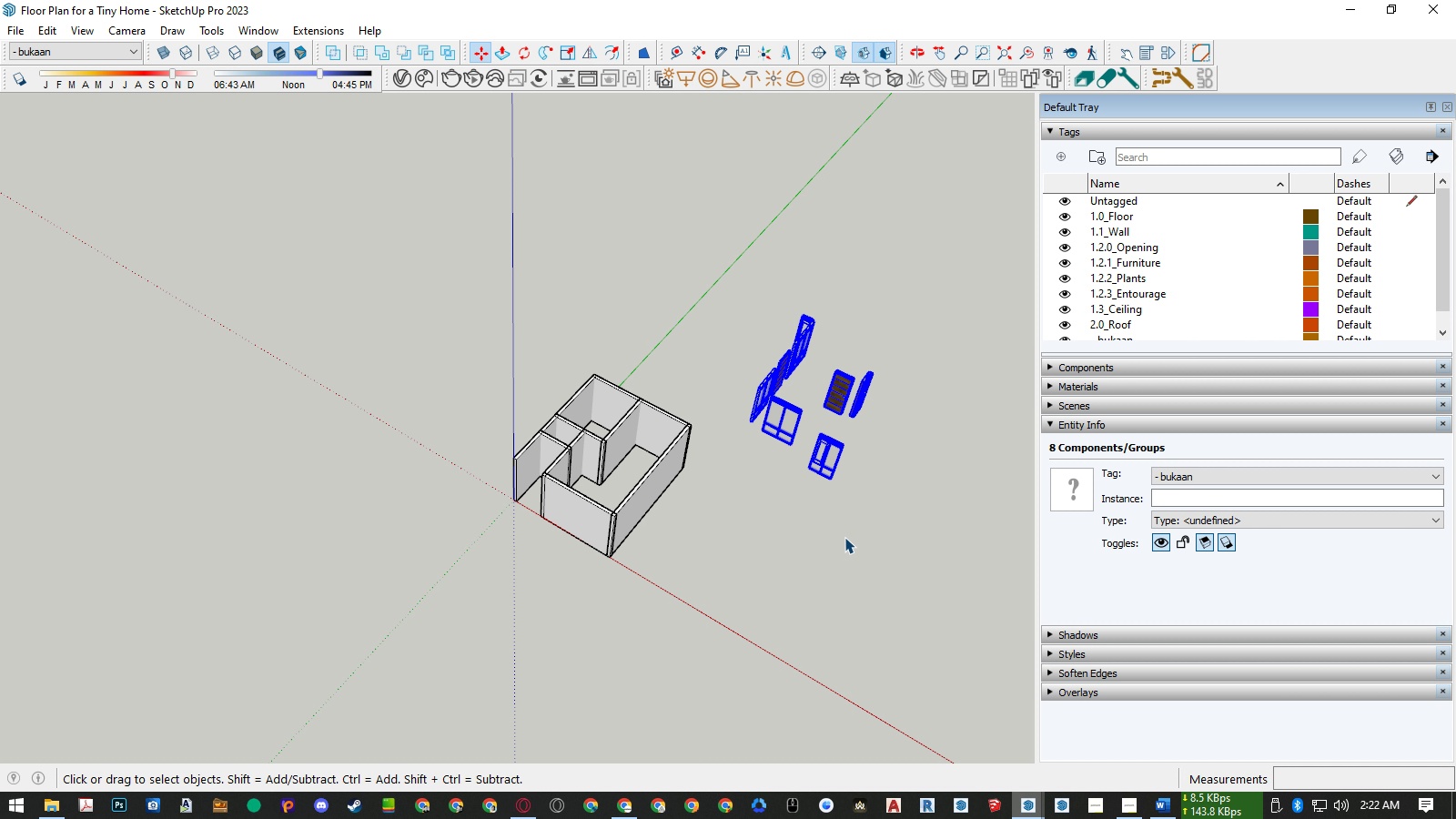 
double_click([844, 537])
 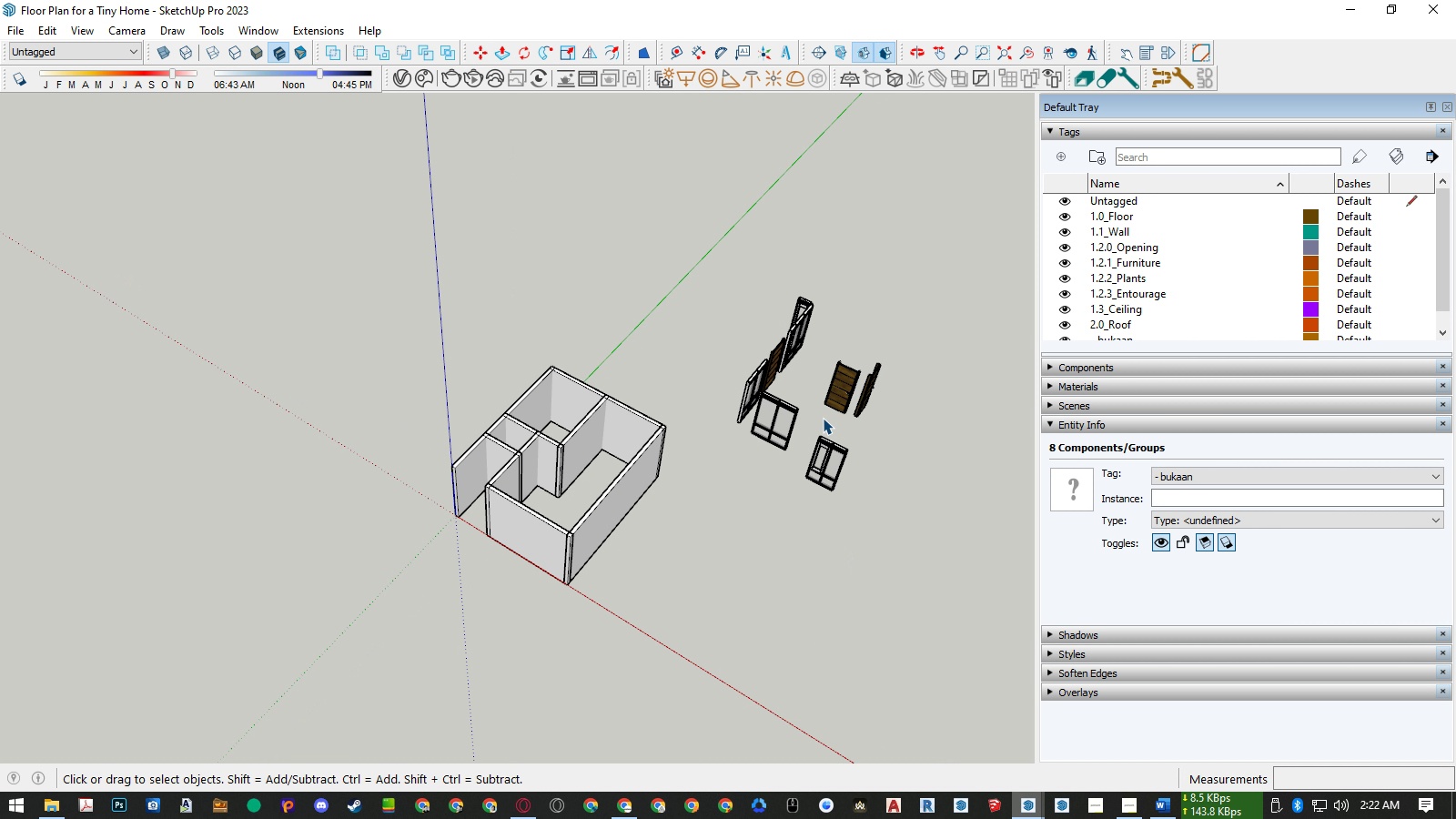 
scroll: coordinate [823, 417], scroll_direction: up, amount: 6.0
 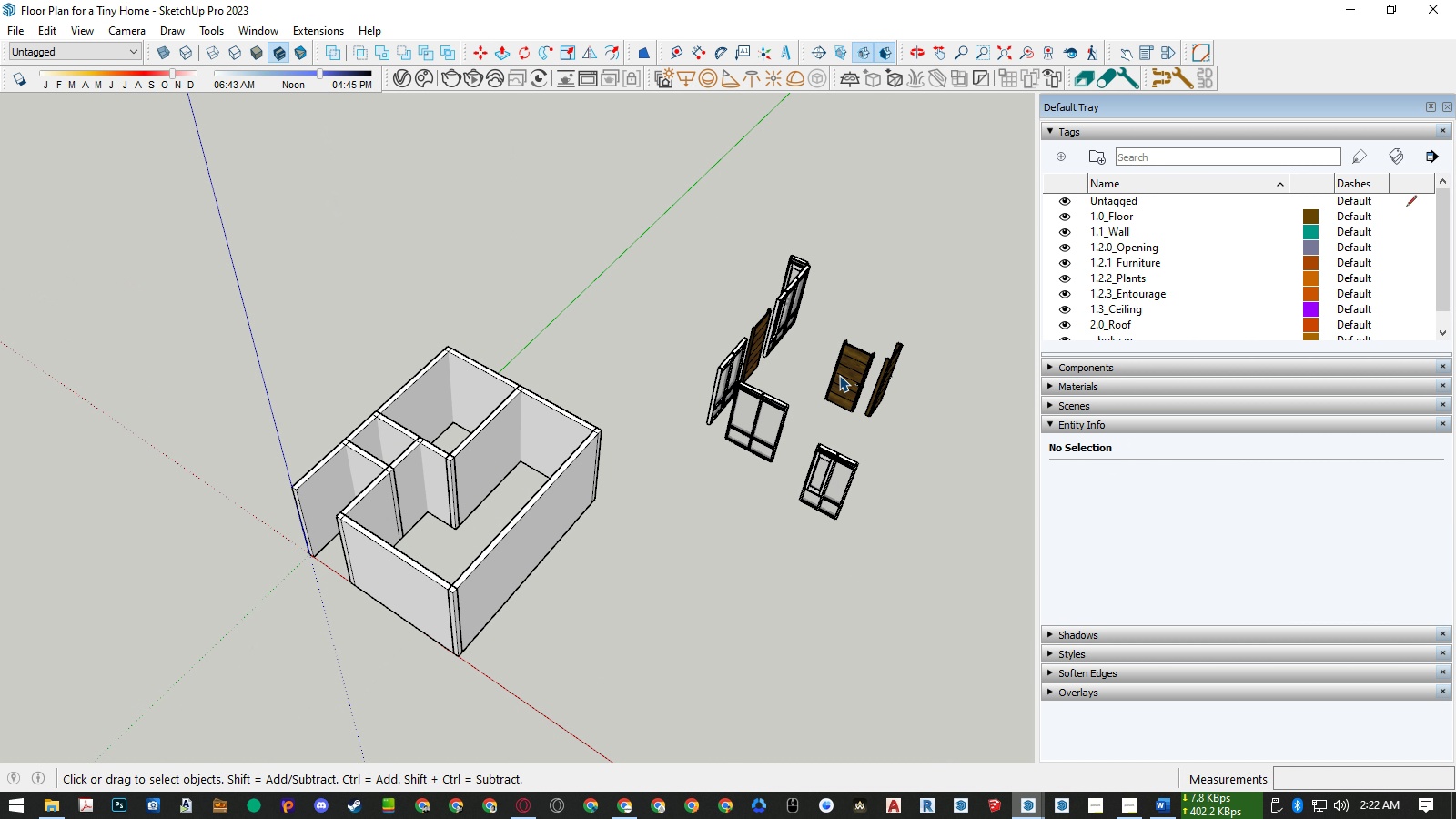 
left_click([839, 375])
 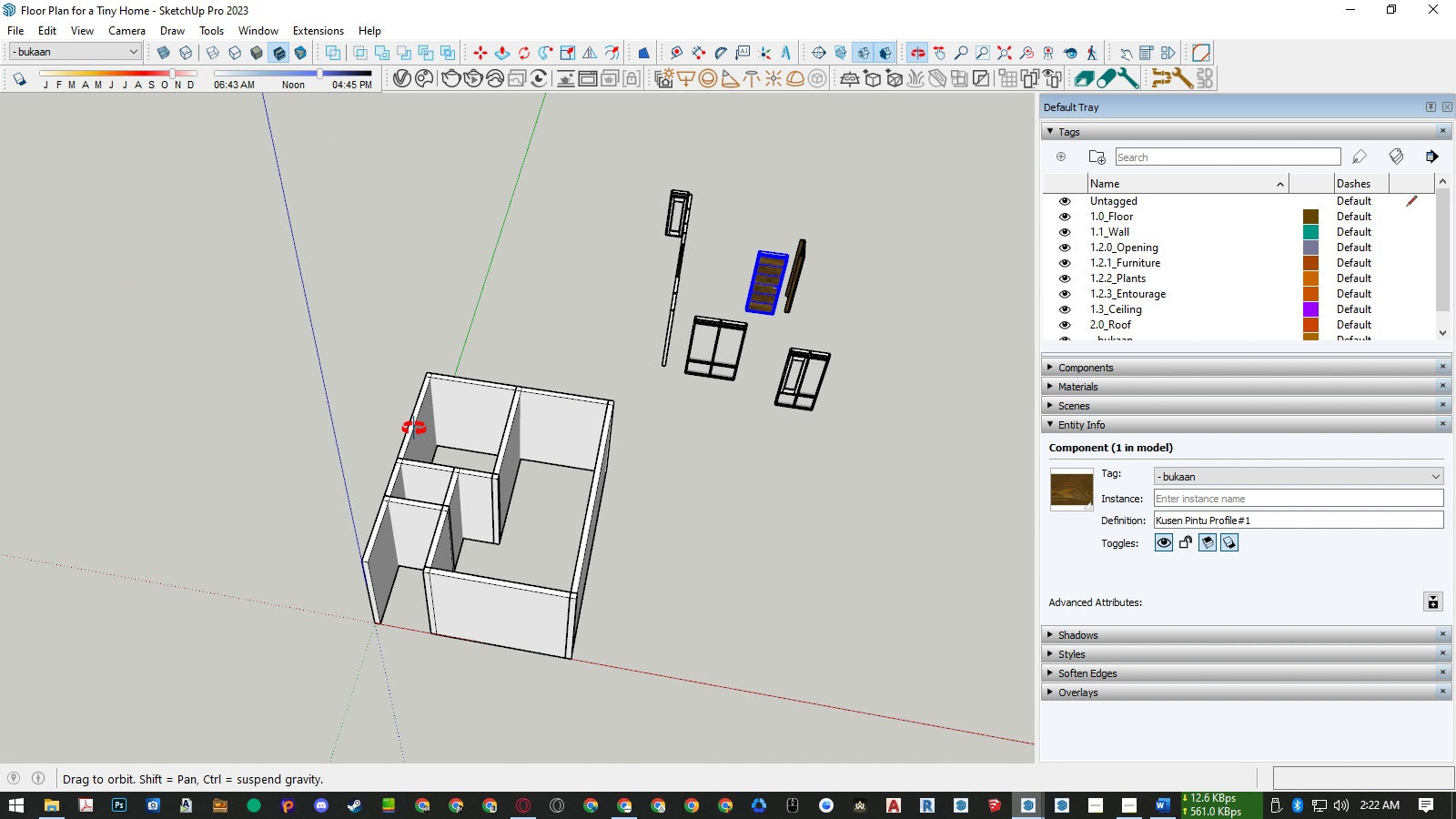 
scroll: coordinate [872, 490], scroll_direction: up, amount: 19.0
 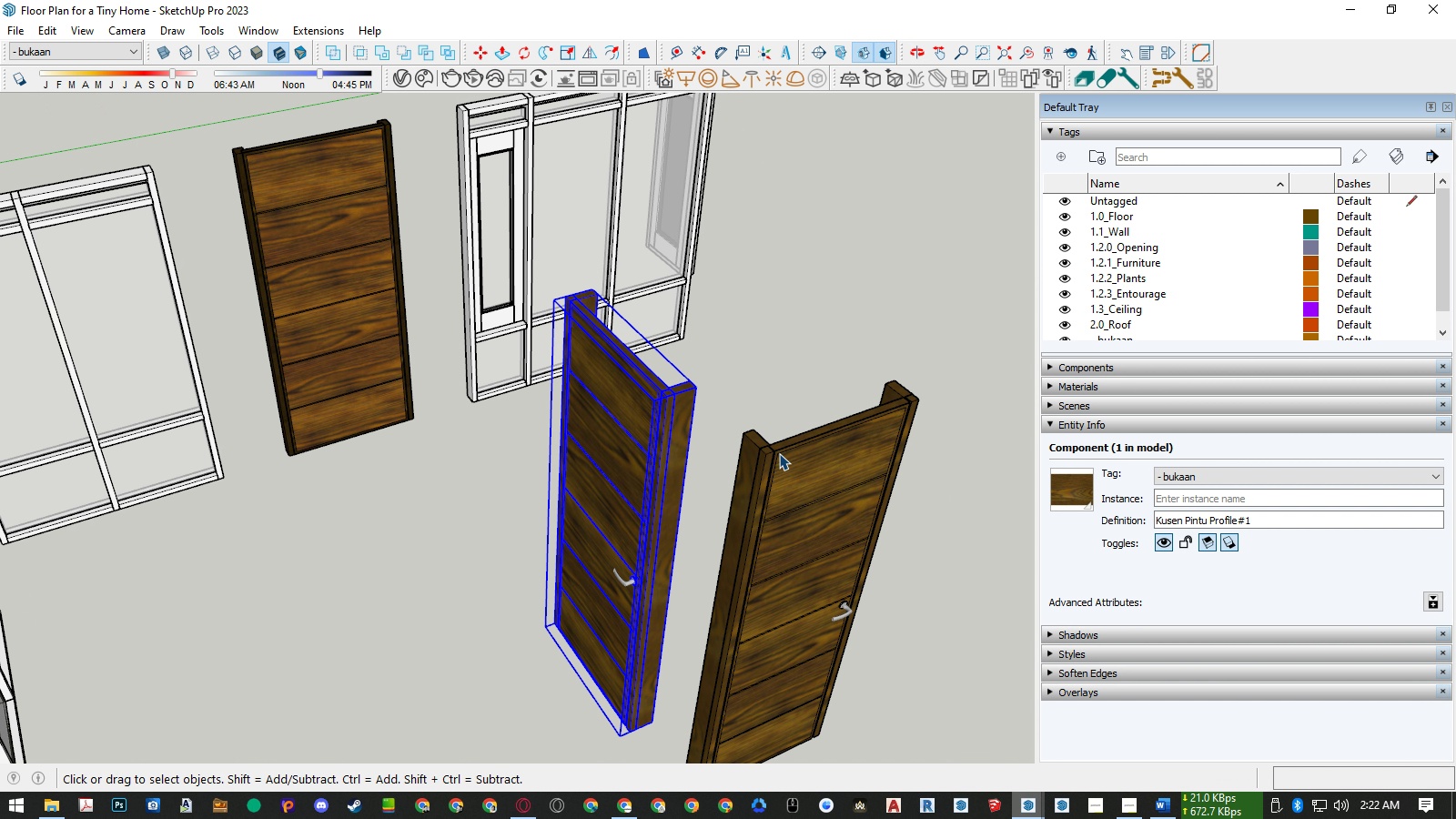 
key(L)
 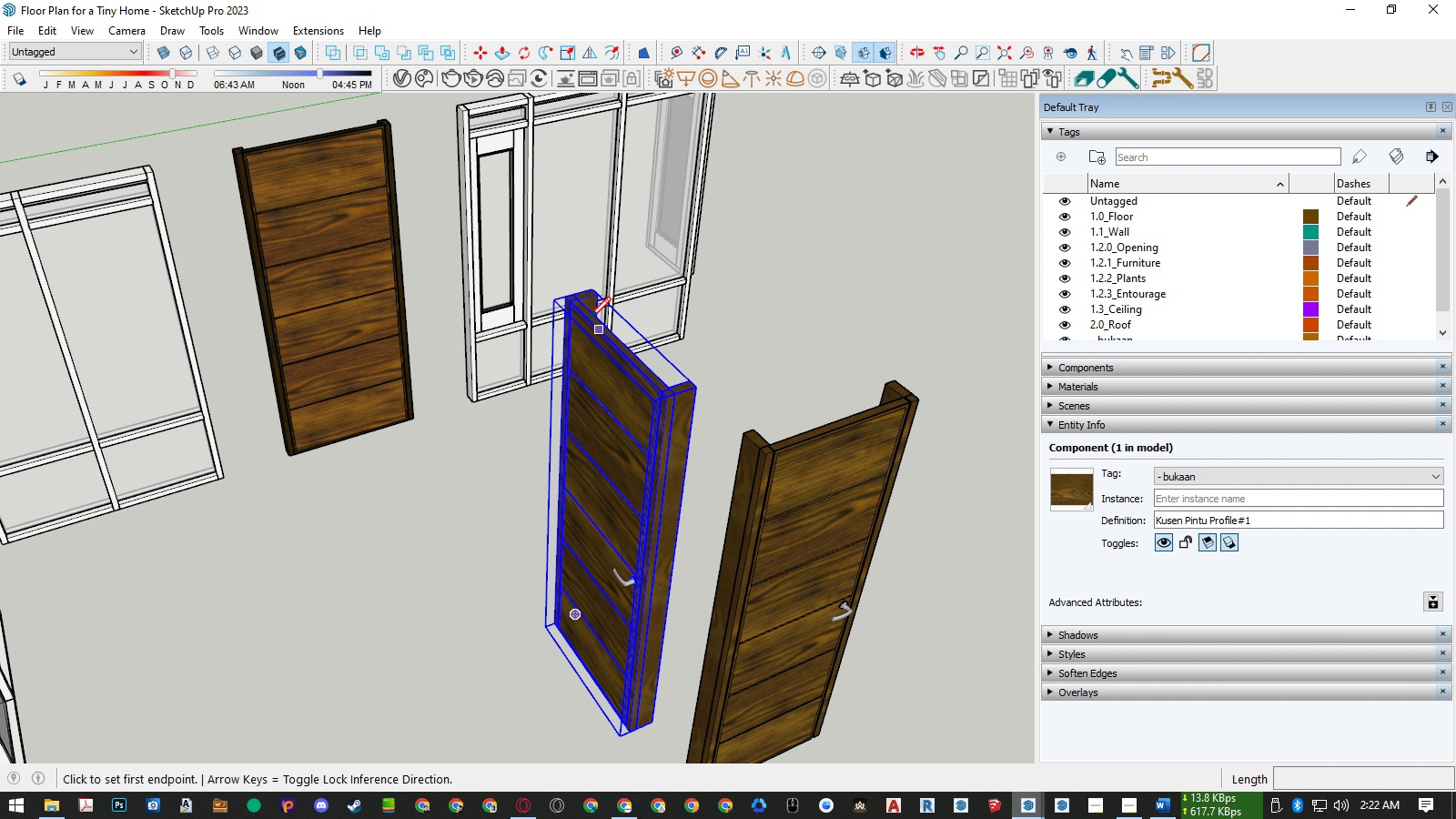 
scroll: coordinate [576, 306], scroll_direction: up, amount: 8.0
 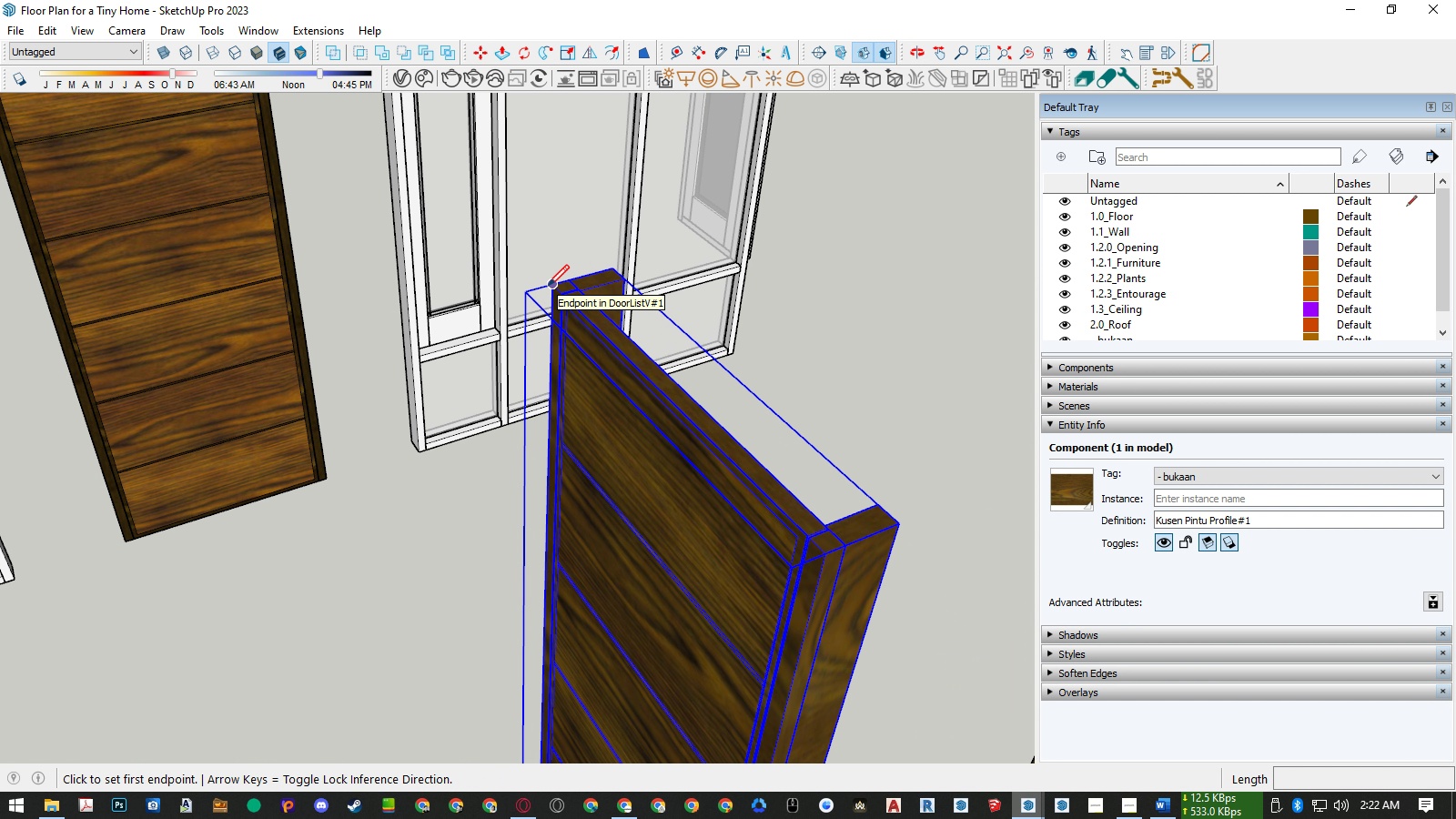 
left_click([548, 286])
 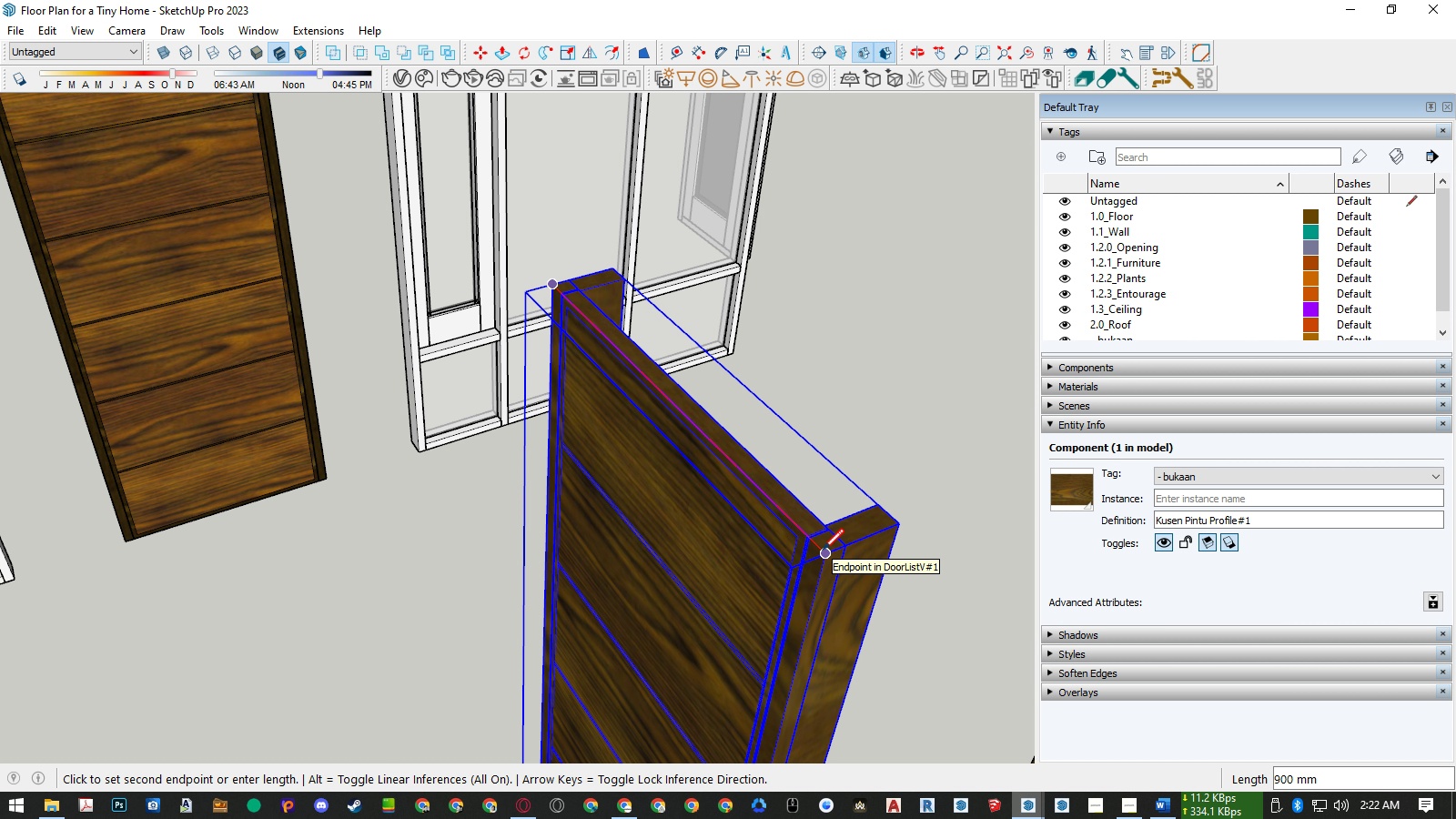 
scroll: coordinate [430, 428], scroll_direction: down, amount: 11.0
 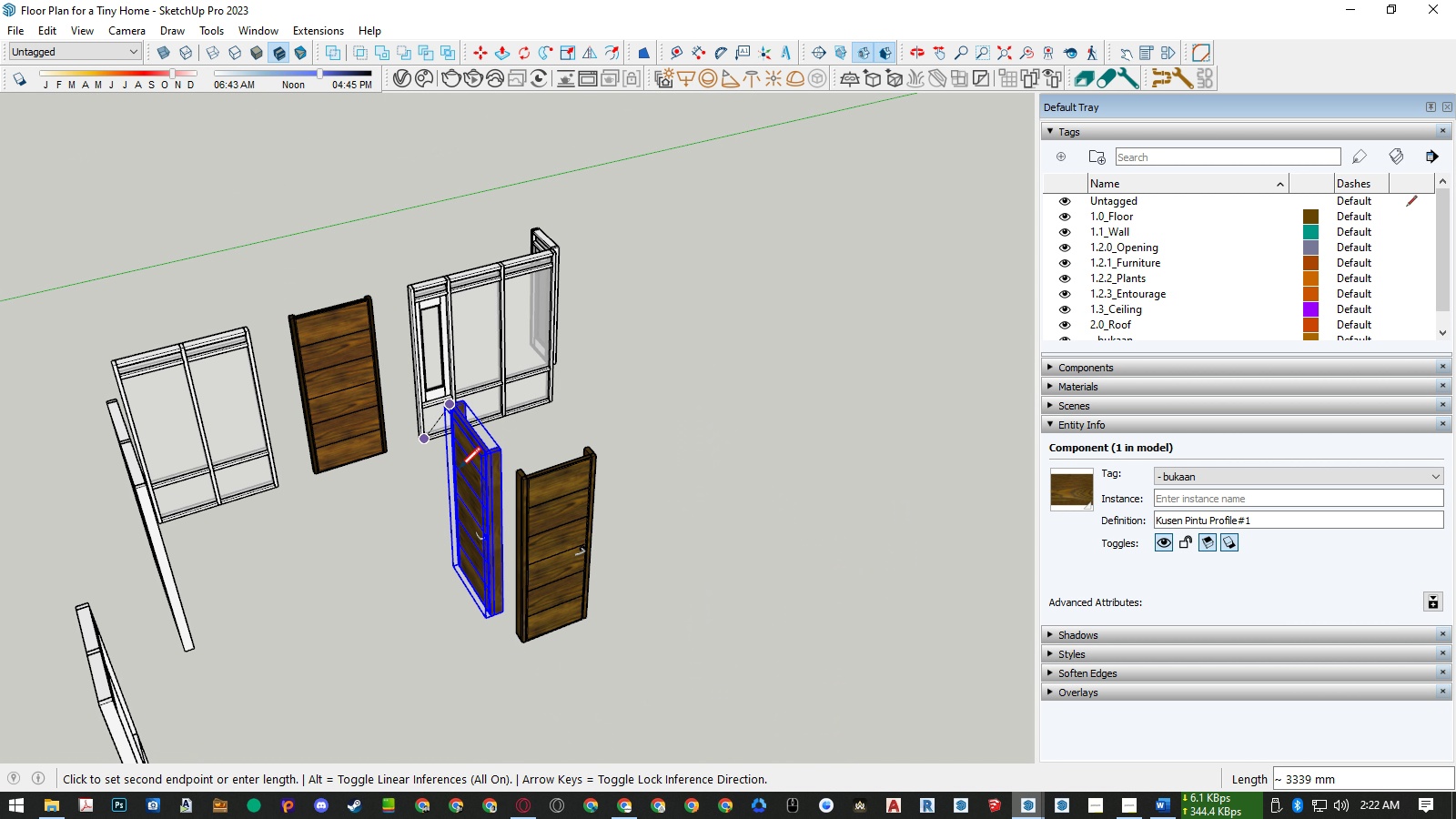 
key(Space)
 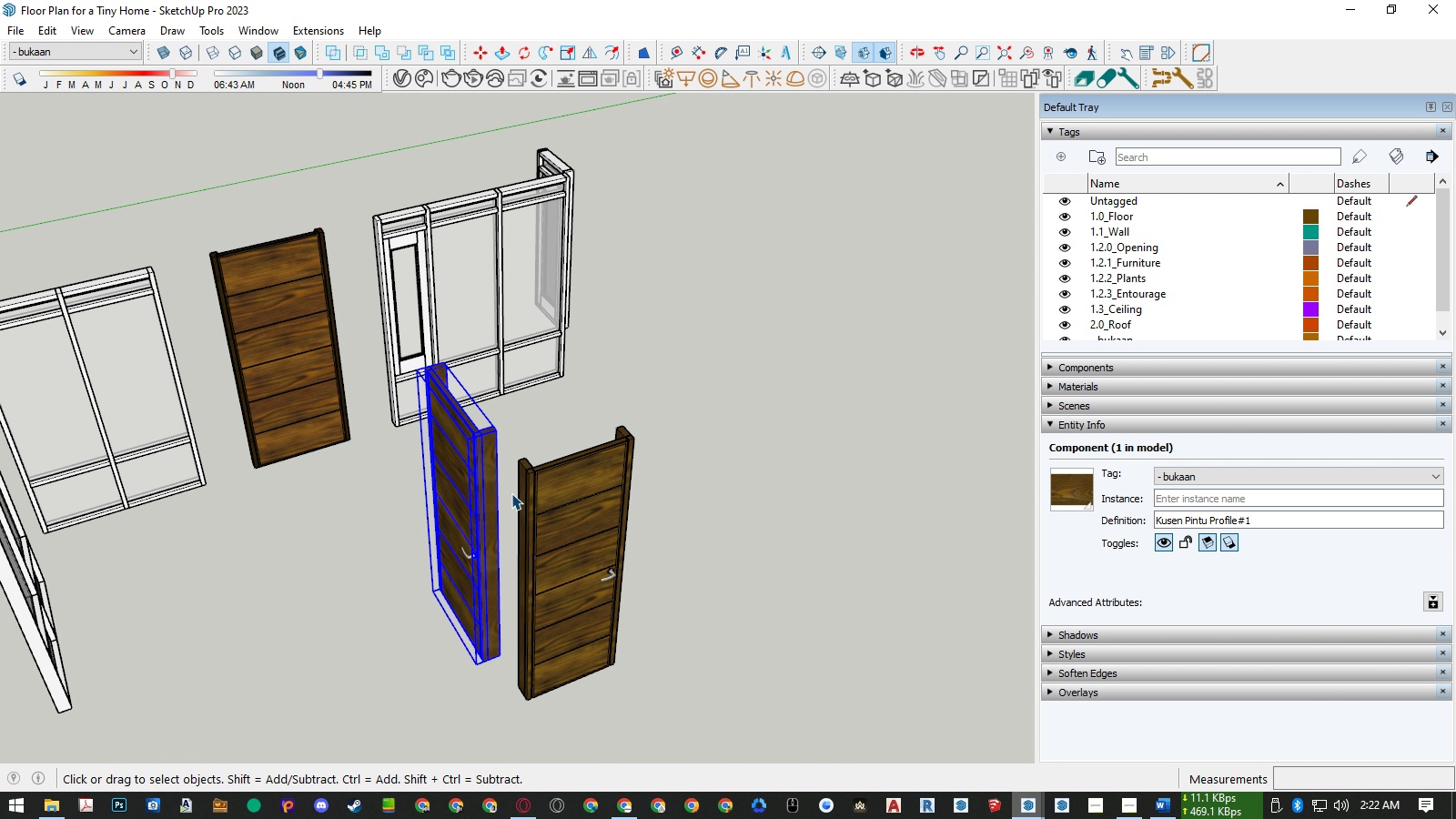 
scroll: coordinate [520, 484], scroll_direction: up, amount: 10.0
 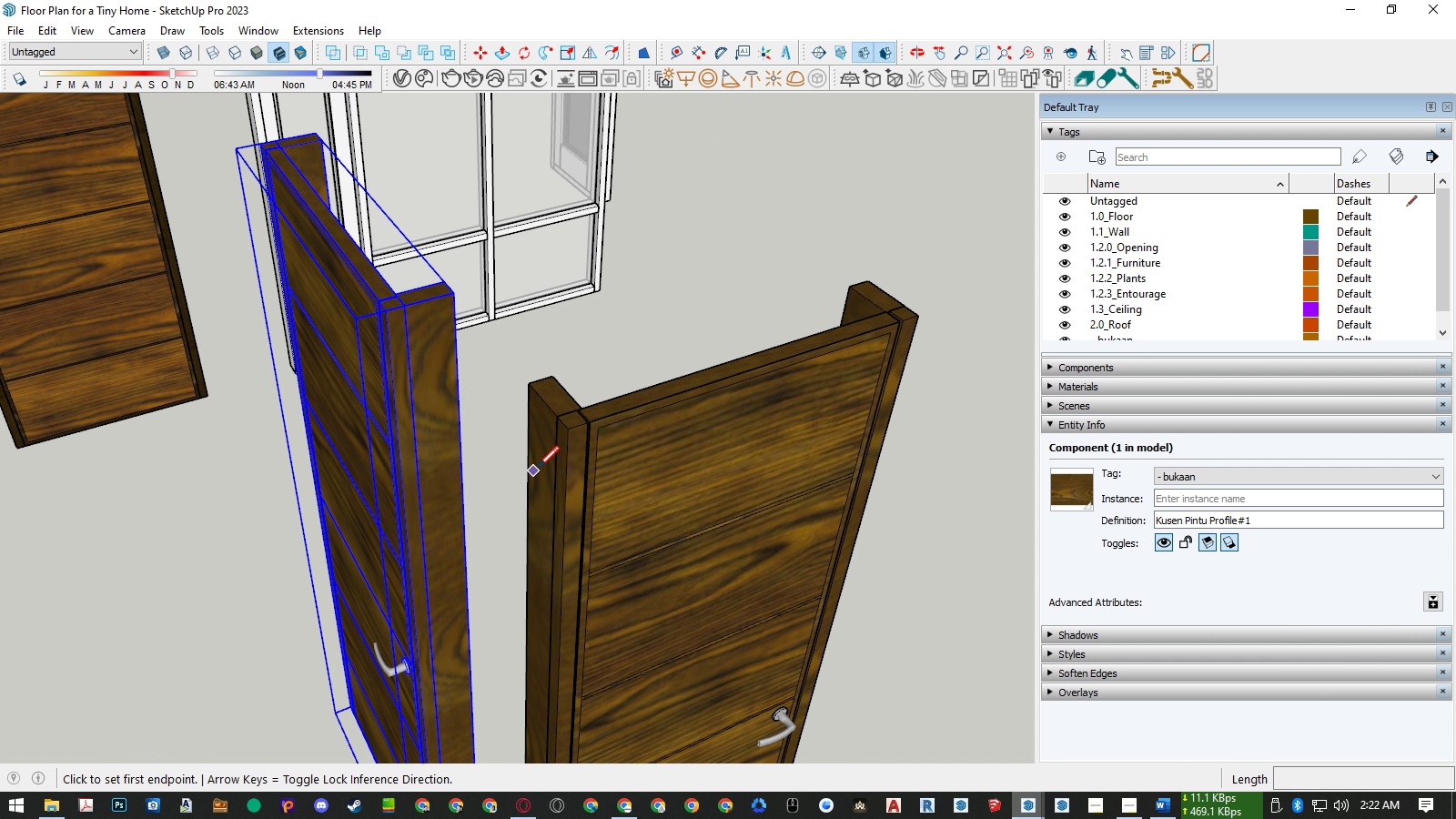 
key(L)
 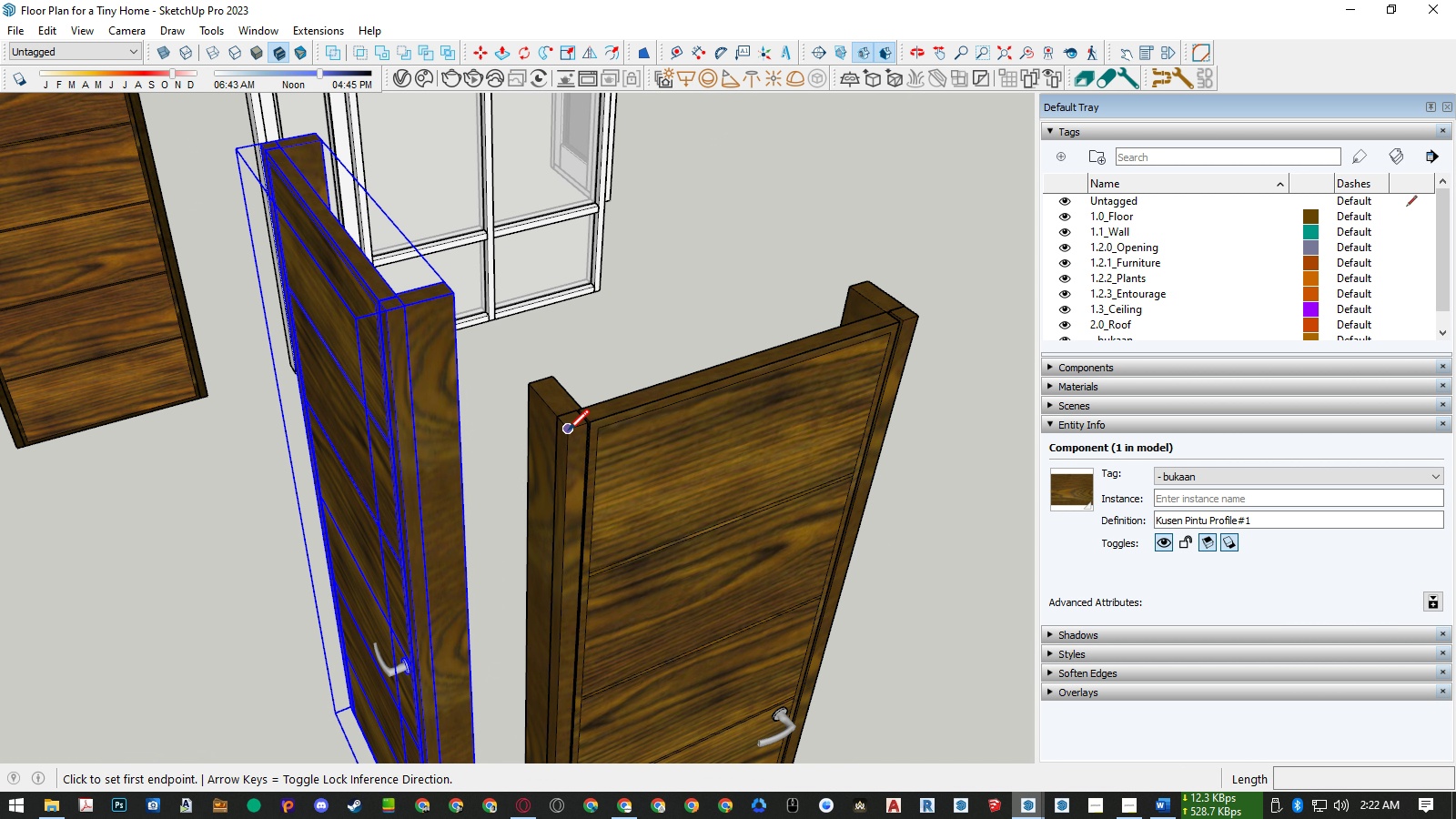 
left_click([568, 430])
 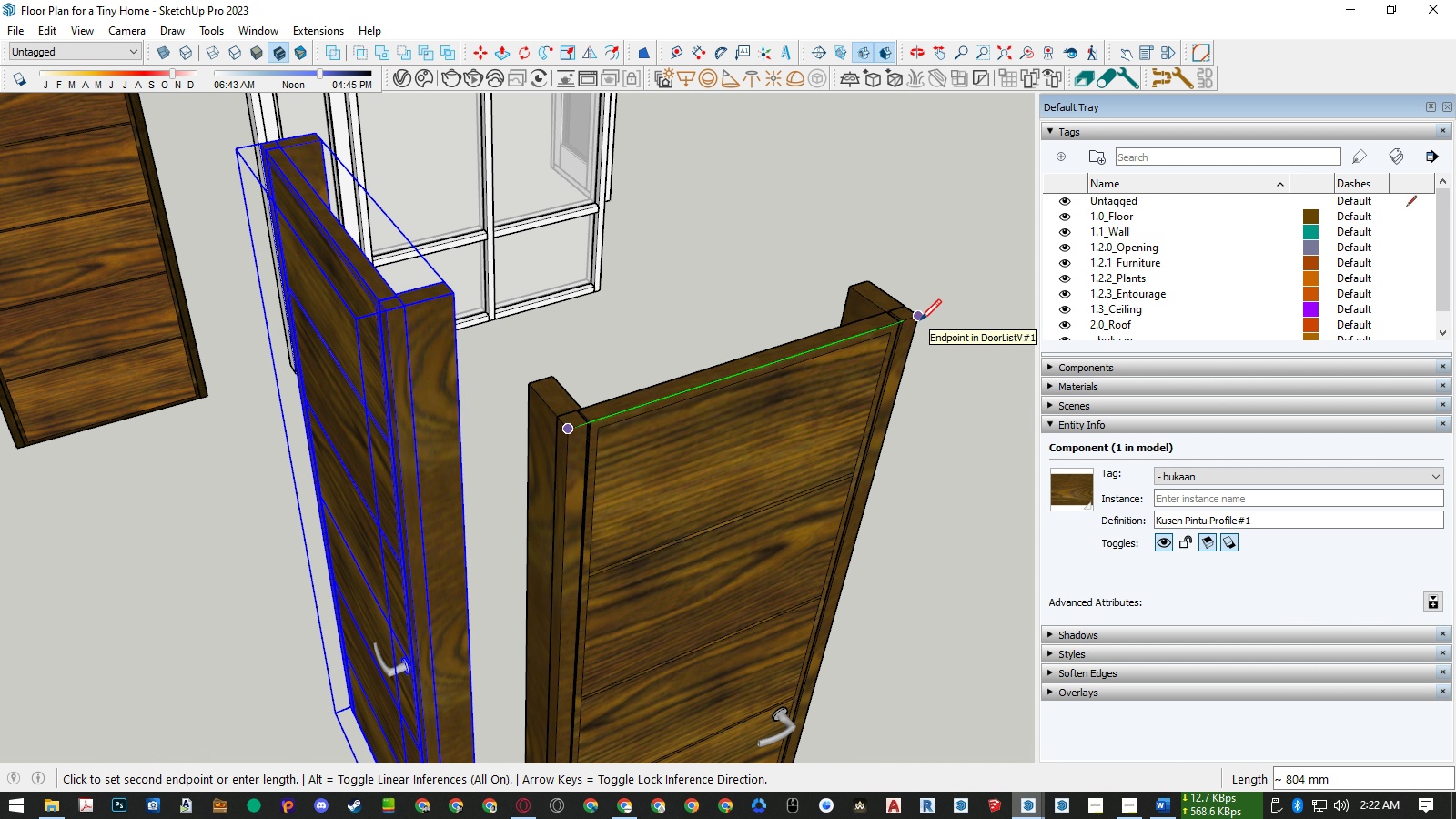 
key(Space)
 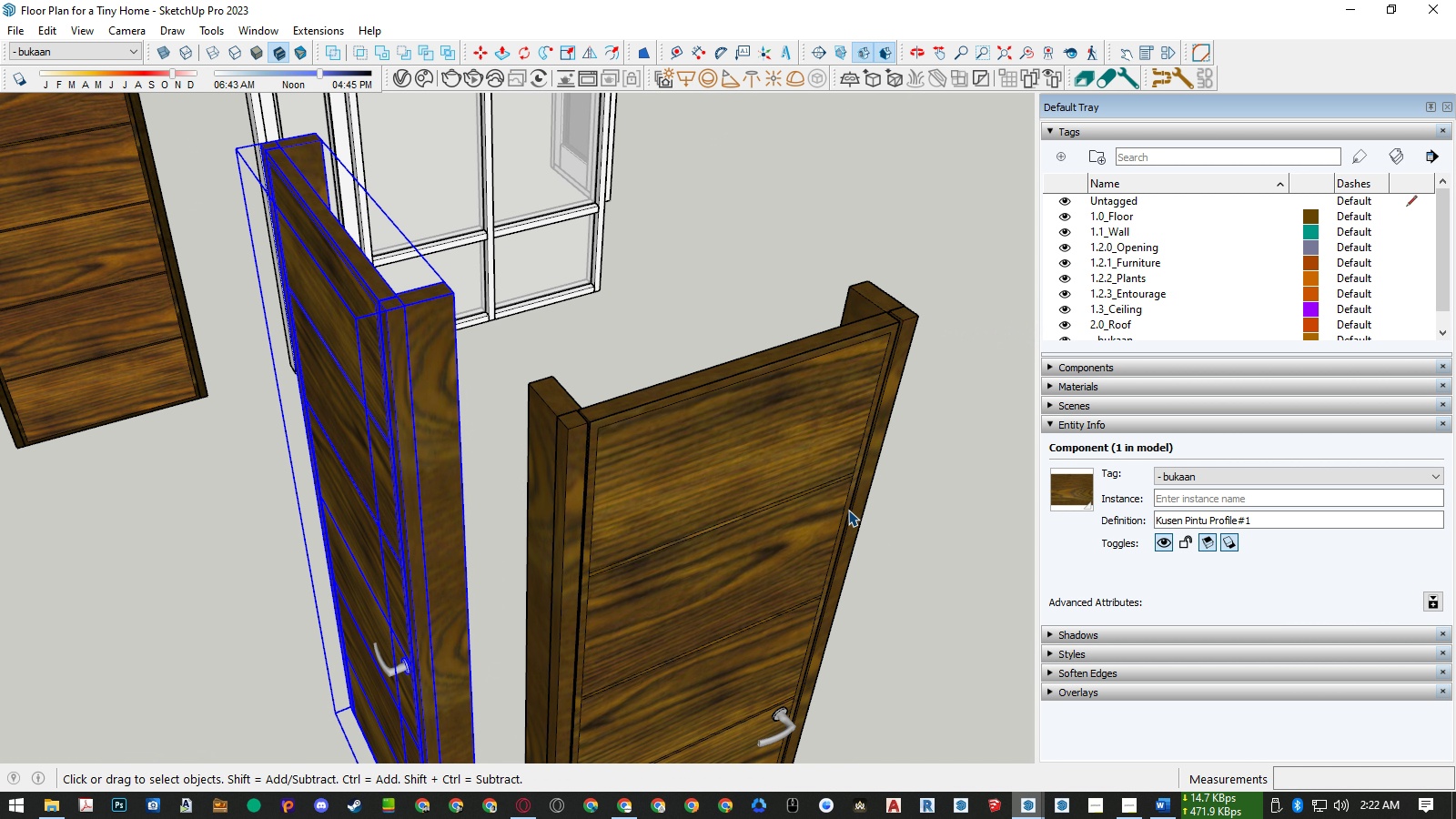 
scroll: coordinate [848, 510], scroll_direction: down, amount: 4.0
 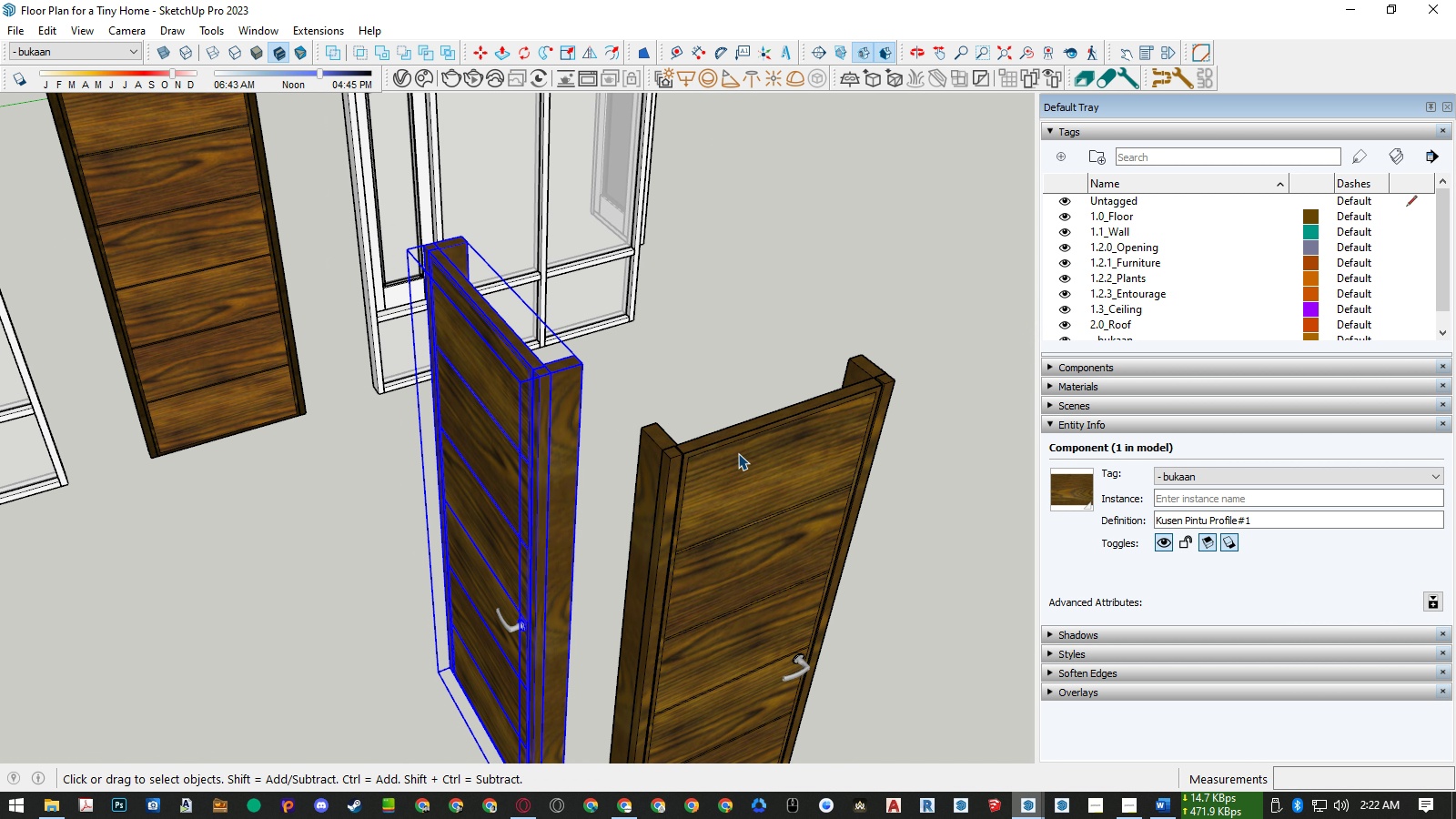 
key(L)
 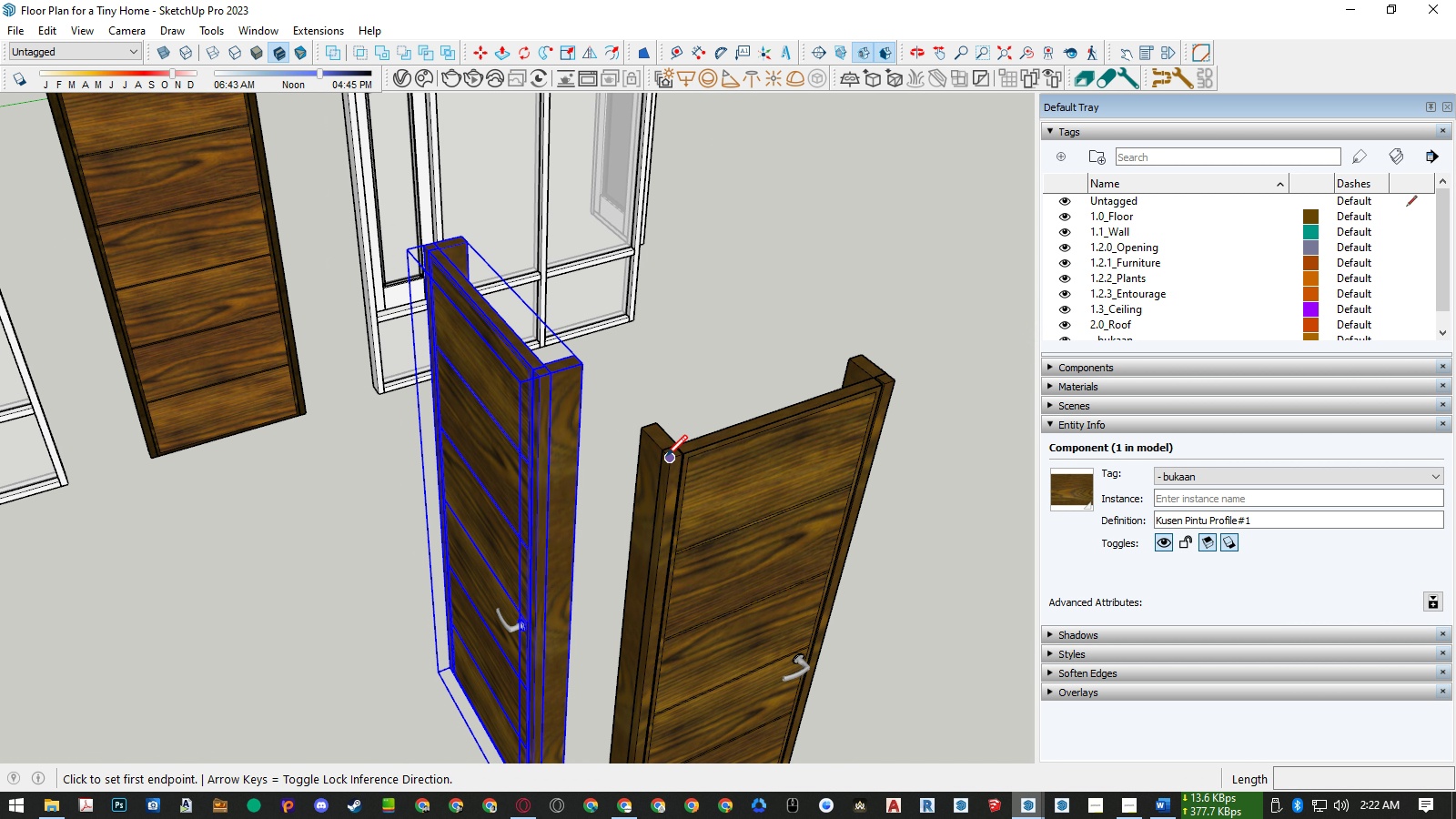 
left_click([666, 456])
 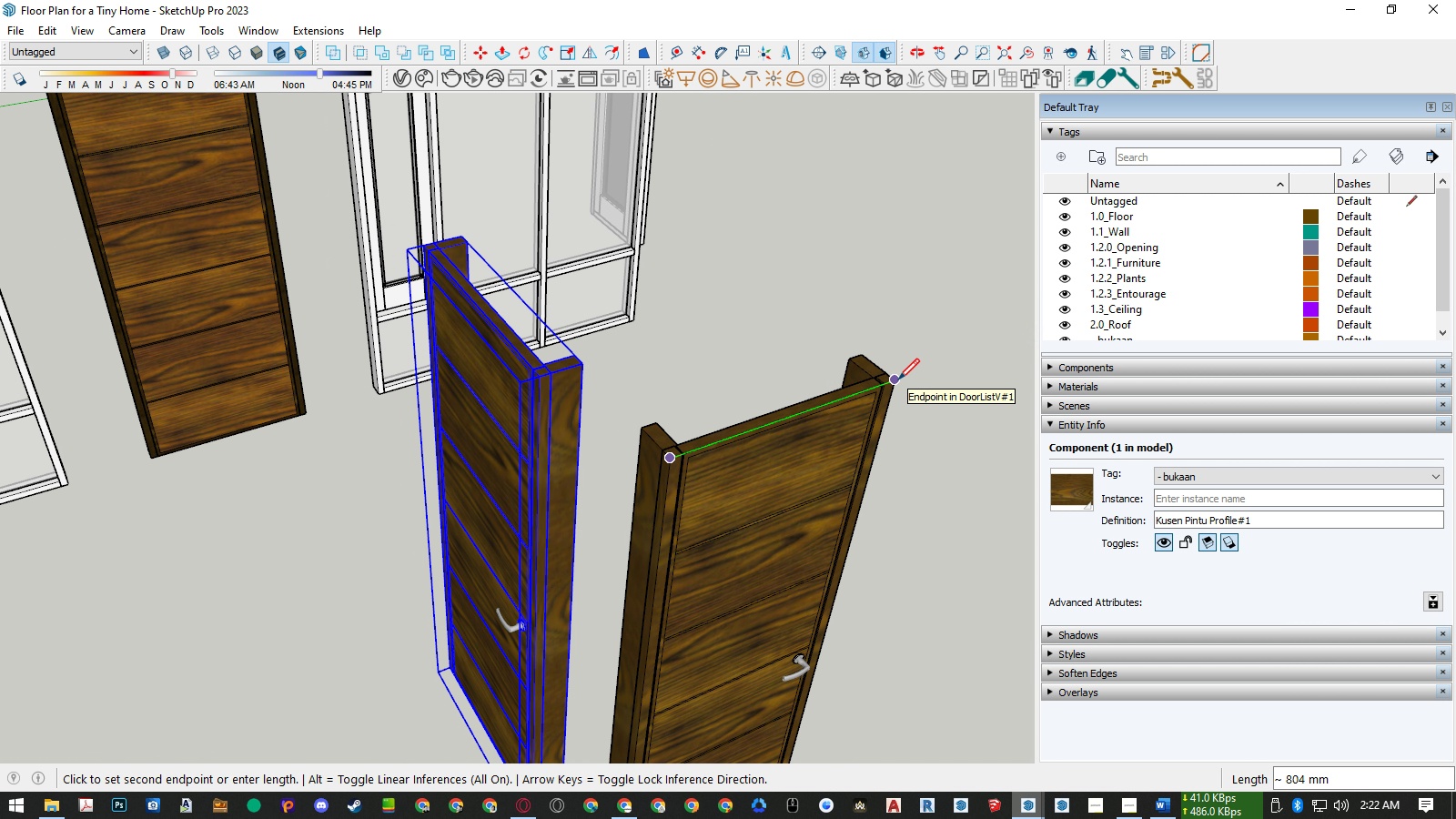 
key(Space)
 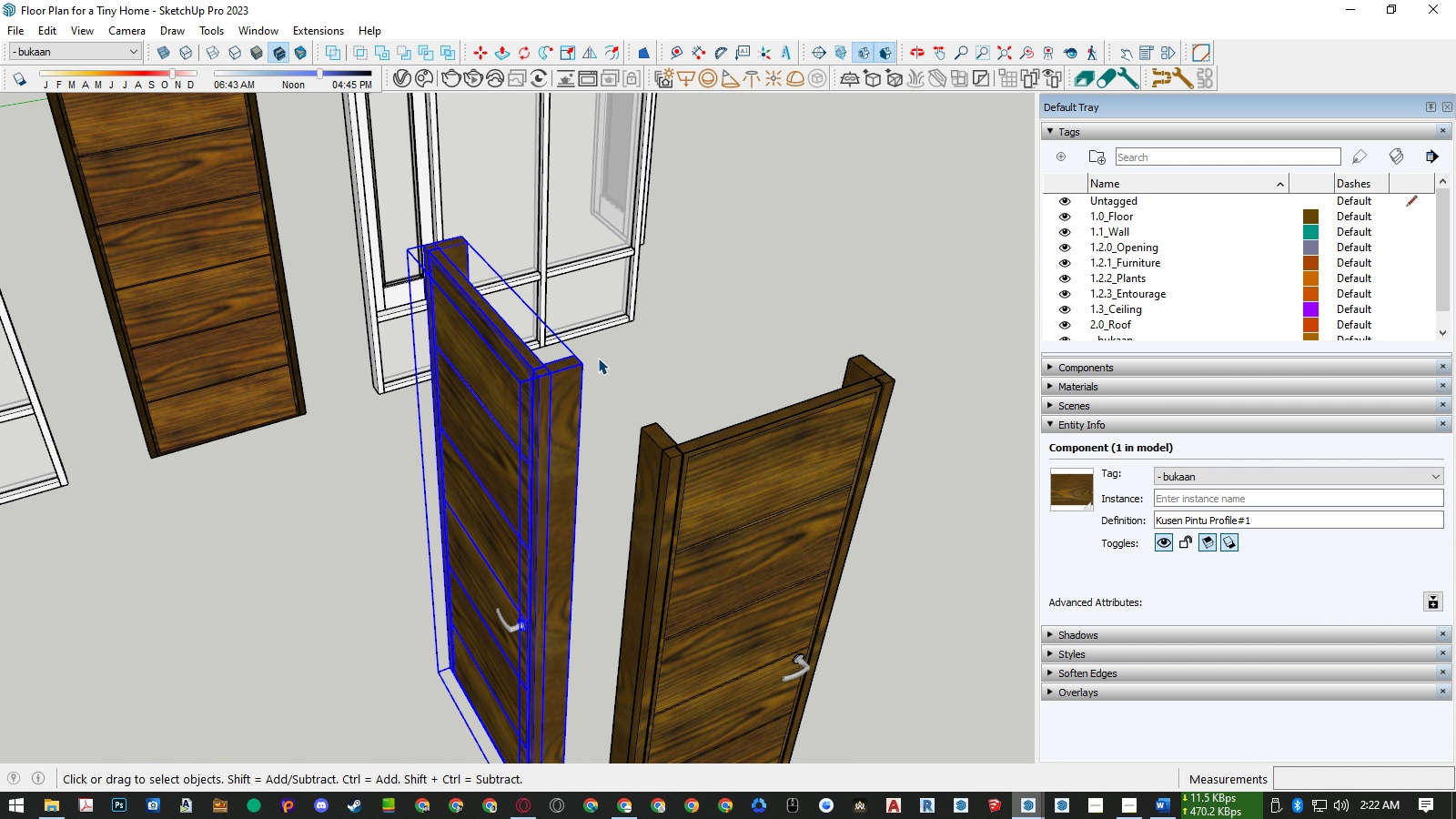 
key(L)
 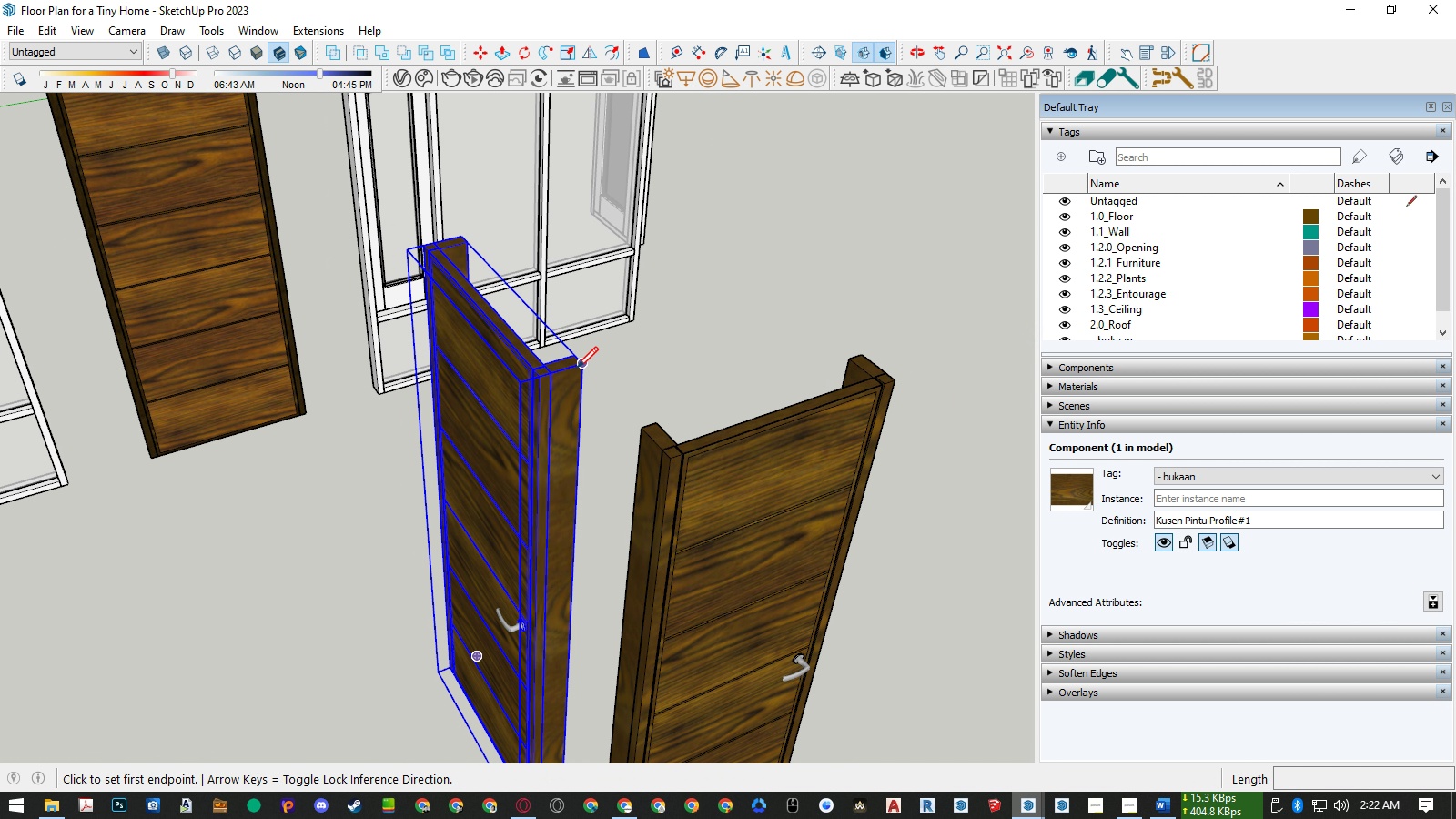 
left_click_drag(start_coordinate=[578, 368], to_coordinate=[571, 367])
 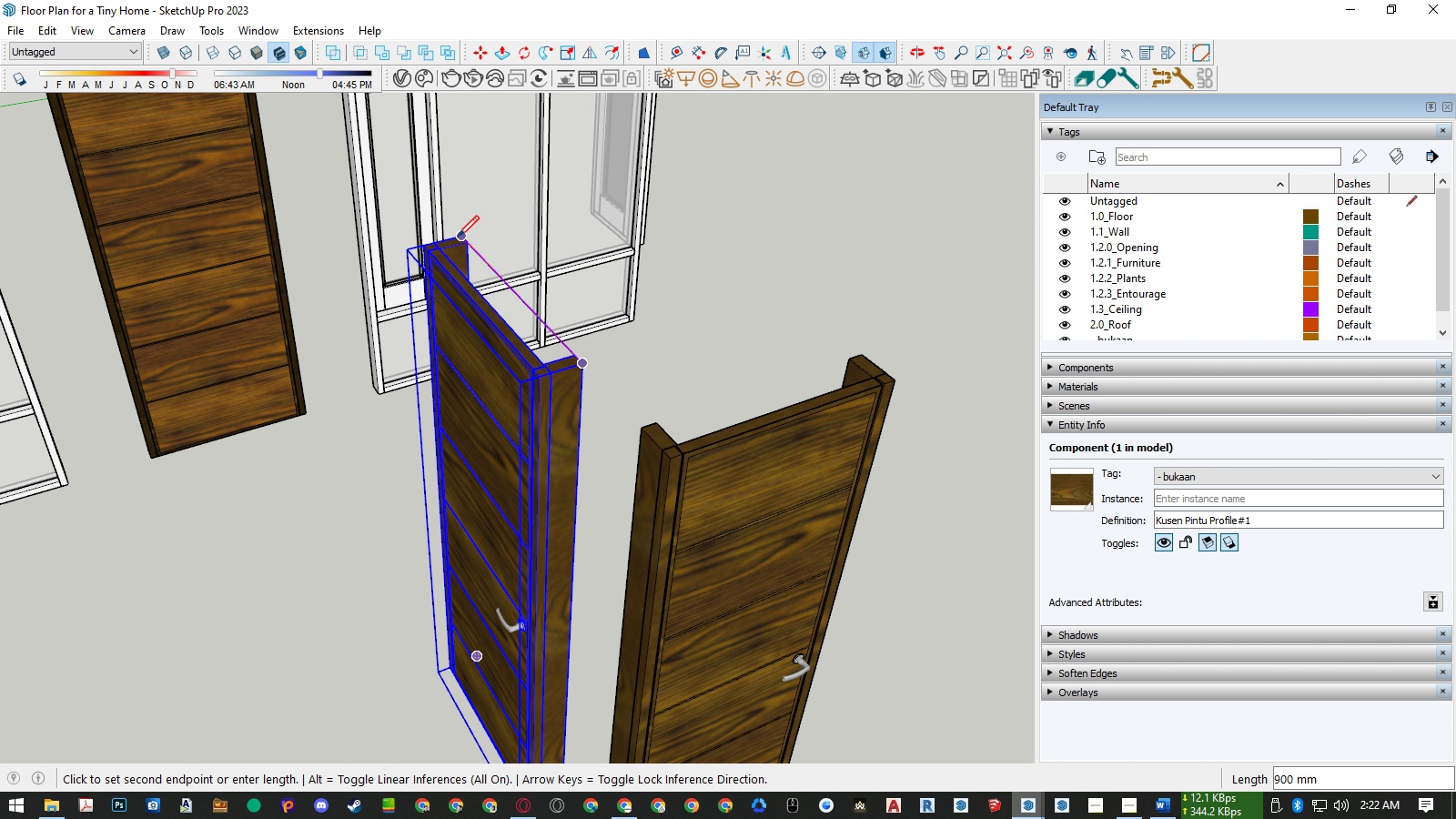 
key(Space)
 